 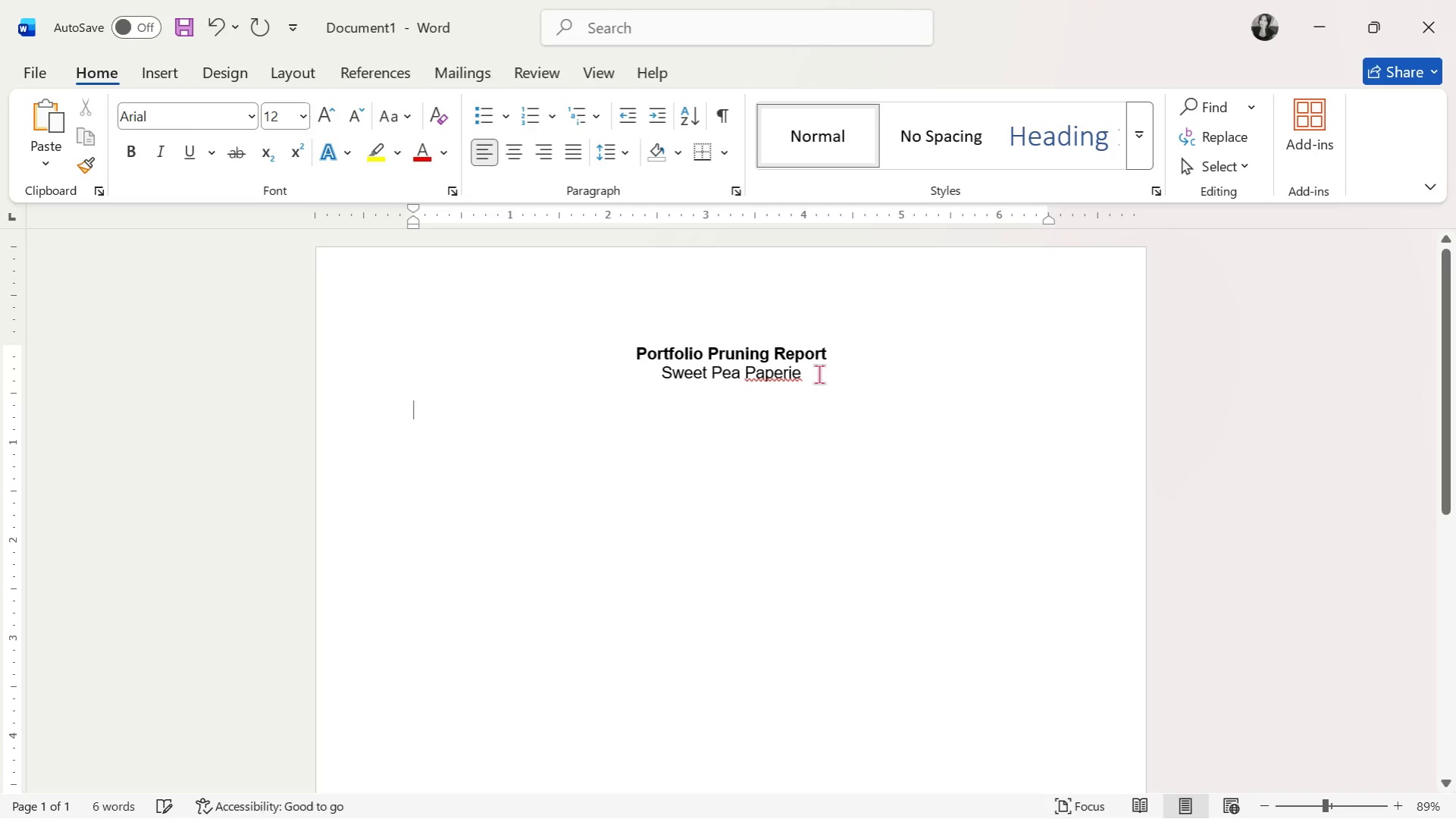 
type(p)
key(Backspace)
type(Part 1: Executive Summary)
 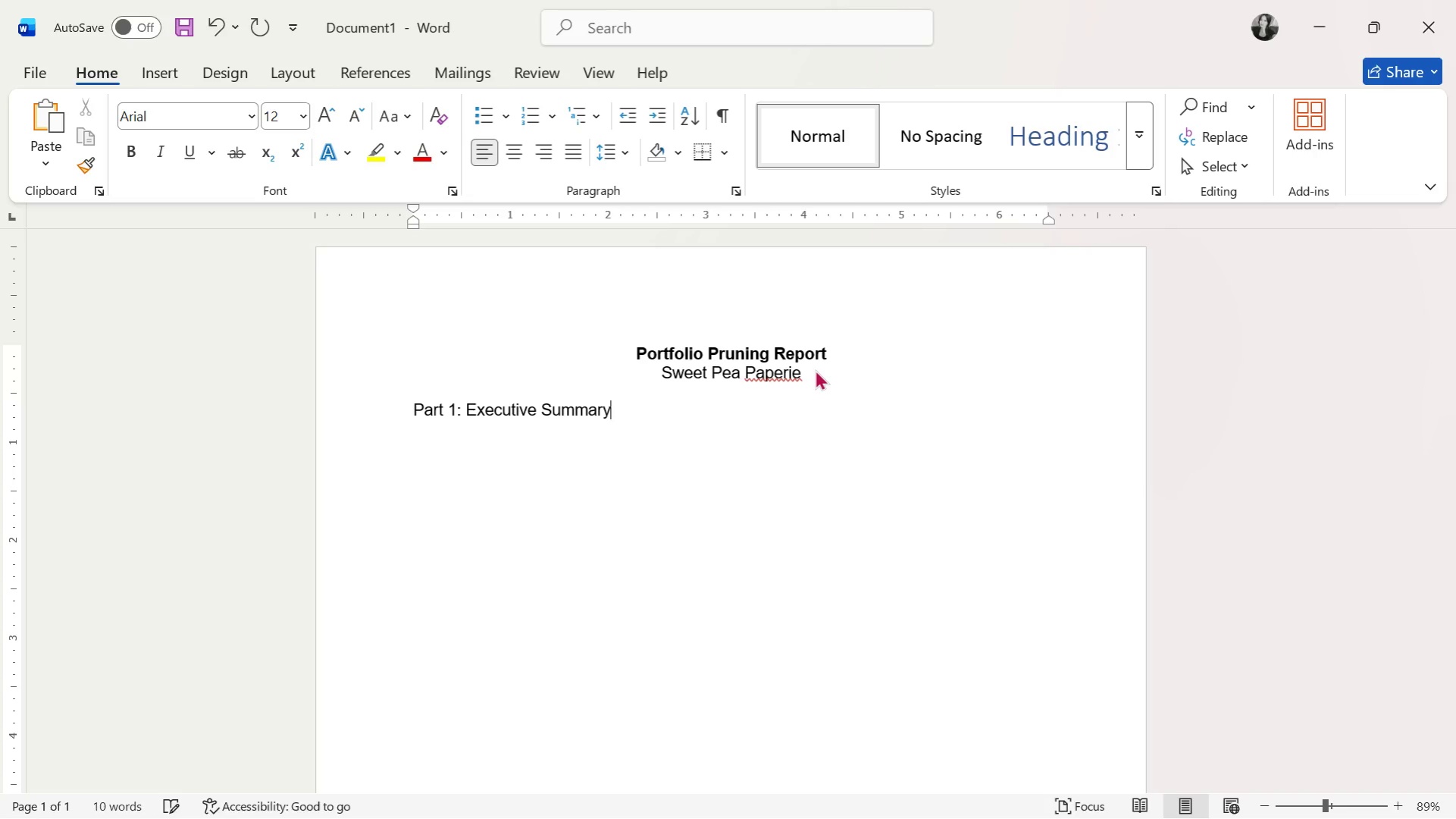 
left_click_drag(start_coordinate=[634, 412], to_coordinate=[325, 431])
 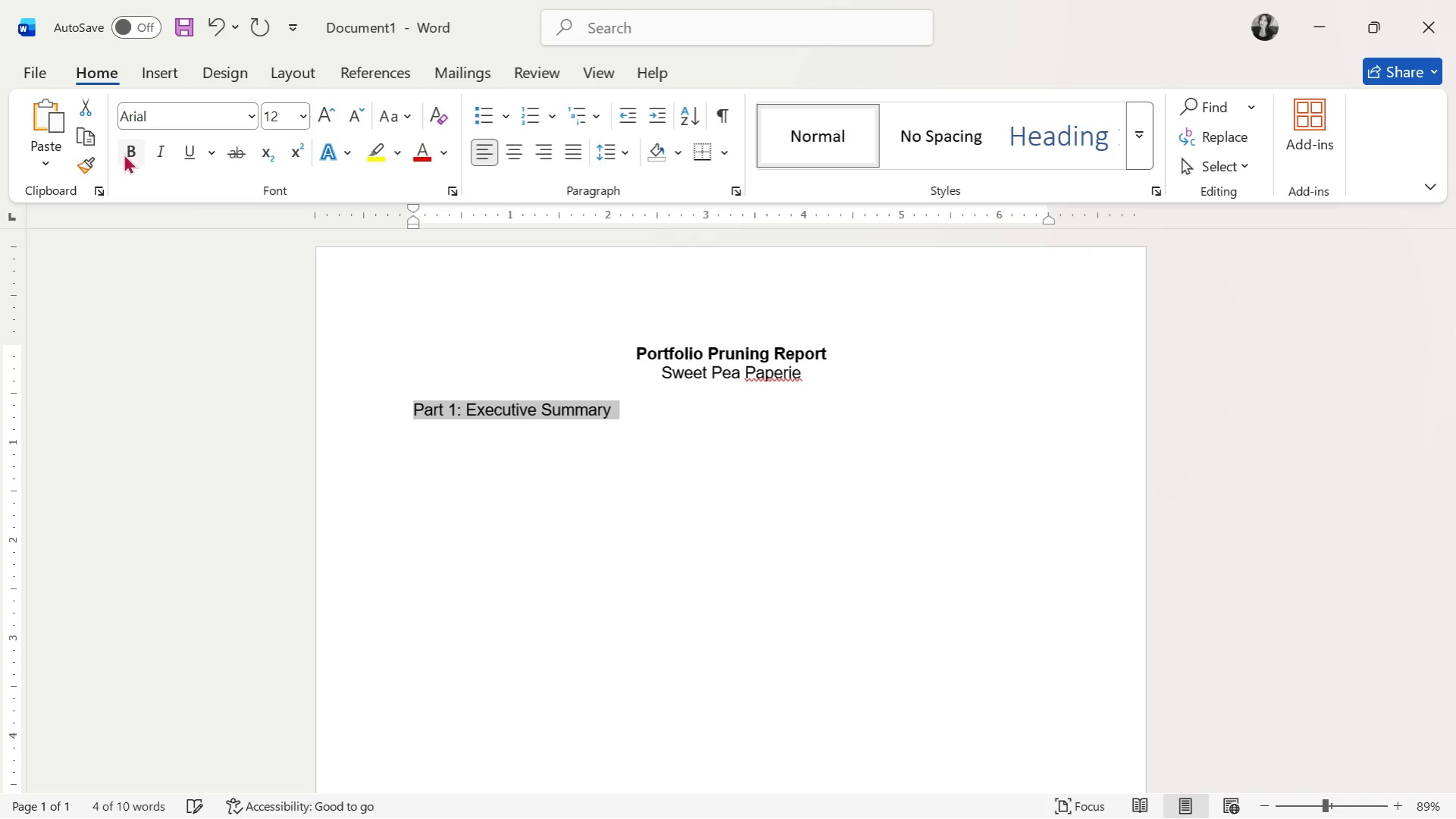 
left_click([124, 153])
 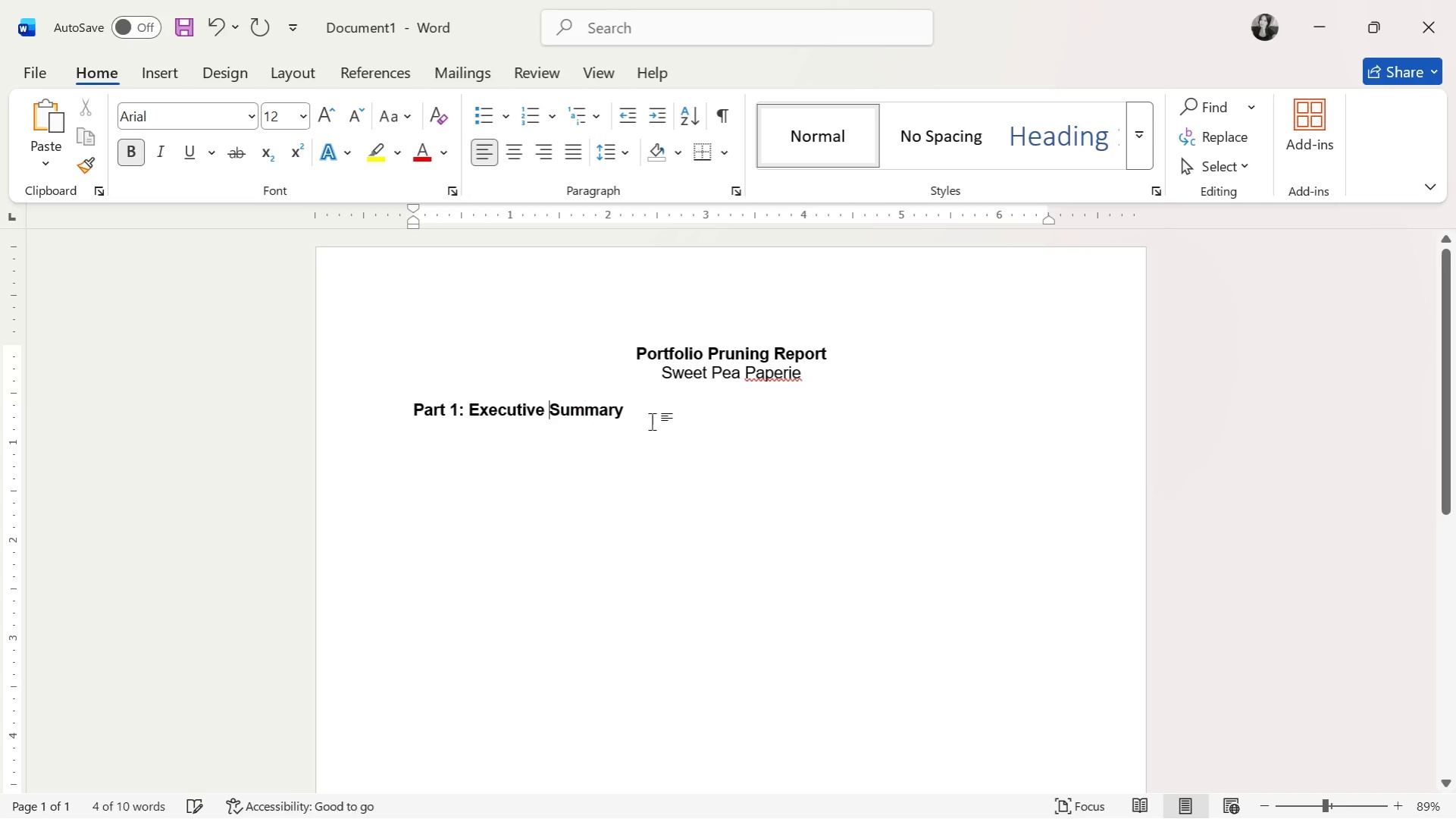 
triple_click([652, 422])
 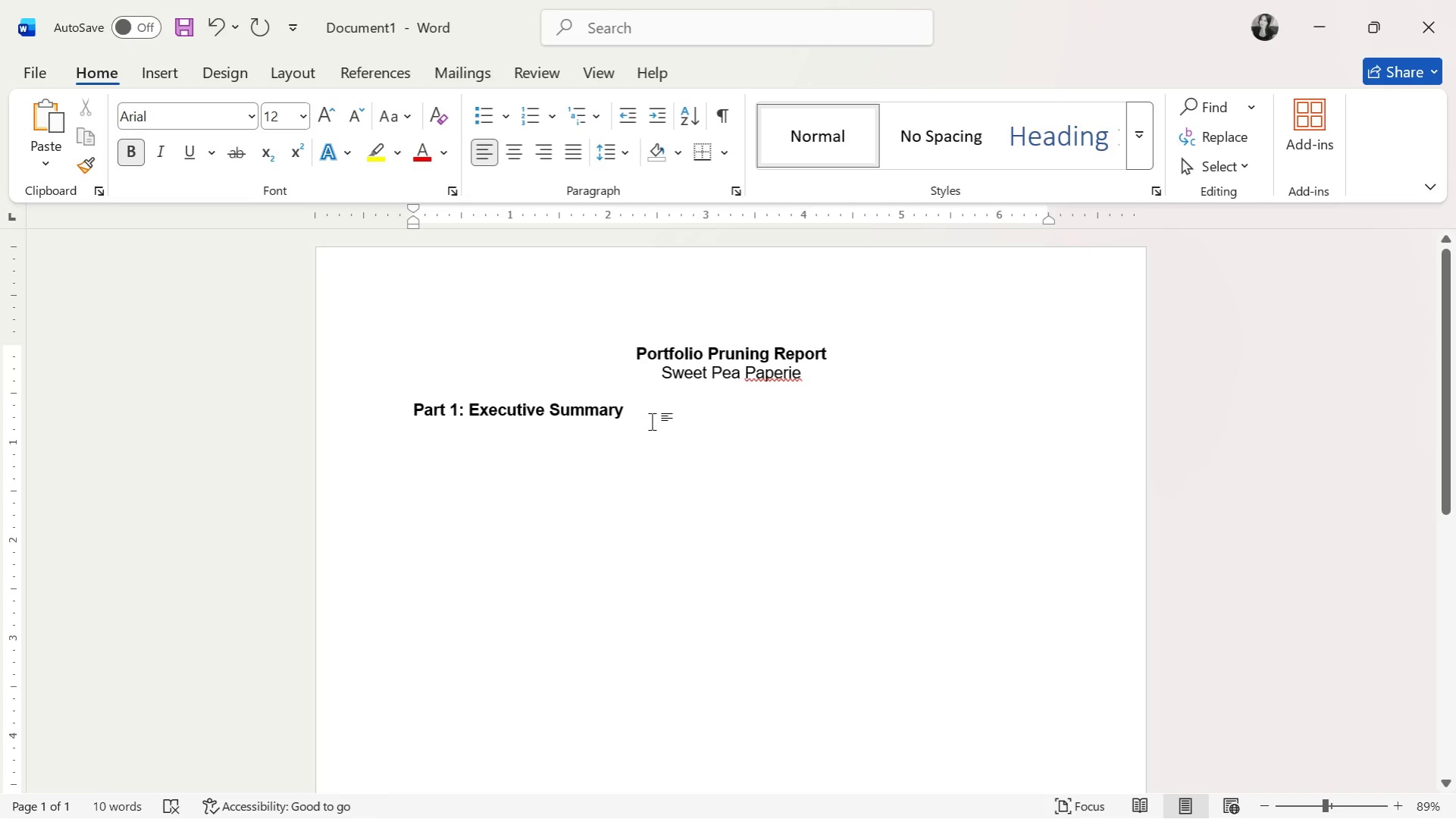 
key(Enter)
 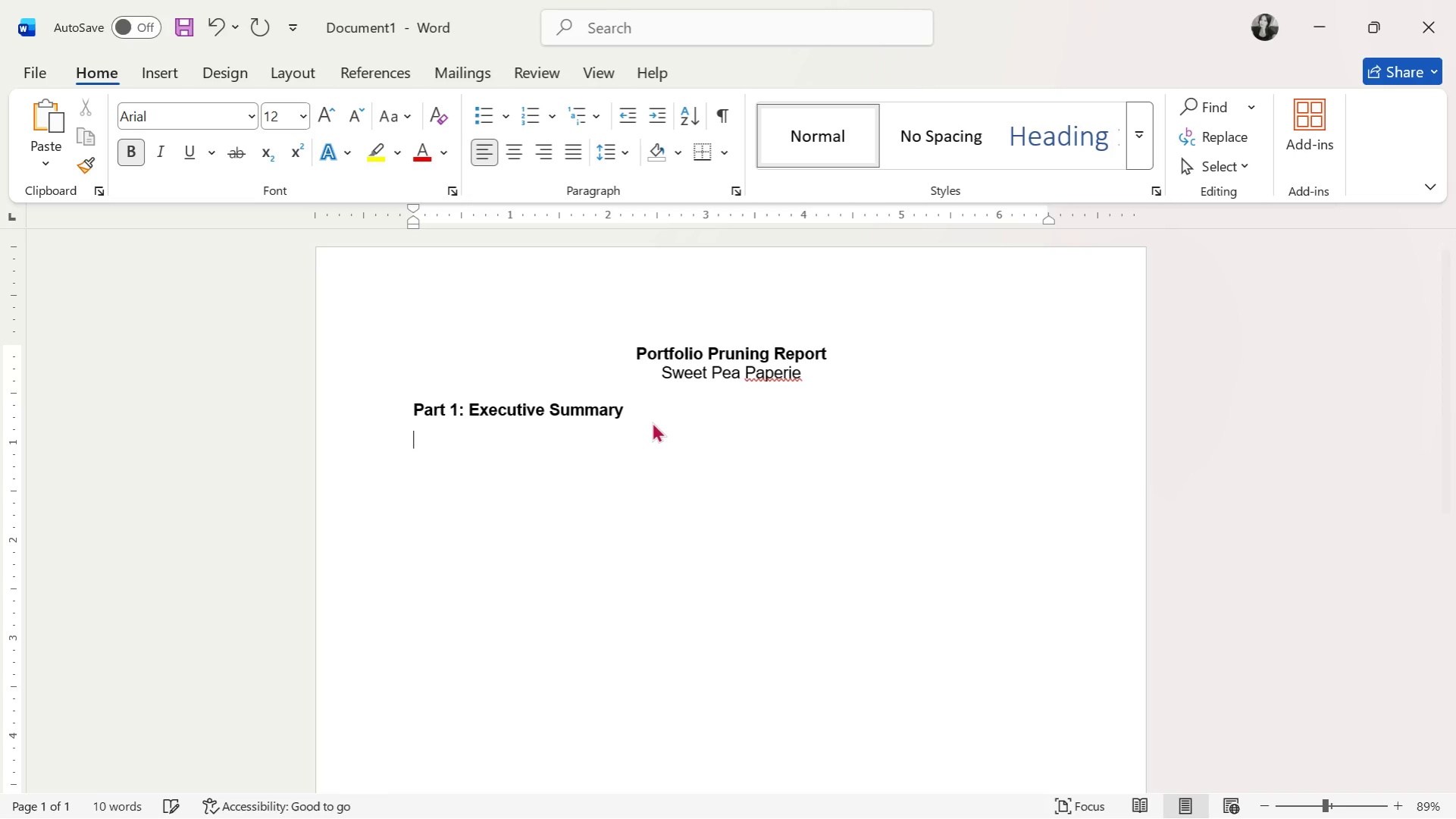 
key(Enter)
 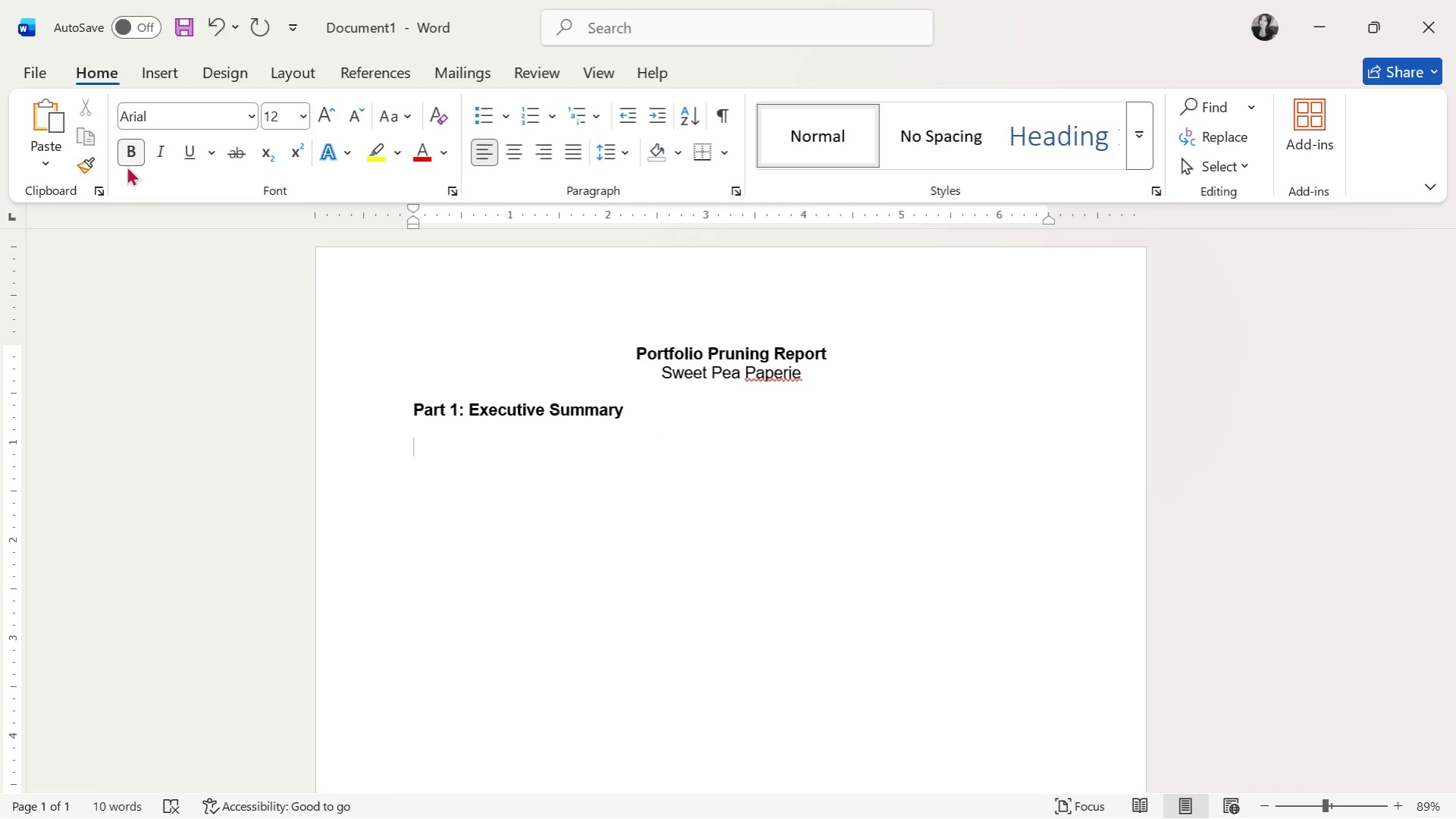 
left_click([127, 159])
 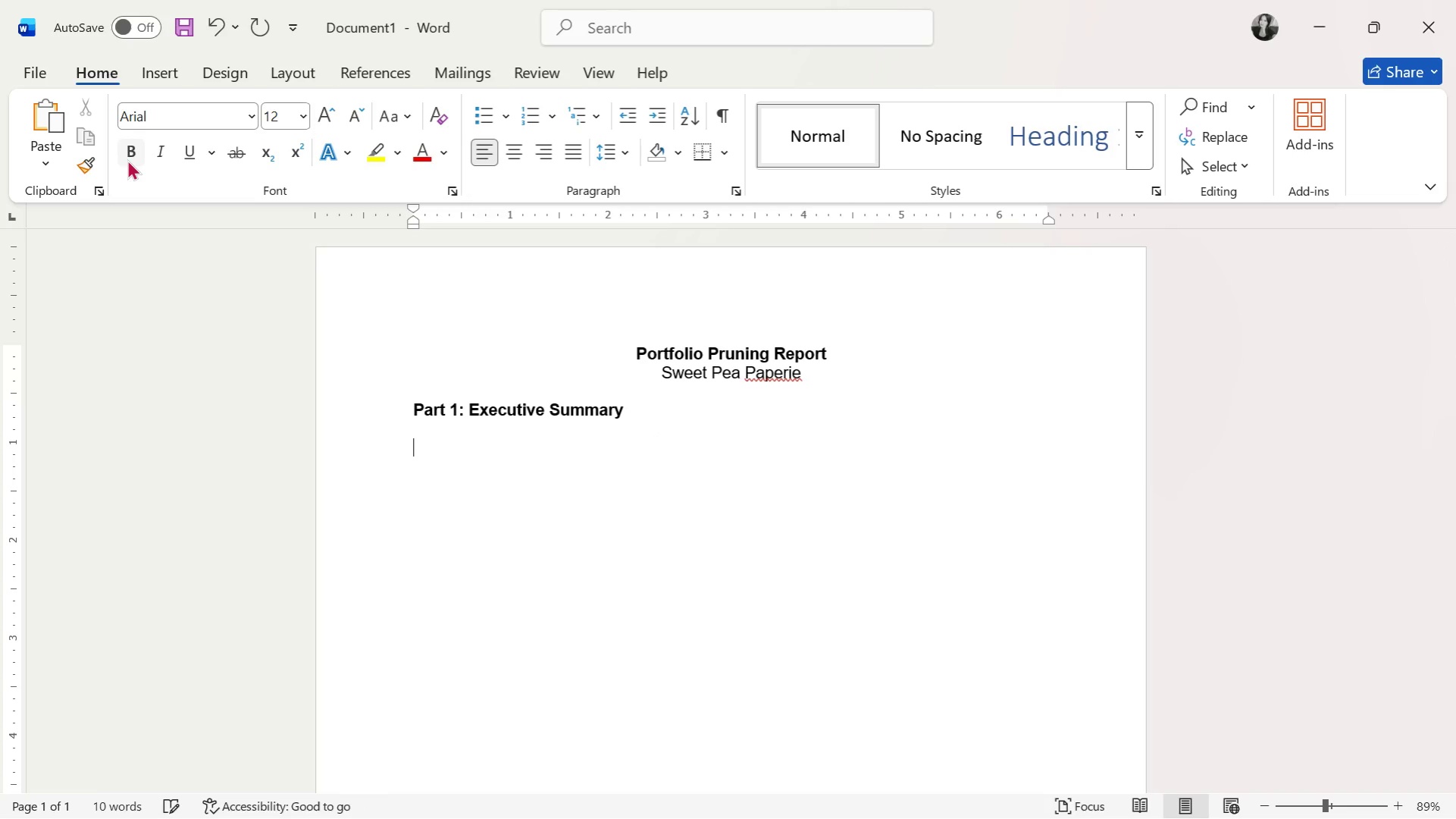 
type(Sweet Pea Paperie)
 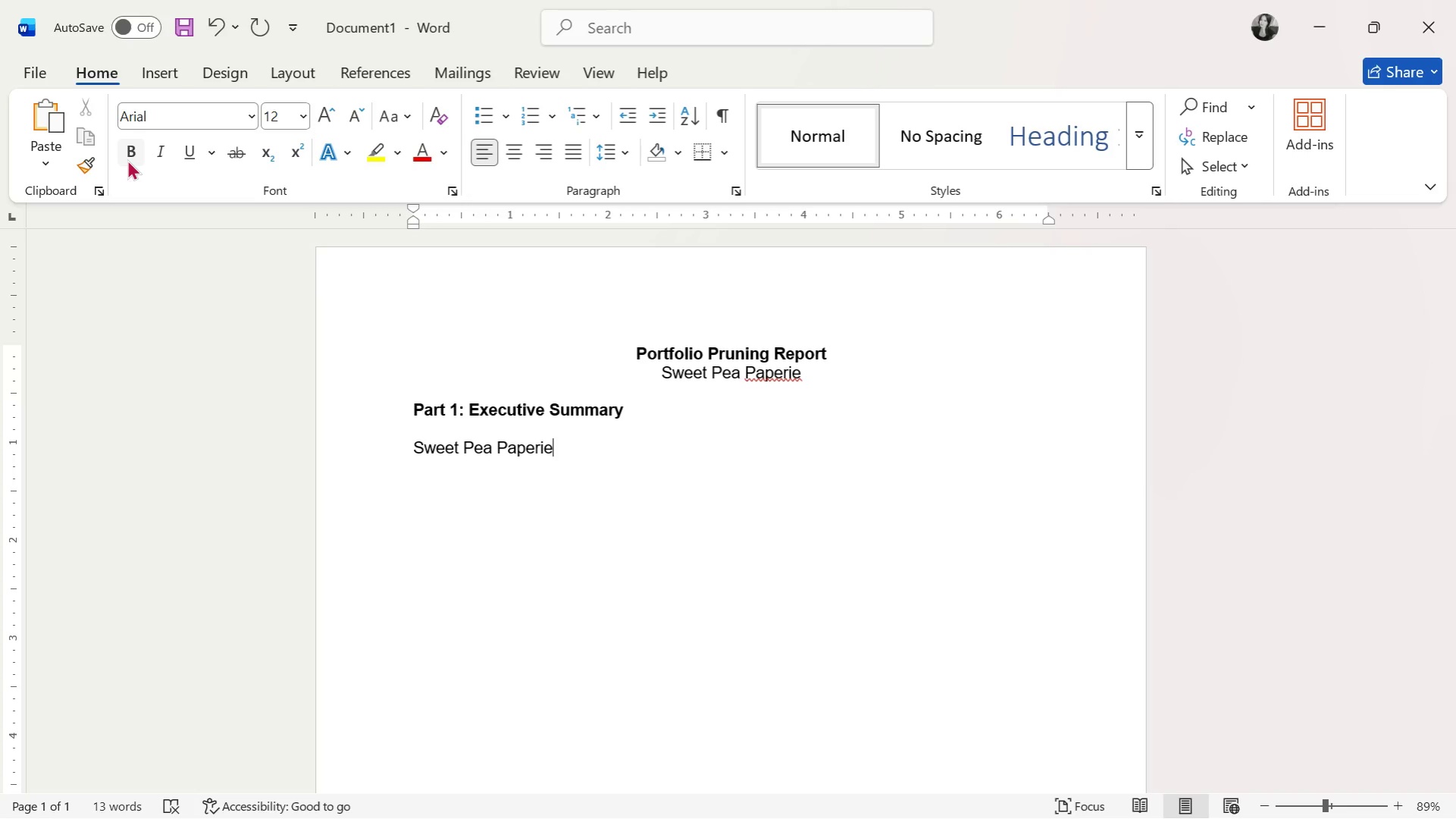 
wait(5.14)
 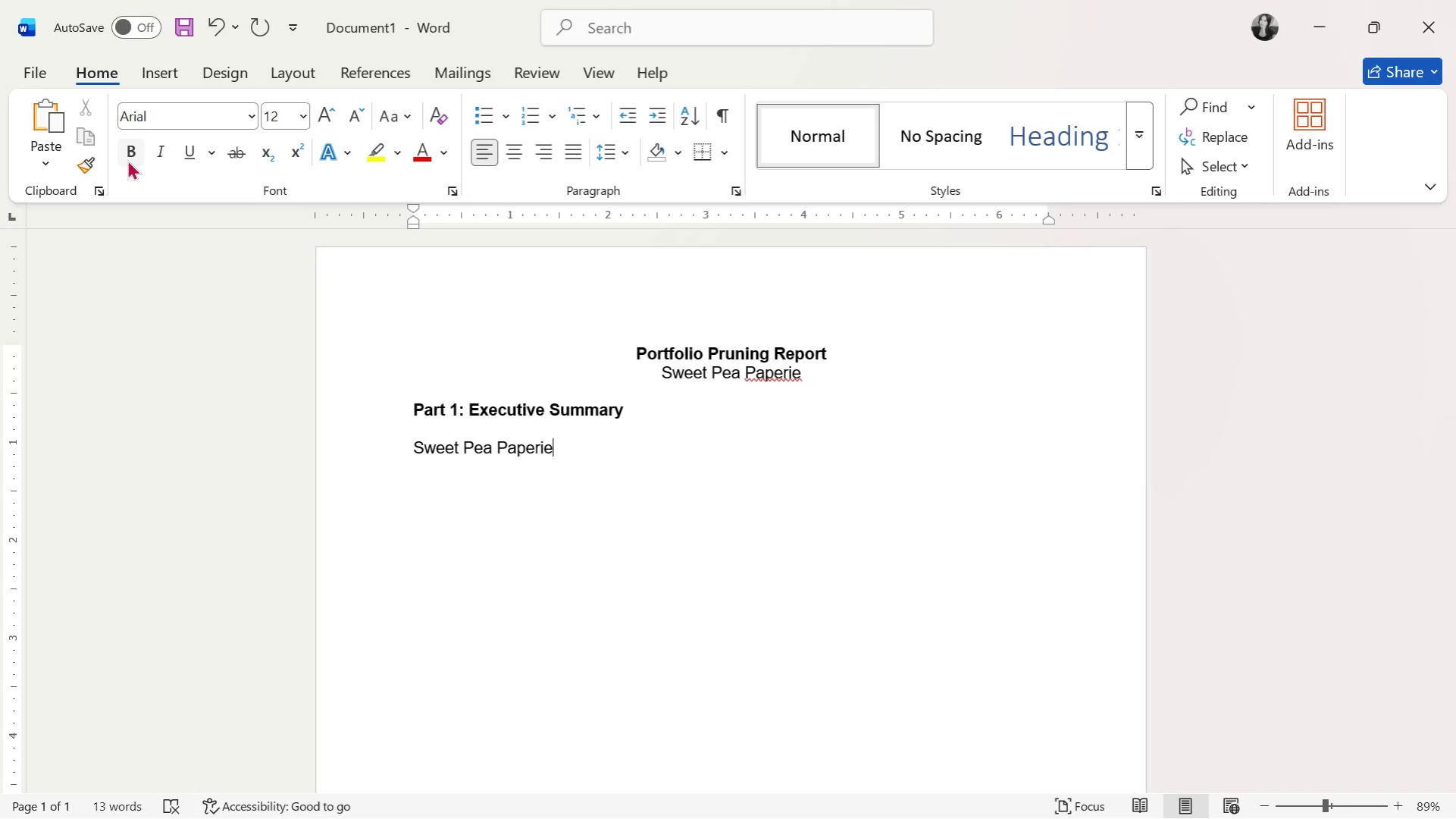 
type(, an Etsy shop specializing in digital baby shower game bundles, )
 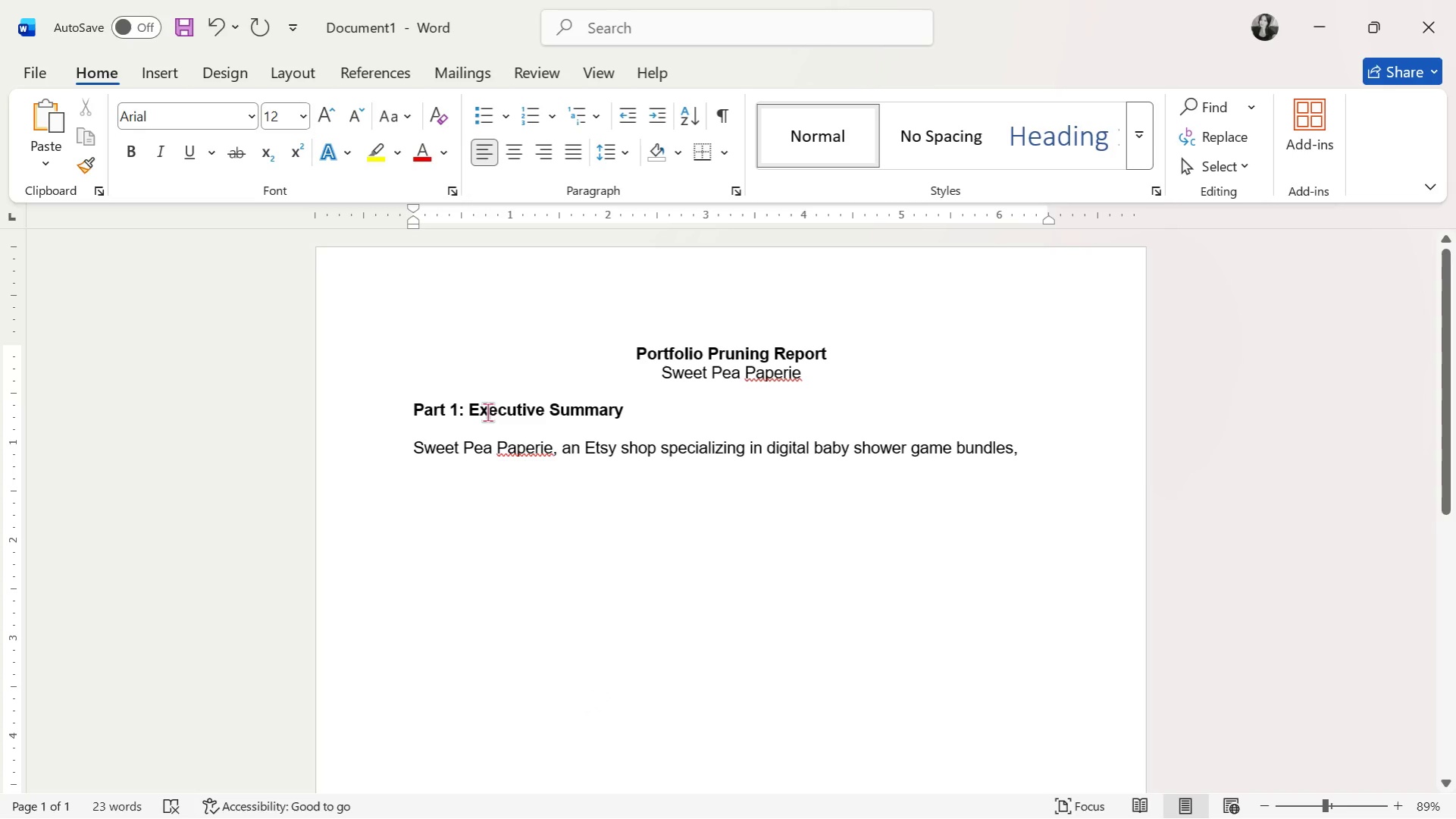 
left_click_drag(start_coordinate=[412, 406], to_coordinate=[1122, 457])
 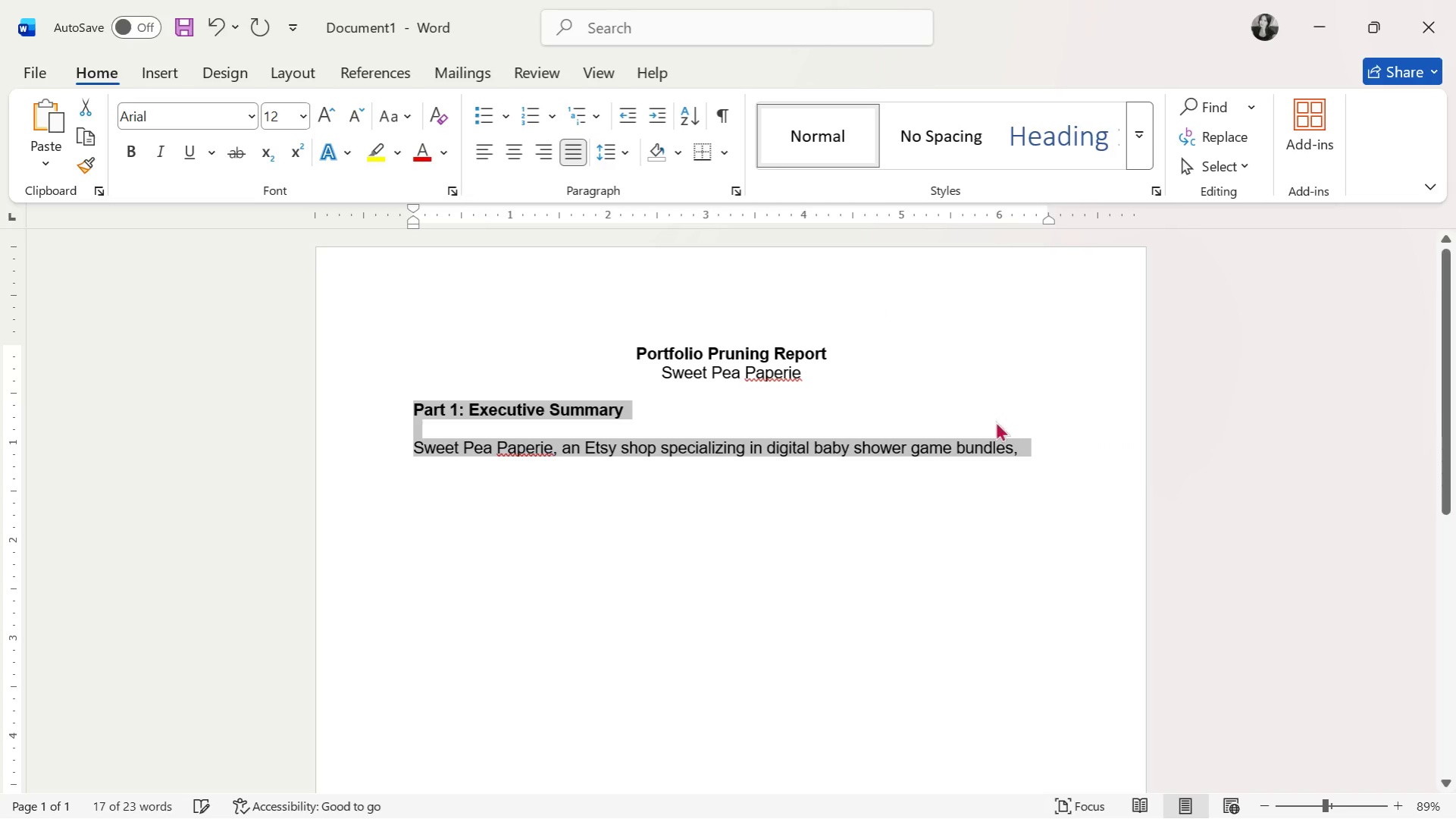 
left_click([1074, 465])
 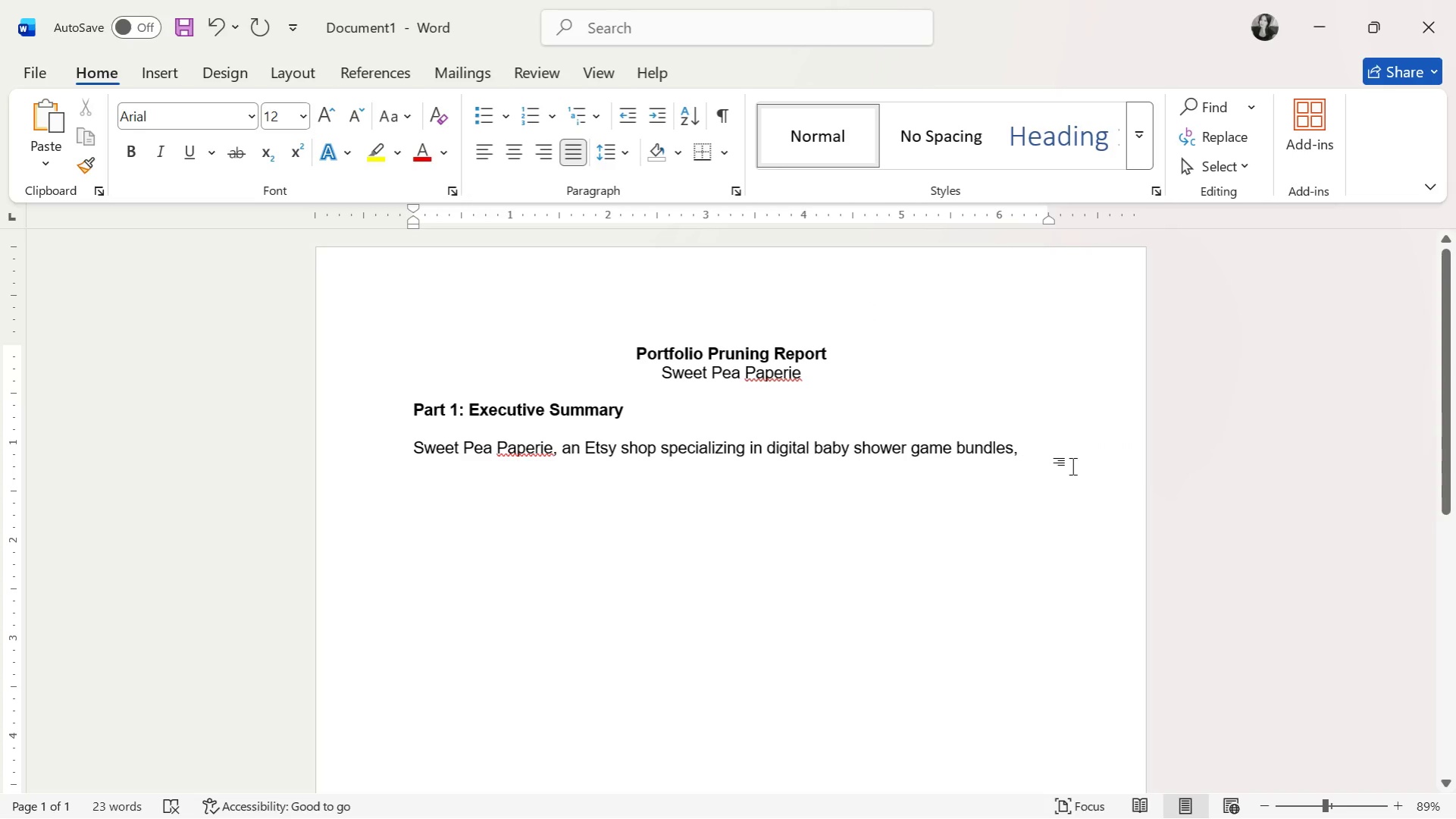 
type(has experienced rapid catalog)
 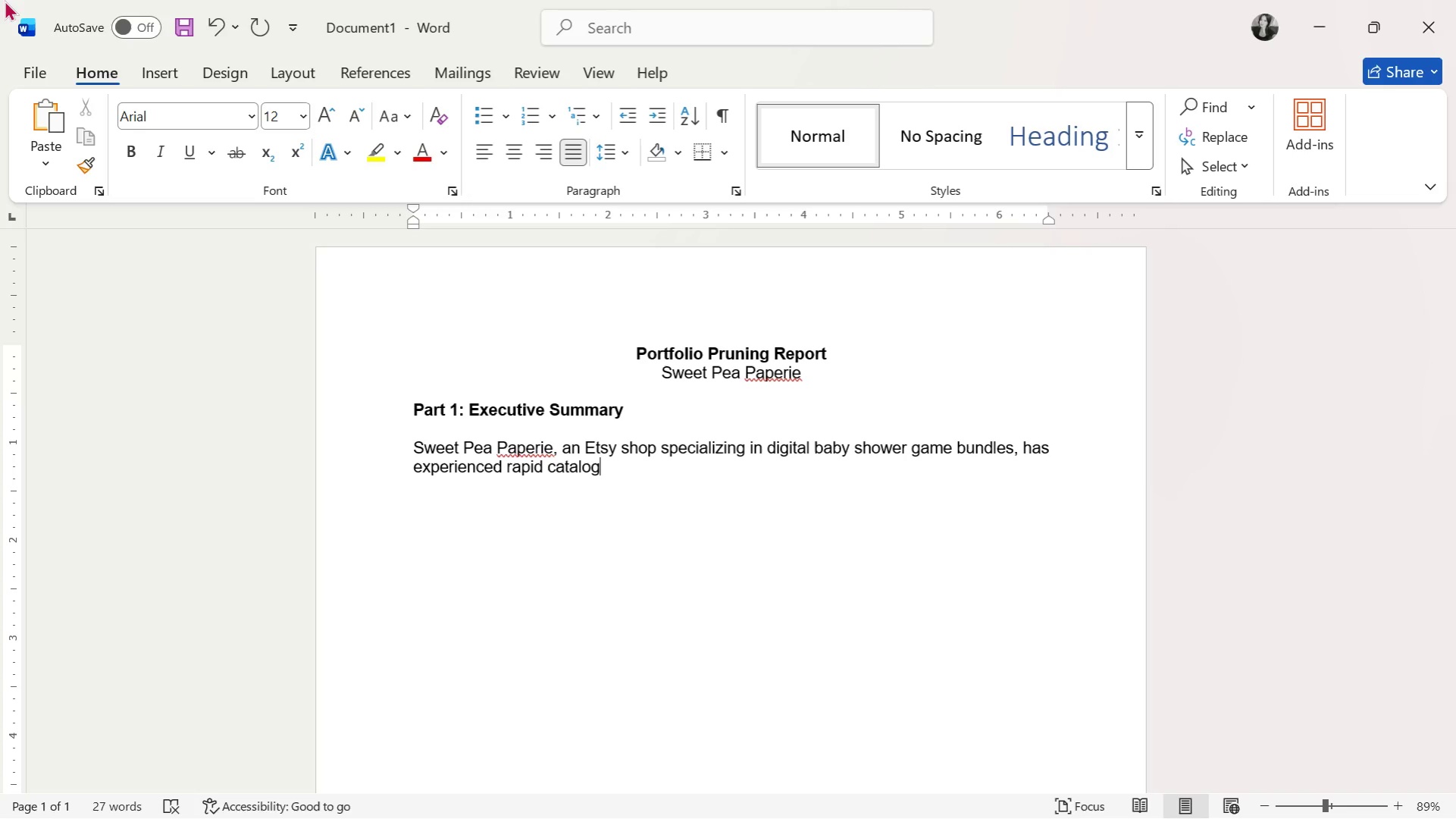 
wait(123.5)
 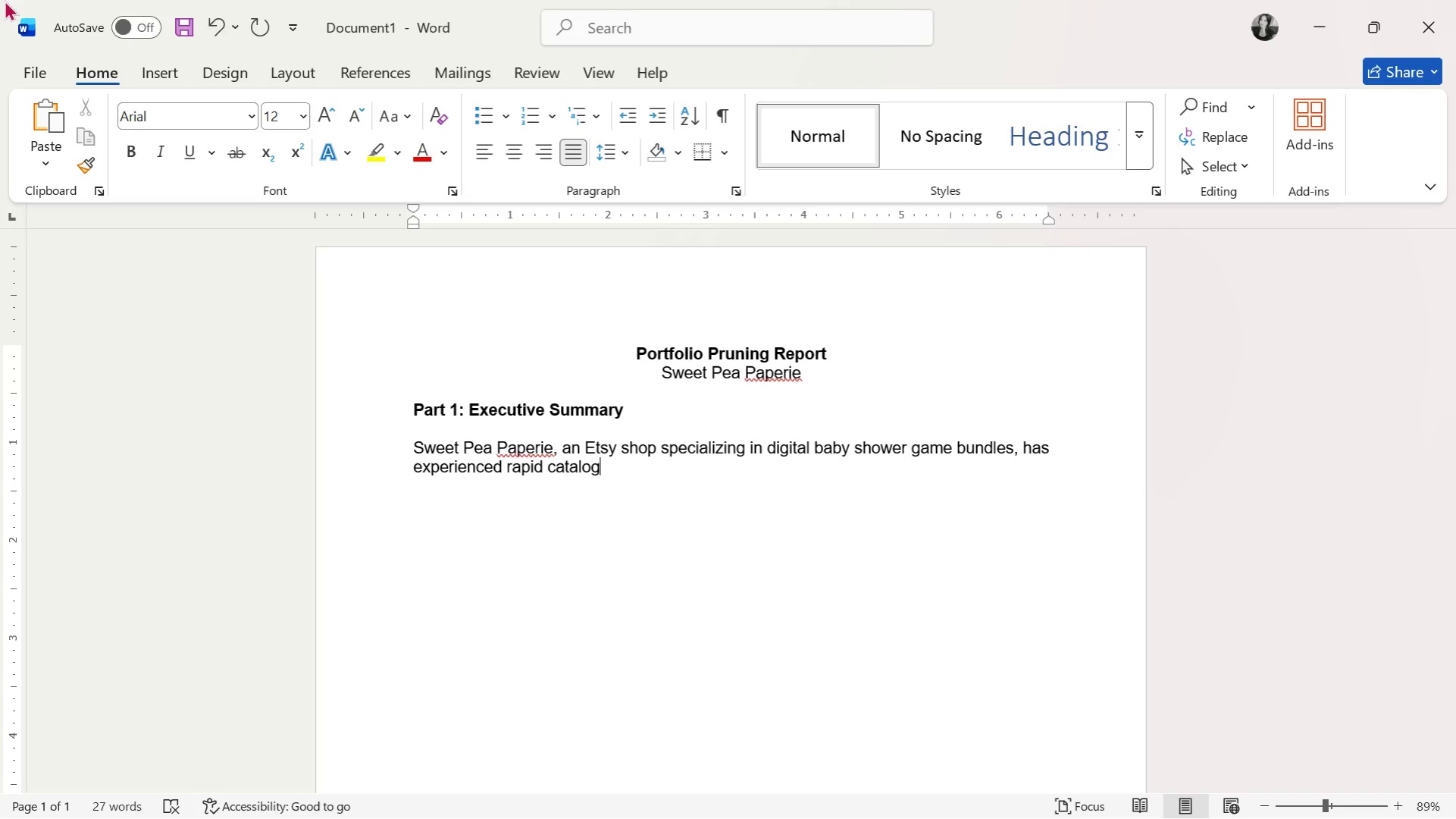 
type( expansion over the past two years, reaching approximately 100 lsi)
key(Backspace)
key(Backspace)
type(istig)
key(Backspace)
type(ngs. While this growth increased)
key(Backspace)
key(Backspace)
key(Backspace)
key(Backspace)
key(Backspace)
key(Backspace)
type(reae)
key(Backspace)
type(sed )
 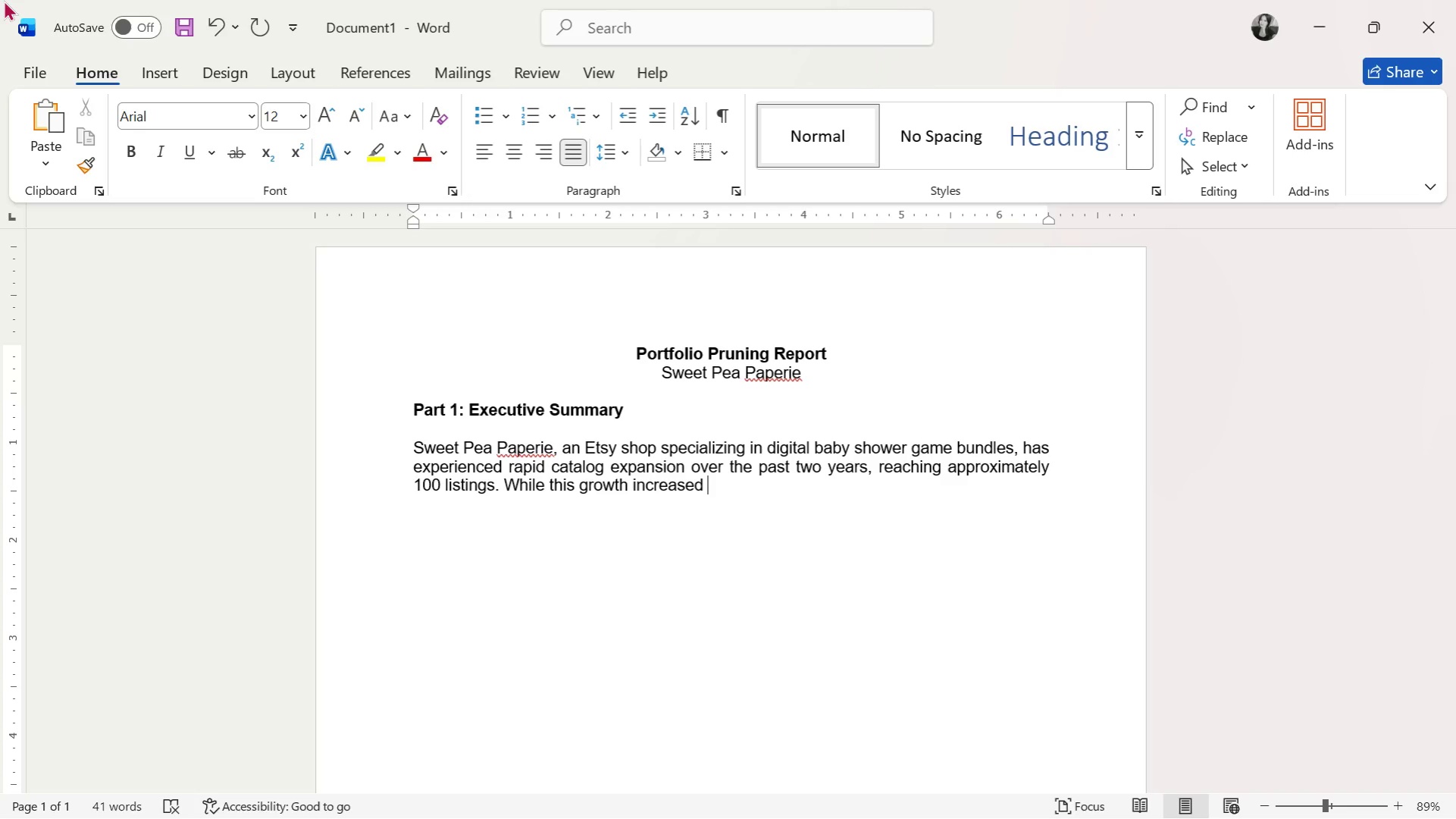 
wait(5.01)
 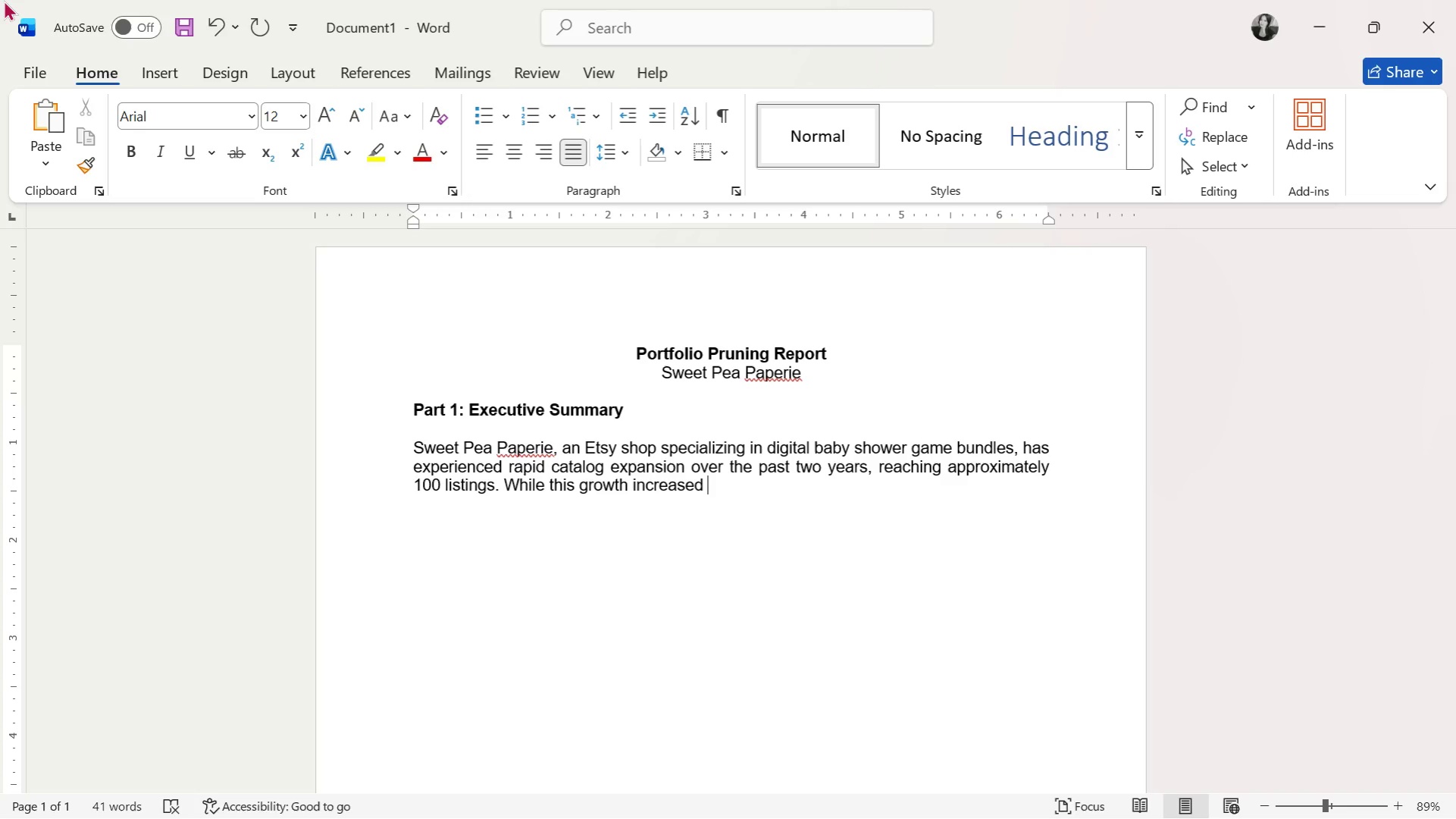 
type(product vr)
key(Backspace)
type(ariety, it also introduced )
 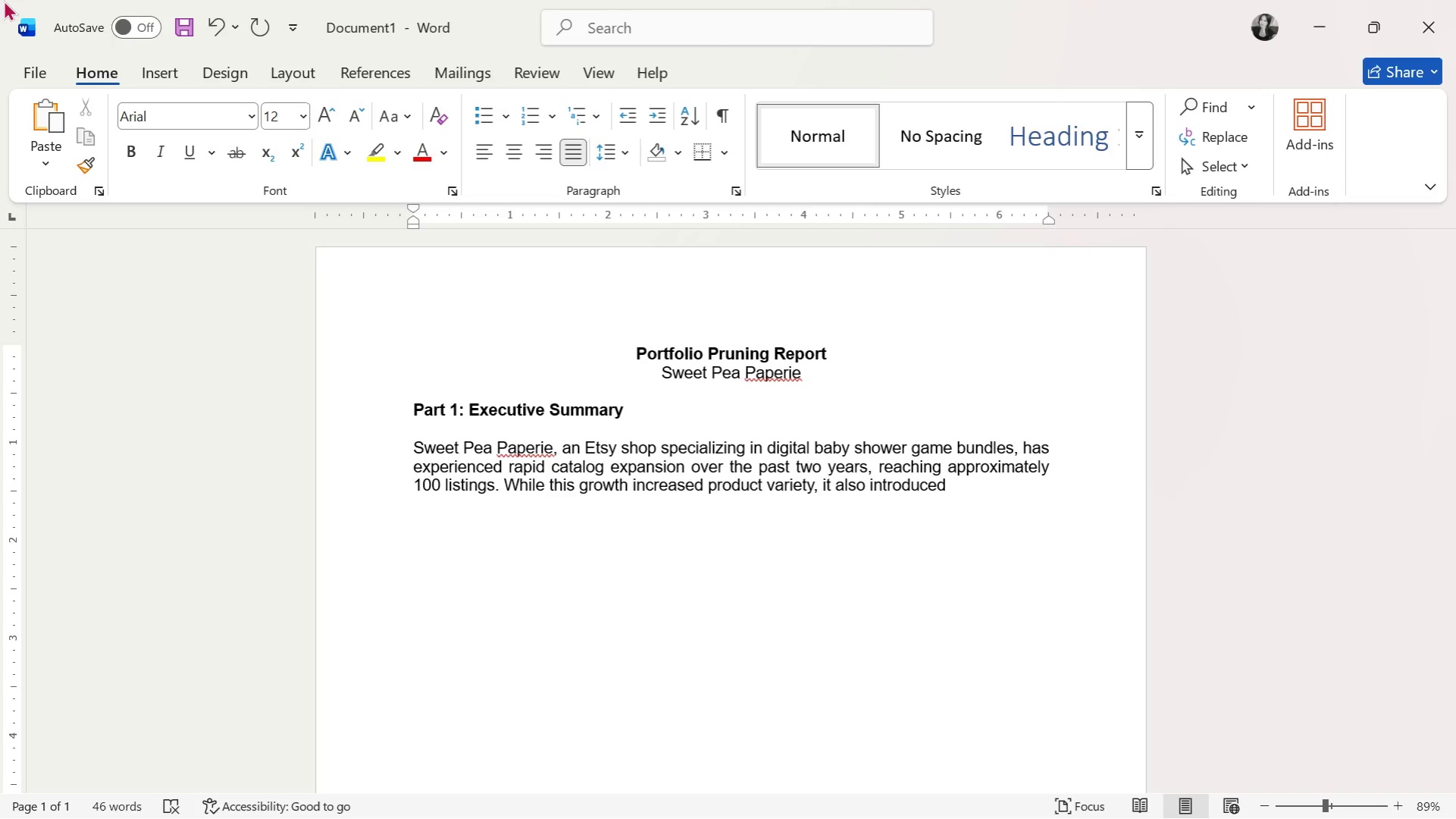 
wait(8.06)
 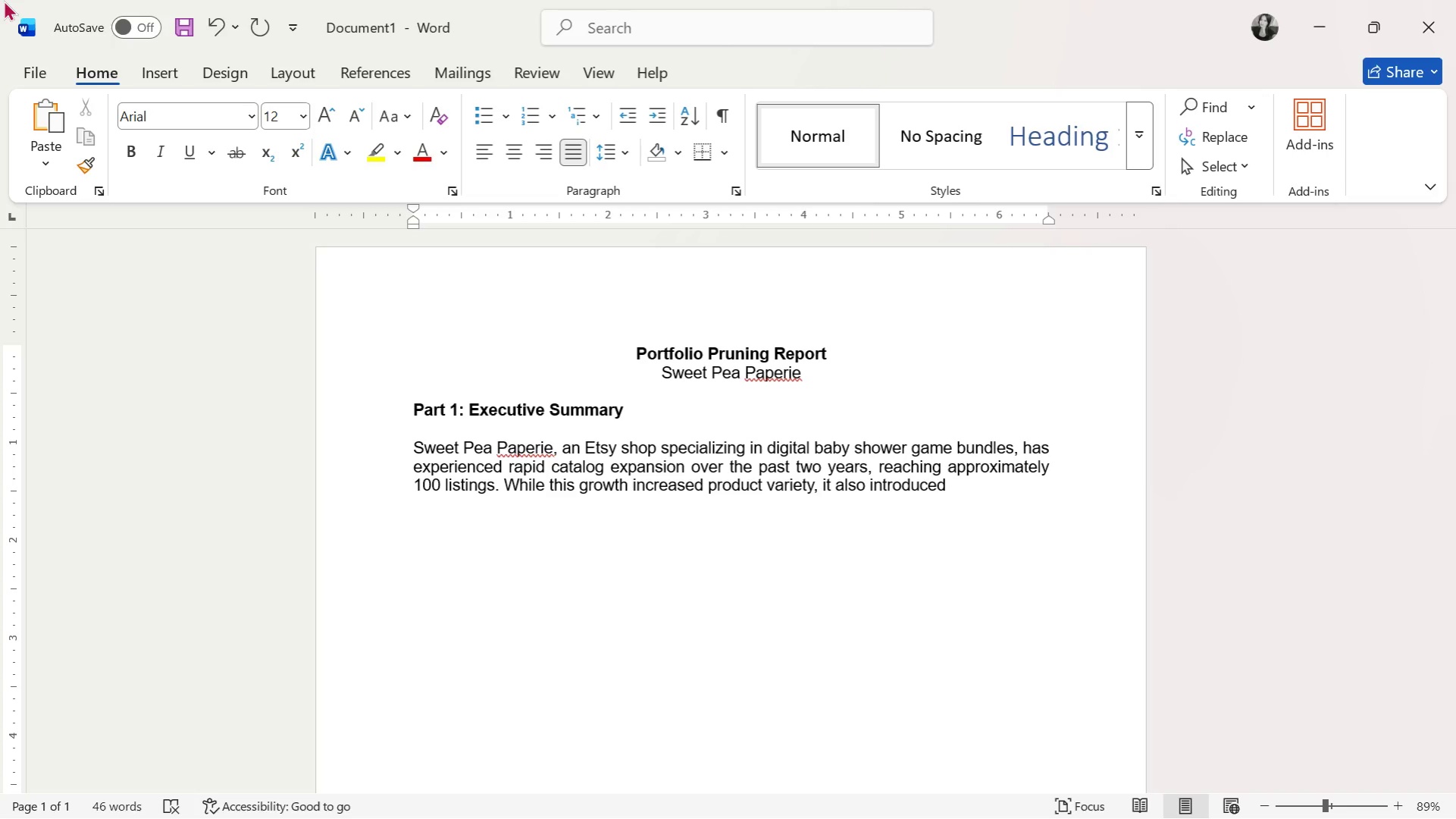 
type(inn)
key(Backspace)
type(eff)
 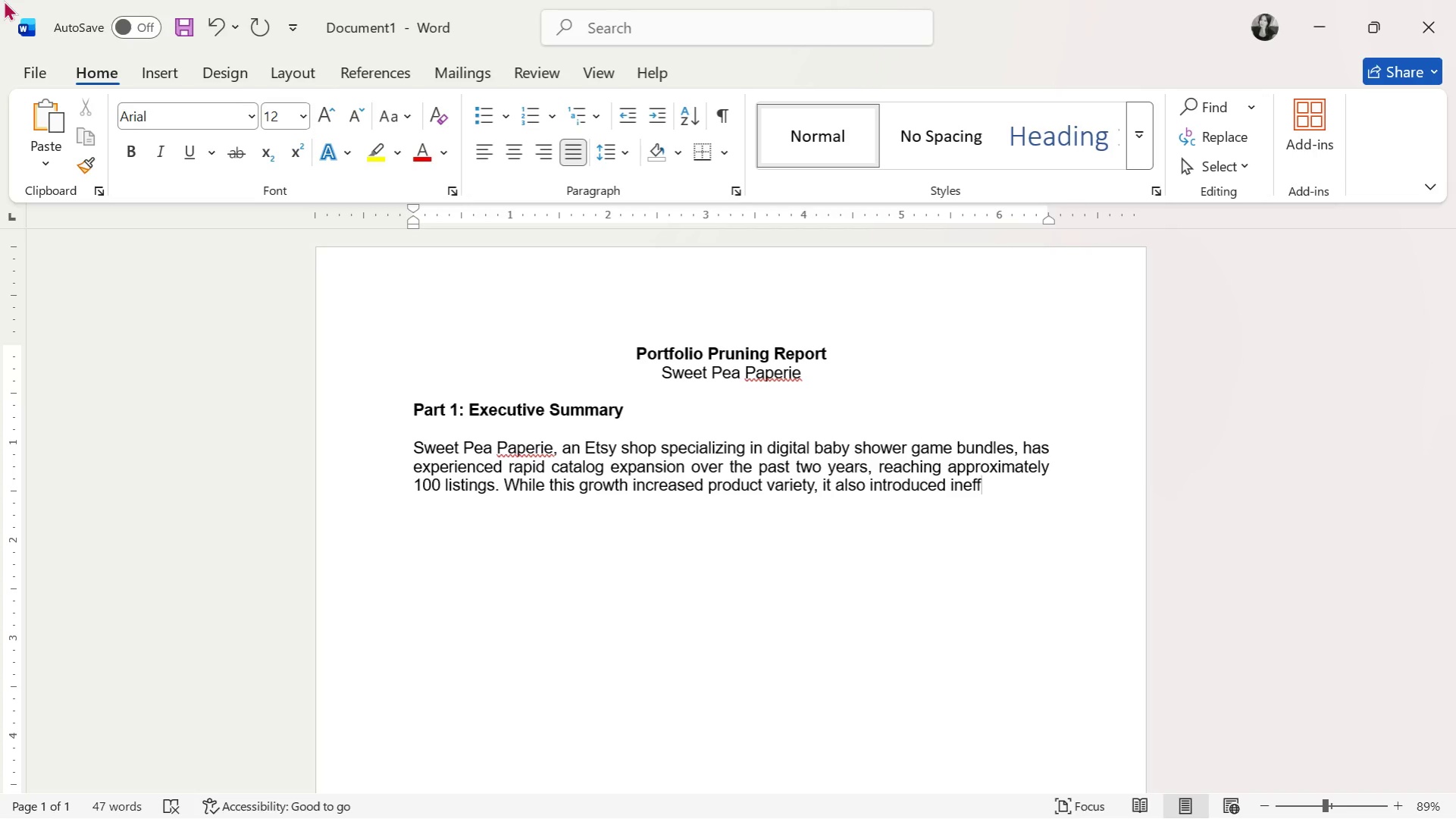 
type(icienc)
 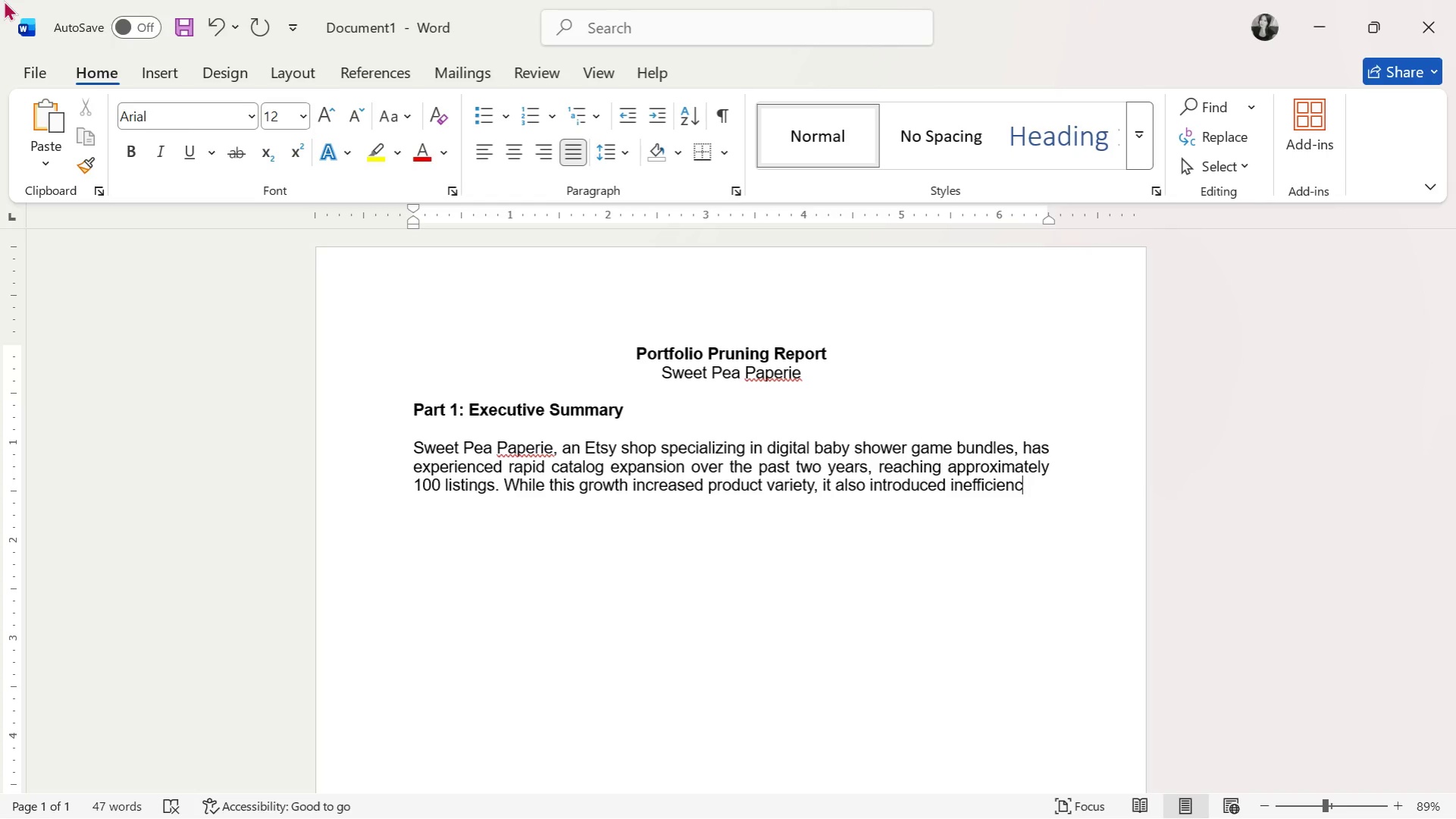 
wait(16.25)
 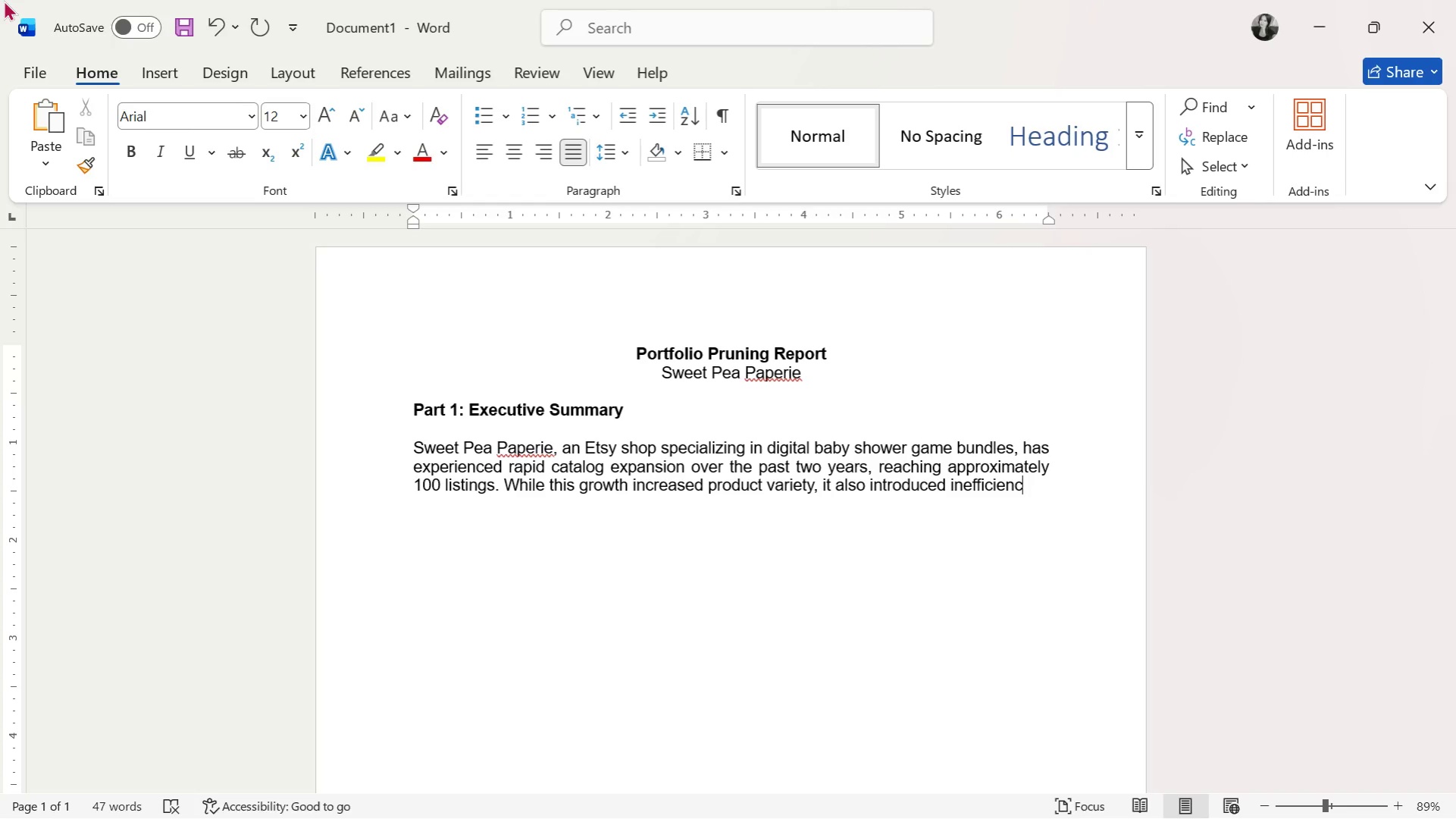 
type(ies specifically,)
 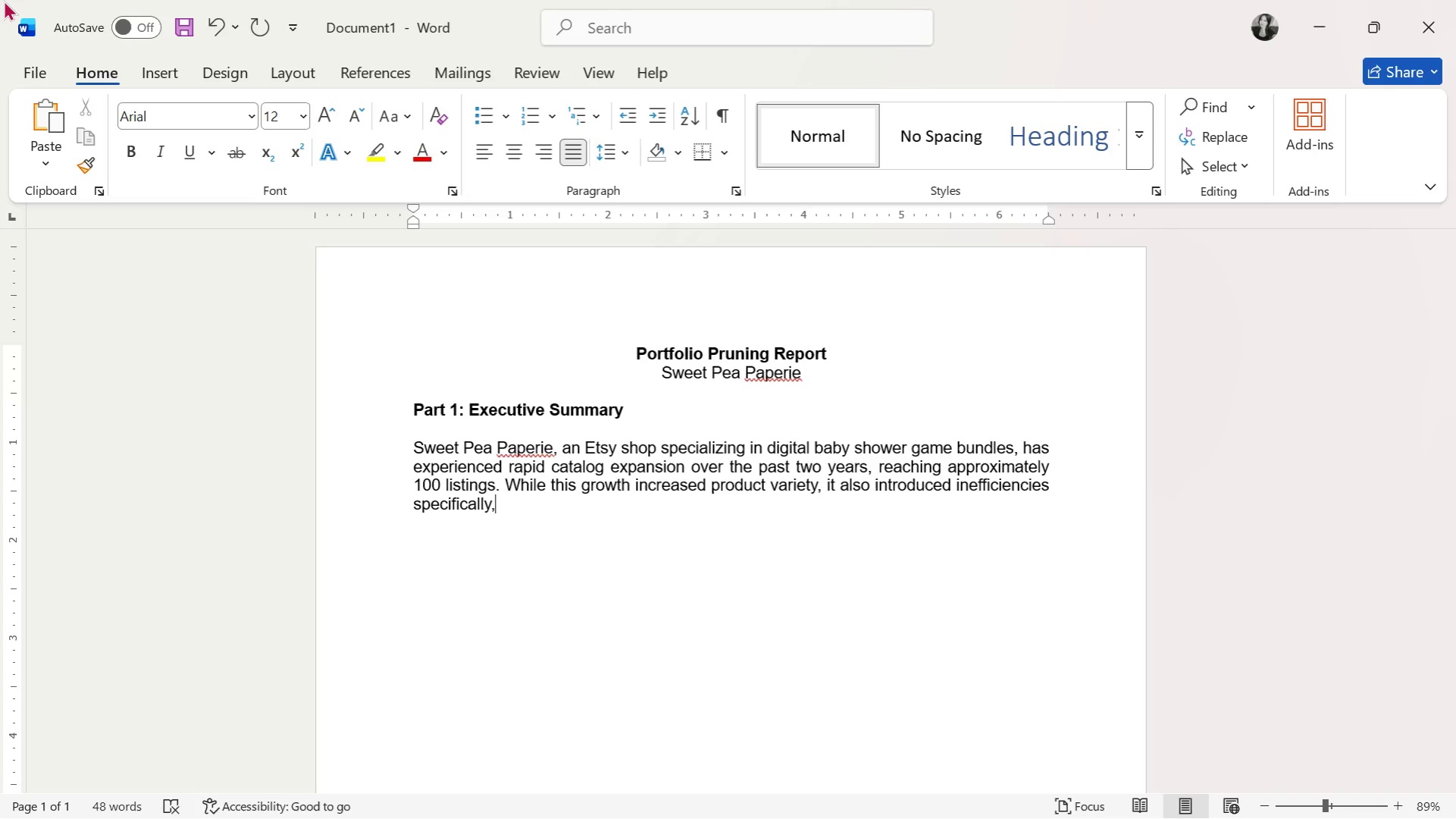 
wait(5.12)
 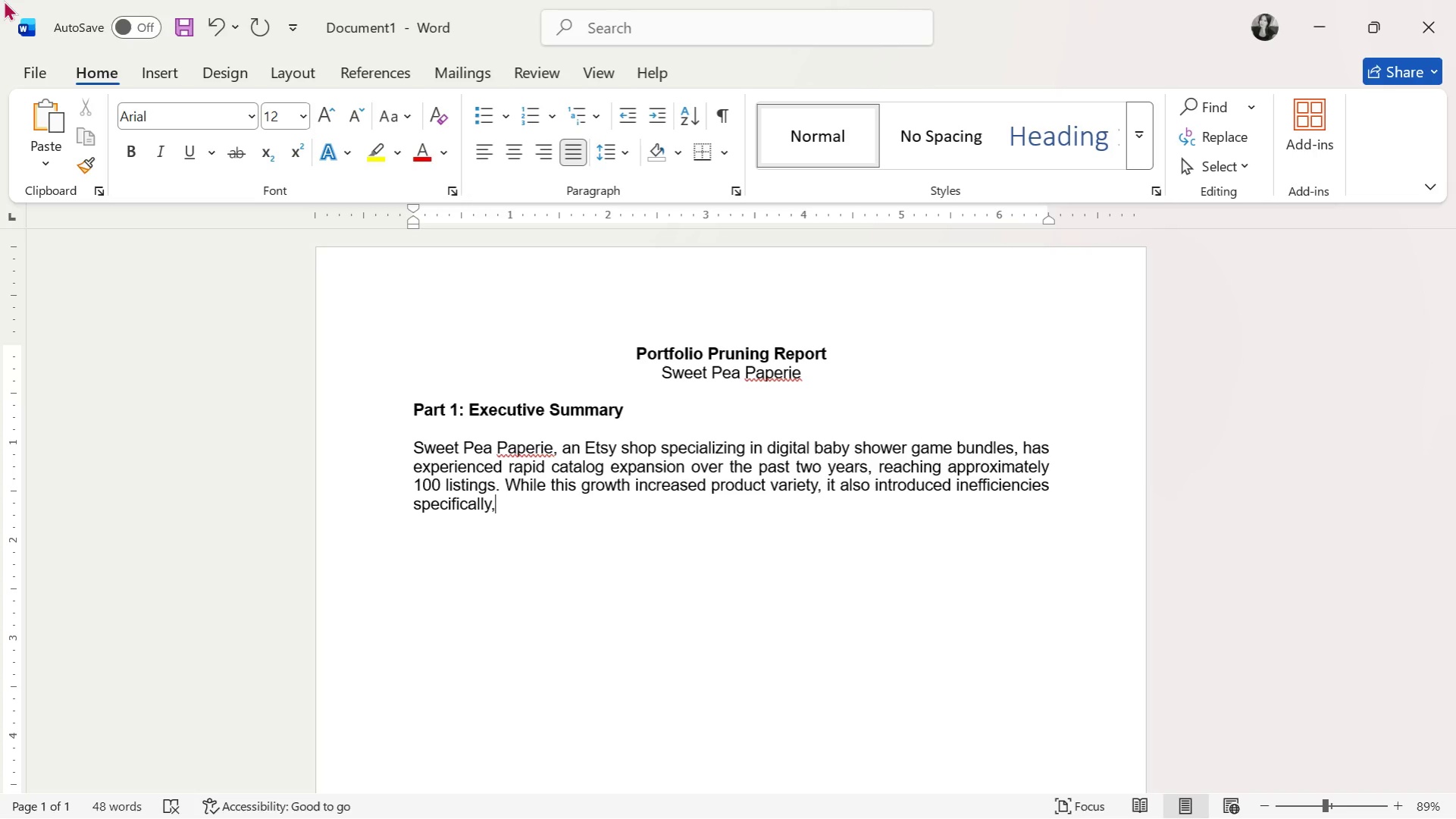 
type( underperforming listings that generate liit)
key(Backspace)
key(Backspace)
type(ttle to no revenue while still incurir)
key(Backspace)
key(Backspace)
type(ring recurring listing fees.)
 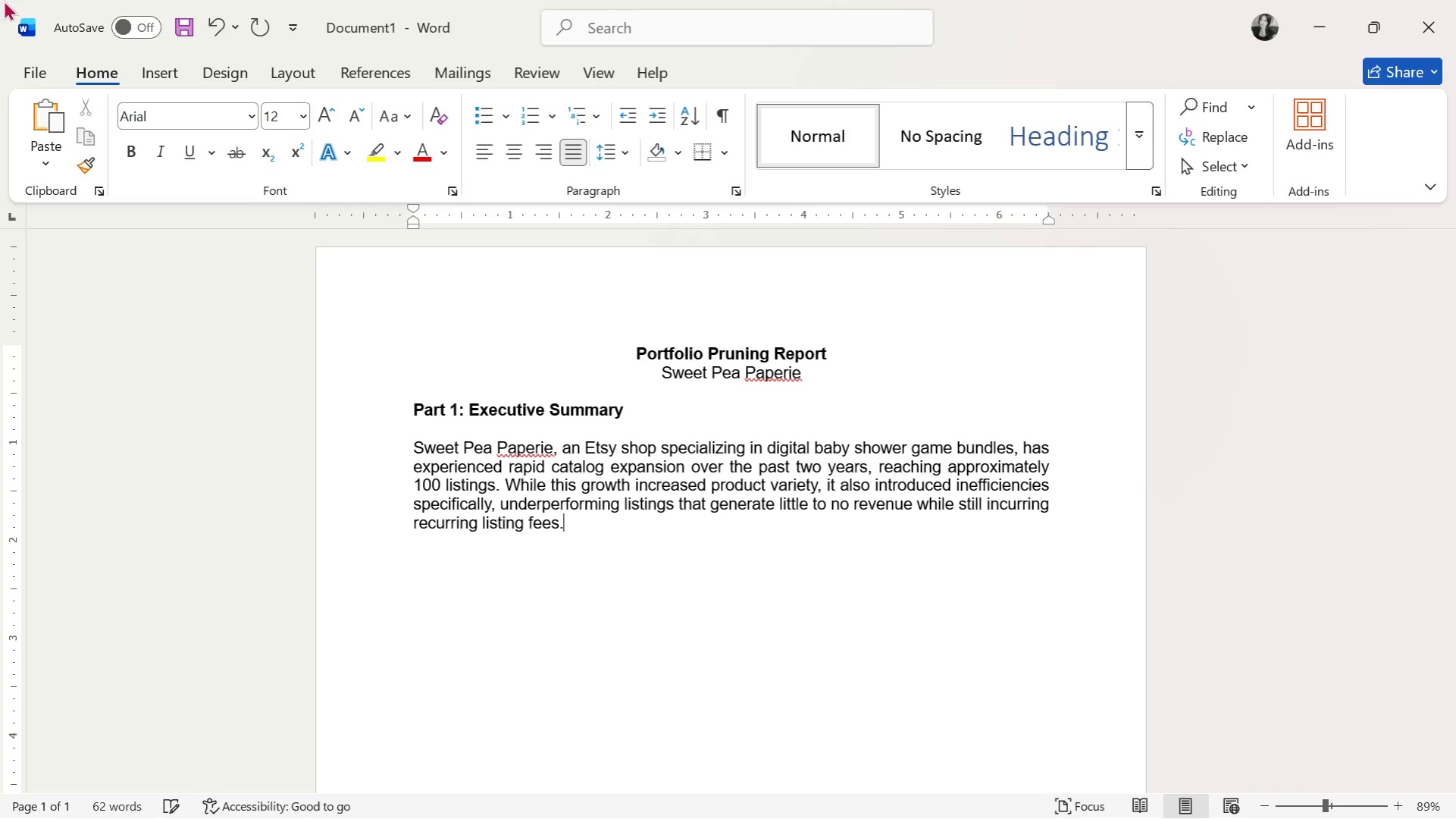 
key(Enter)
 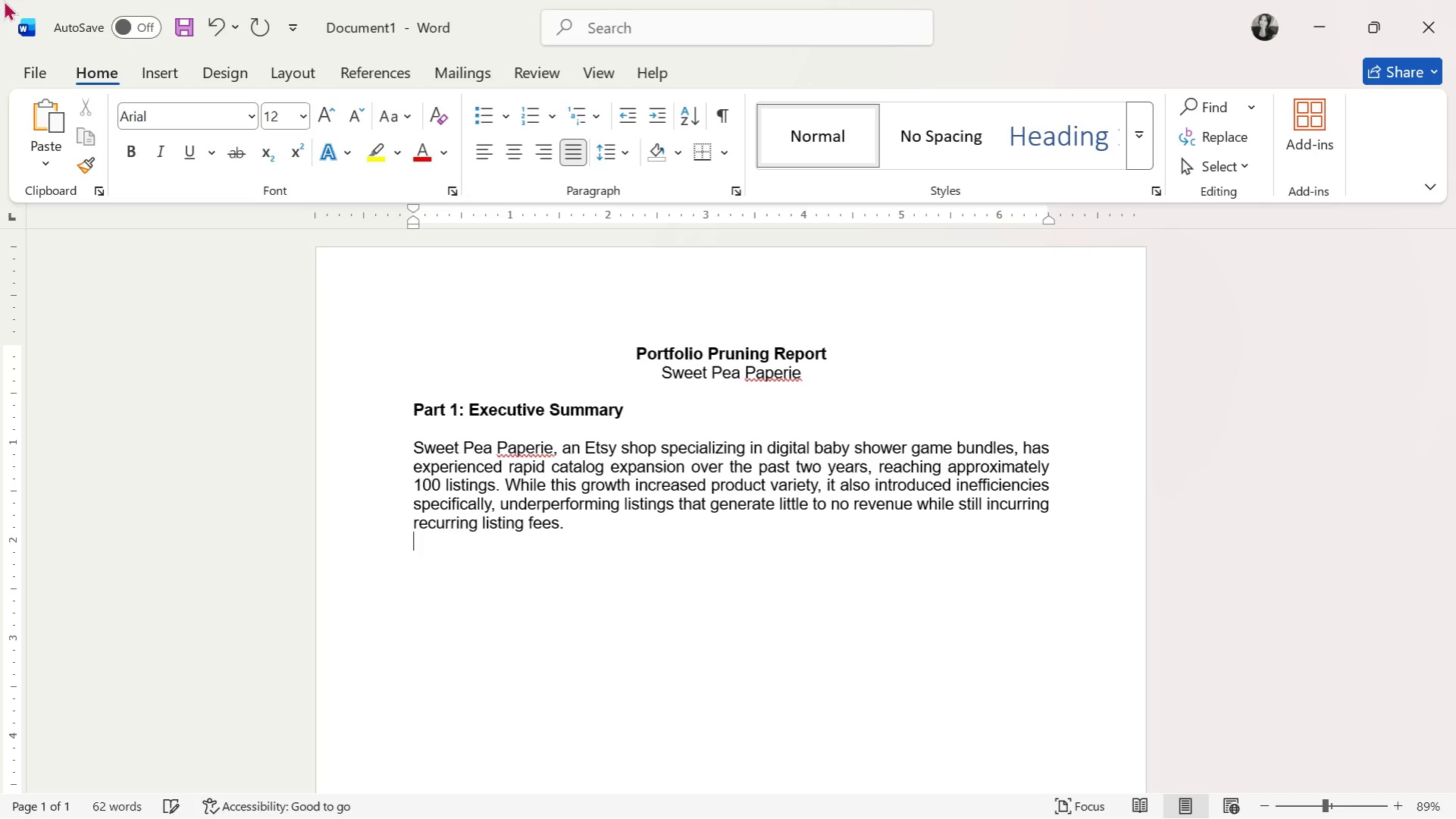 
key(Enter)
 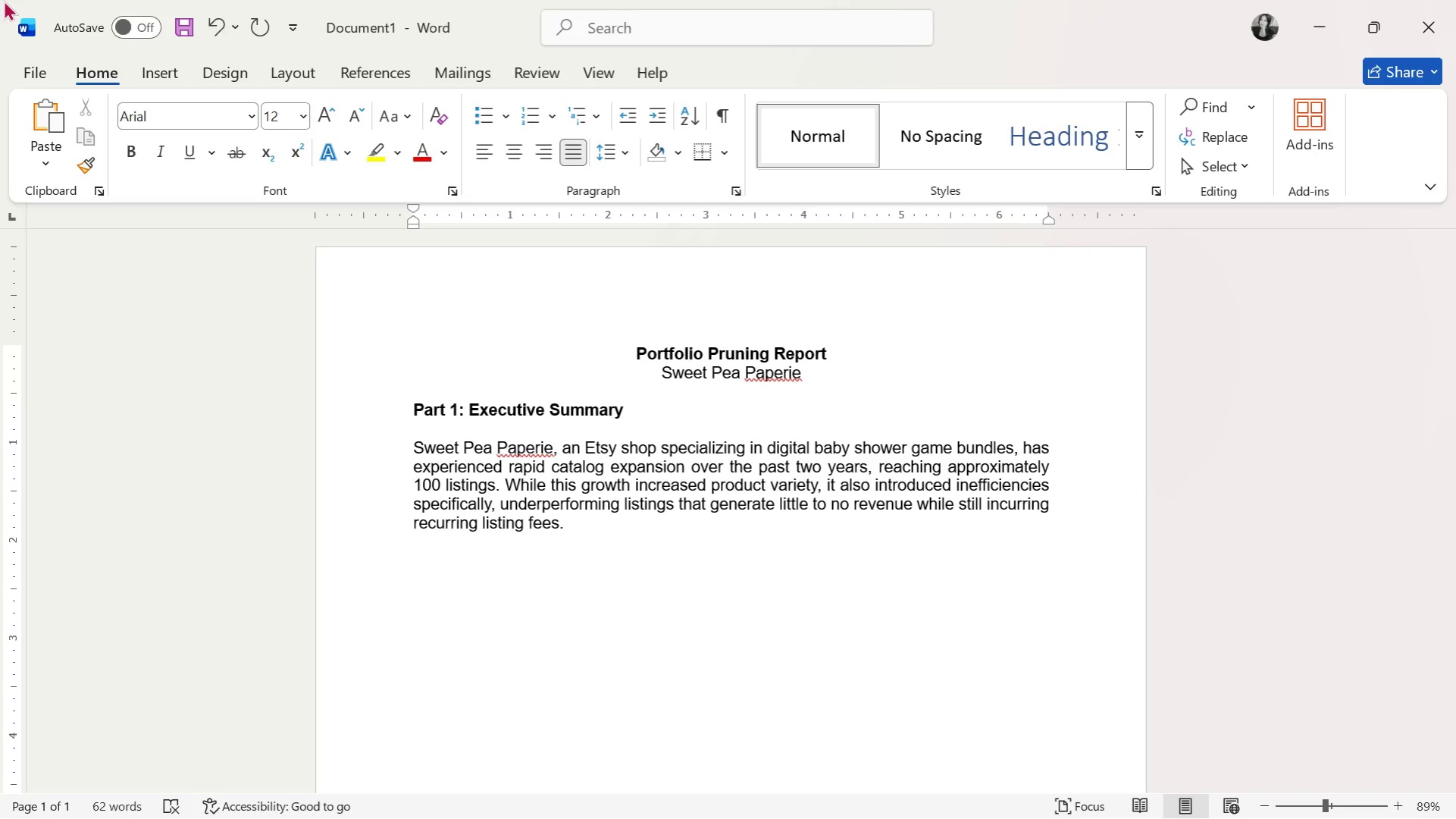 
type(This Pro)
key(Backspace)
key(Backspace)
type(ortfolio Pruning project was conducted )
 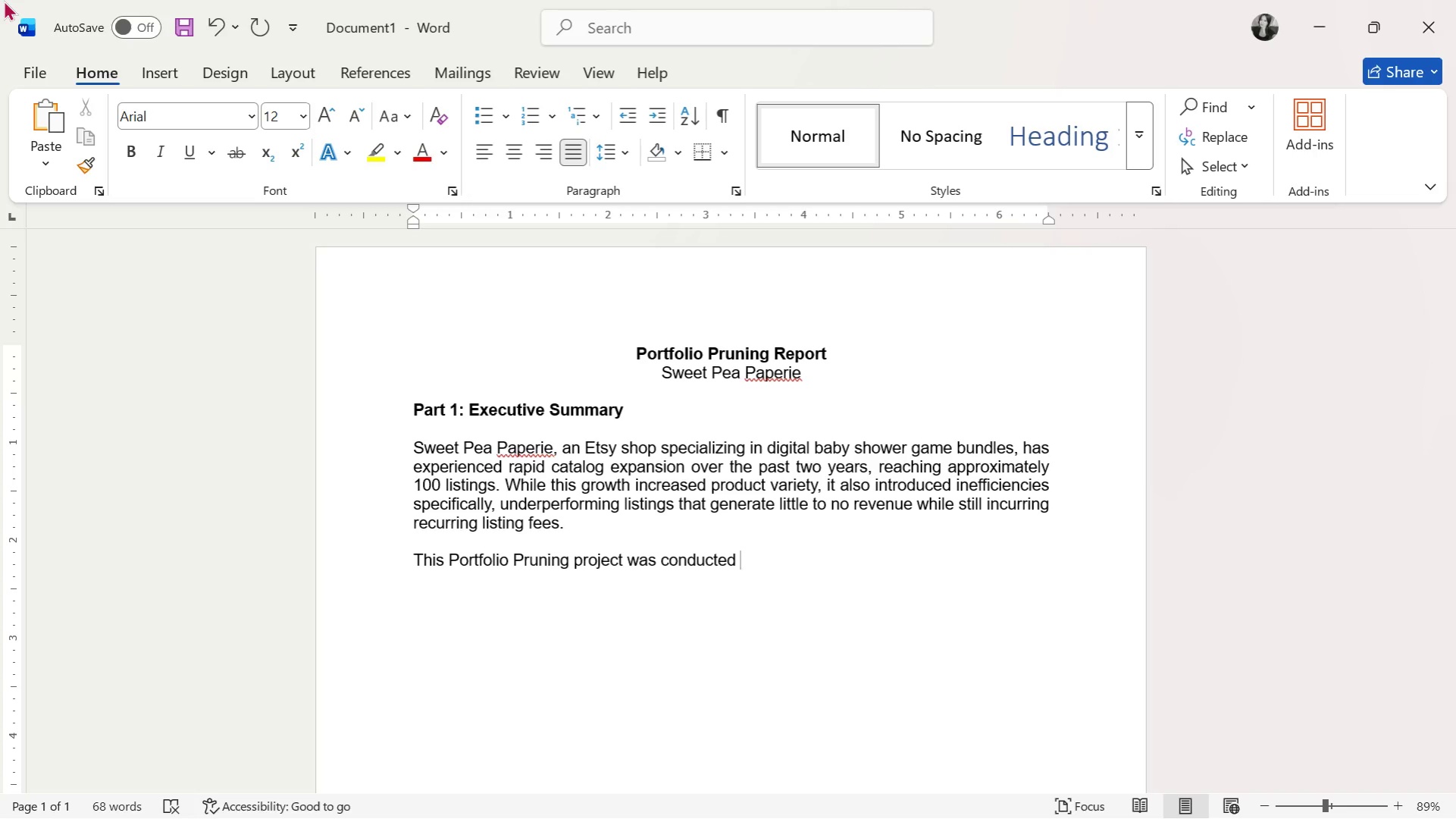 
type(to evaluate listing-level profitability )
key(Backspace)
type(, identify "zom)
 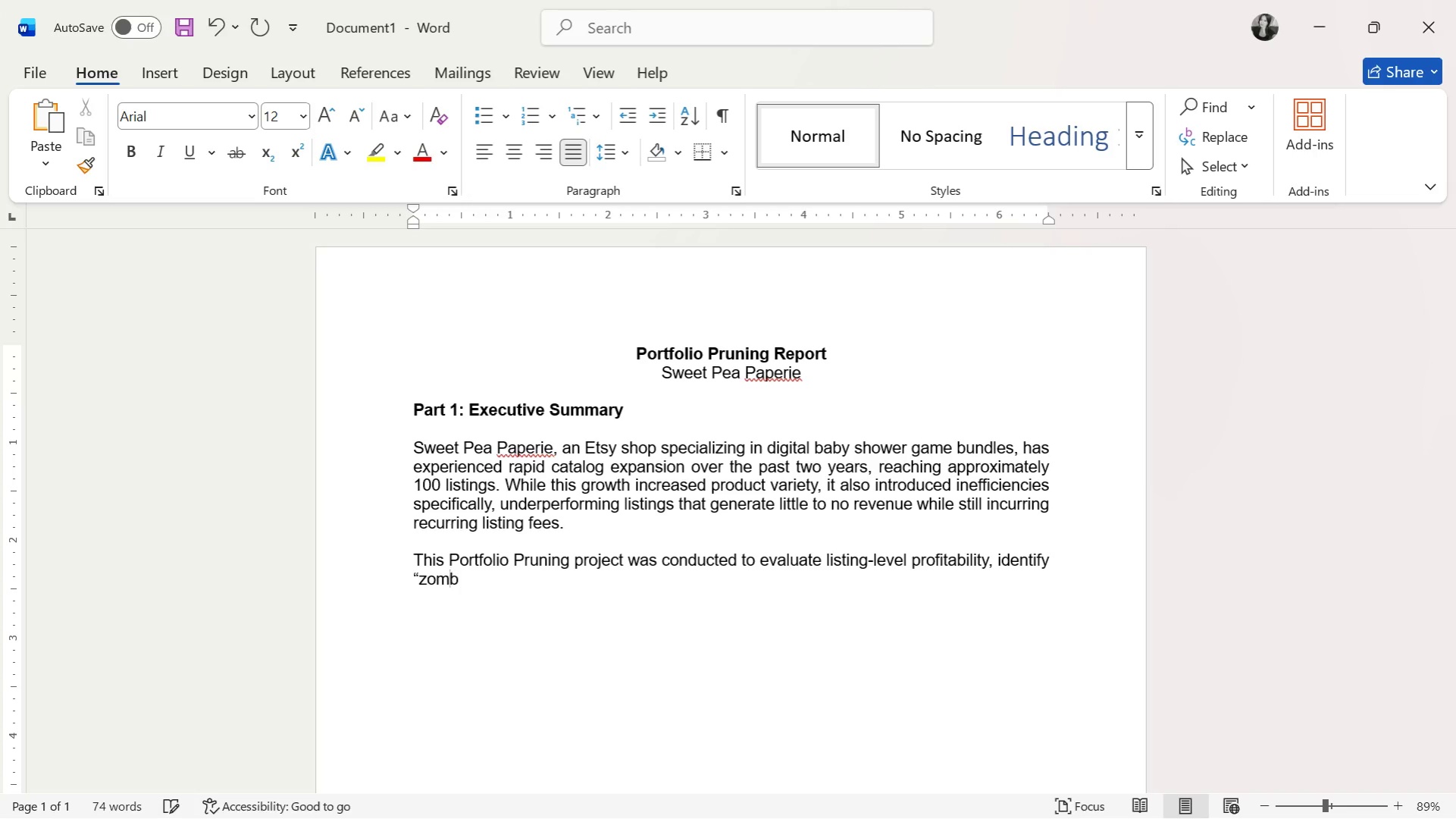 
type(bie listings")
key(Backspace)
type(," and streamline the catalog into a lean )
 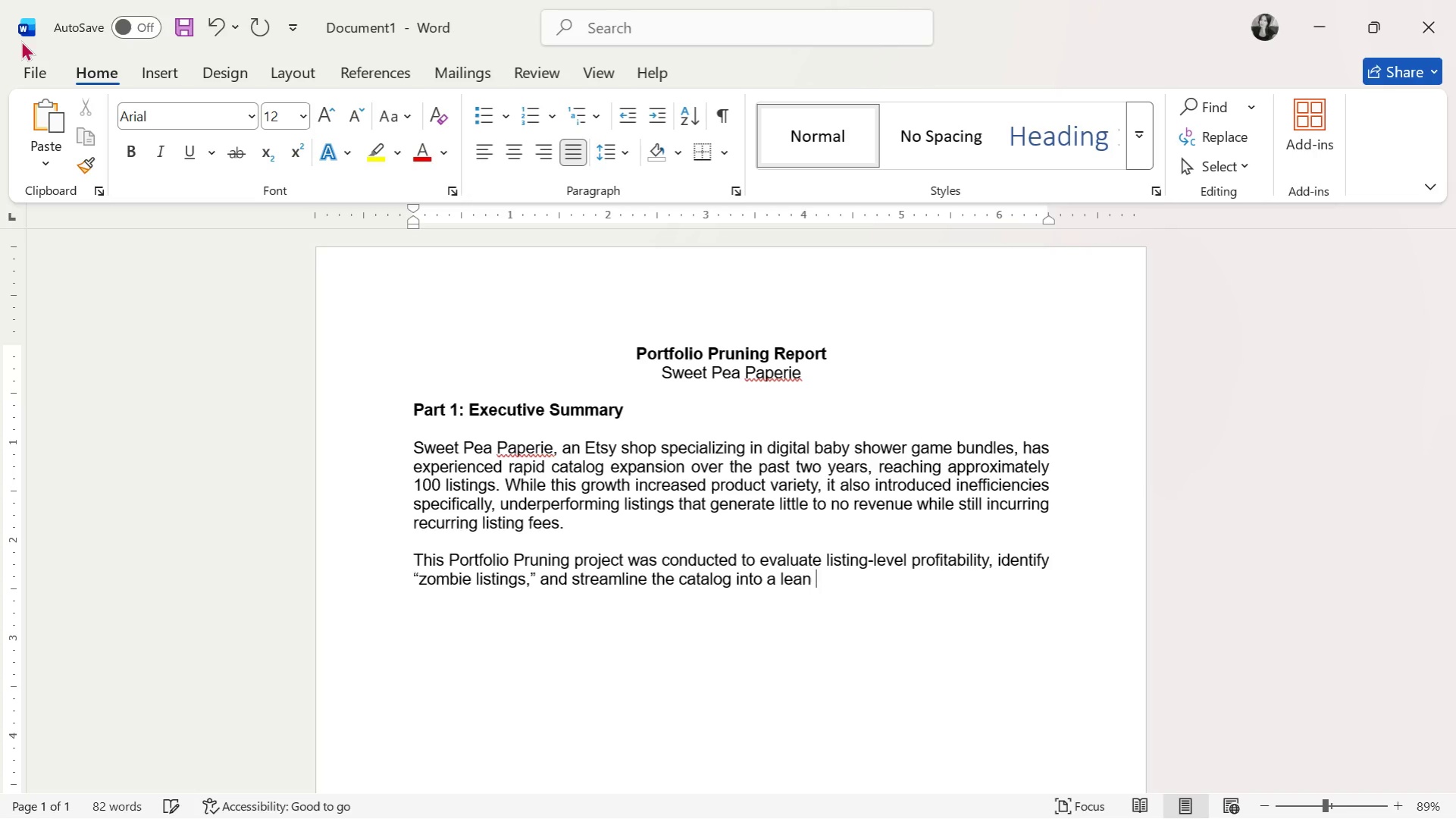 
key(Backspace)
type(, high-performing portfolio. The analysis reveals that although the majority )
 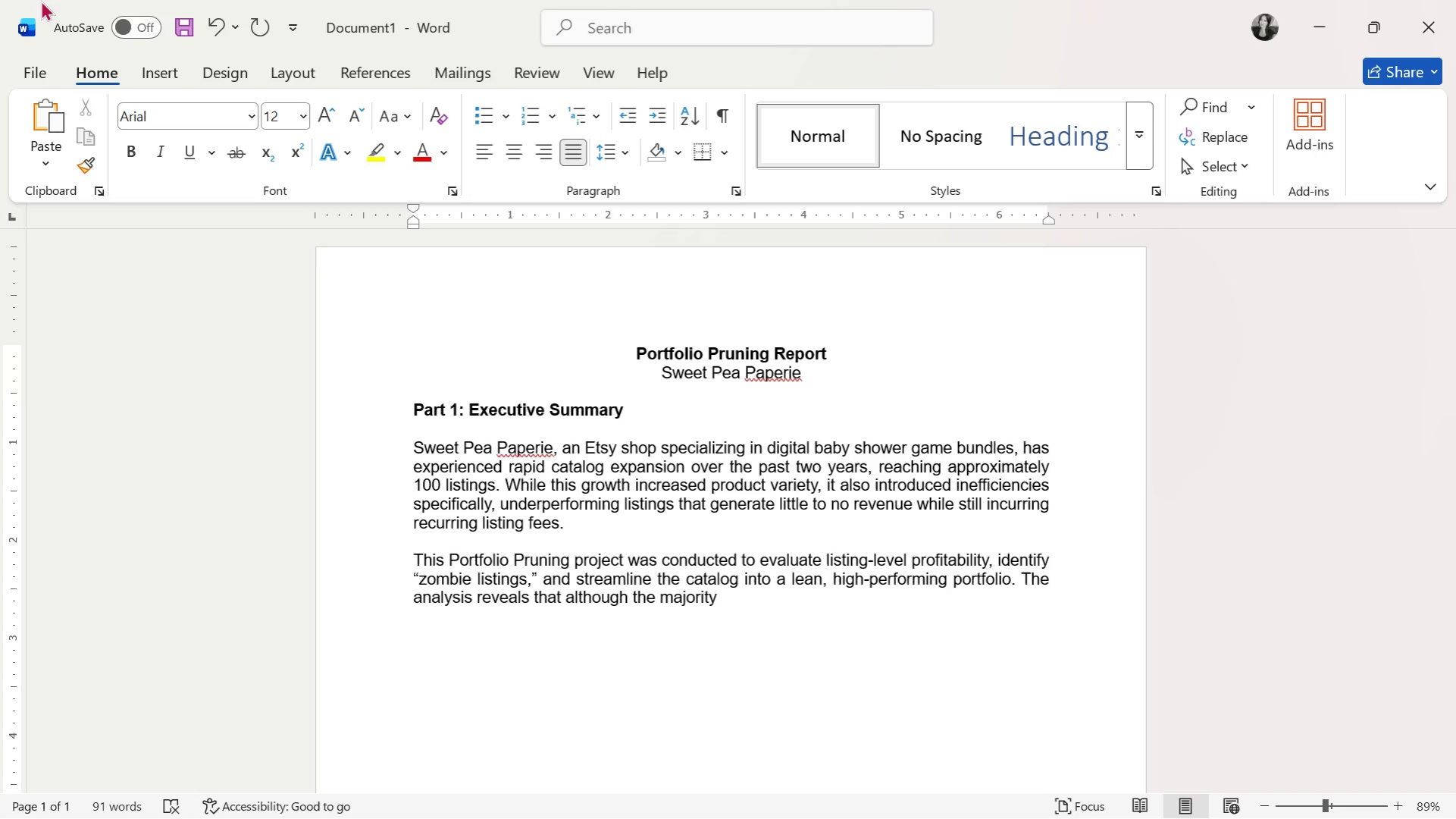 
type(of listings are profitable, approximately 15%)
 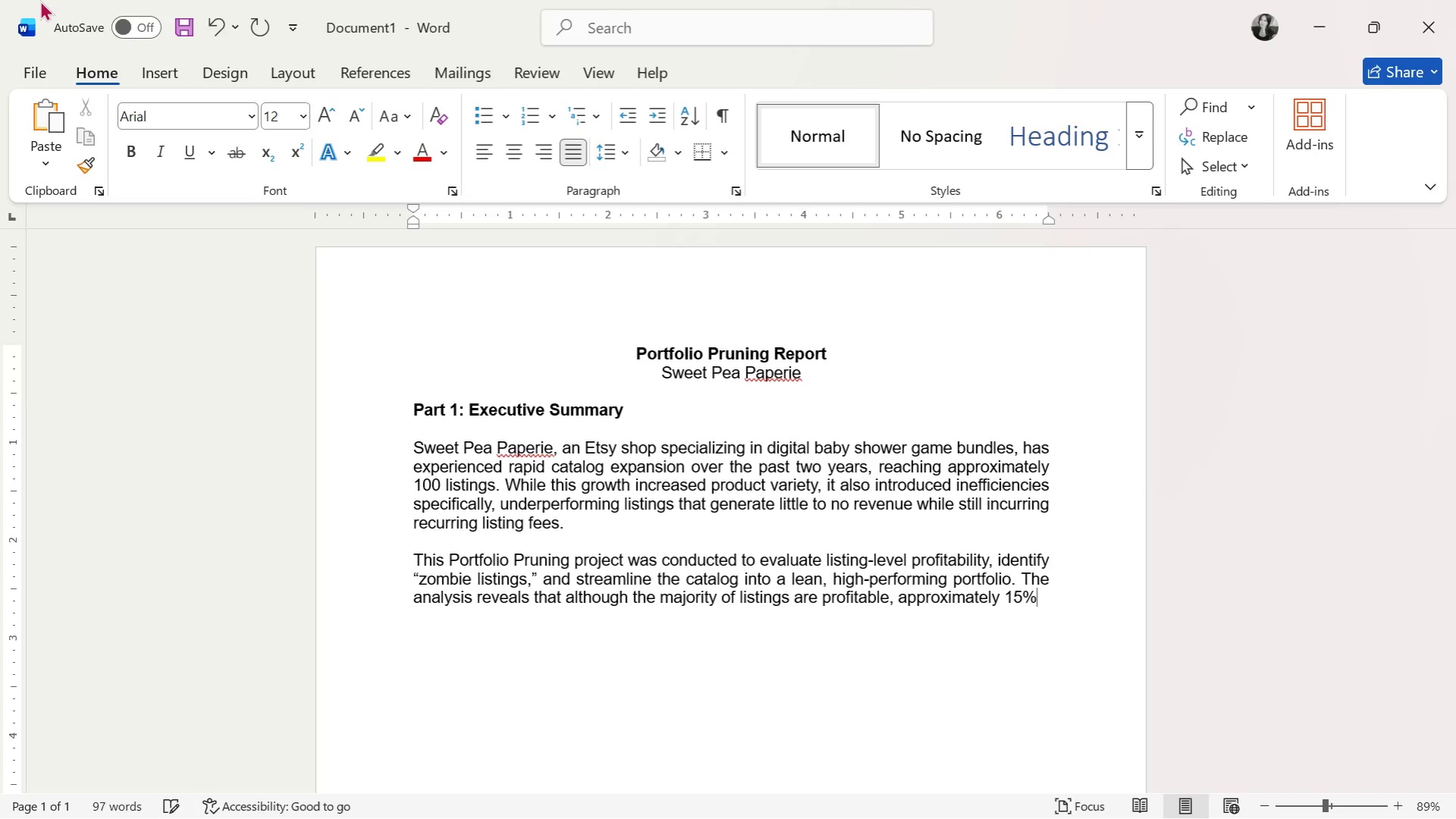 
wait(7.0)
 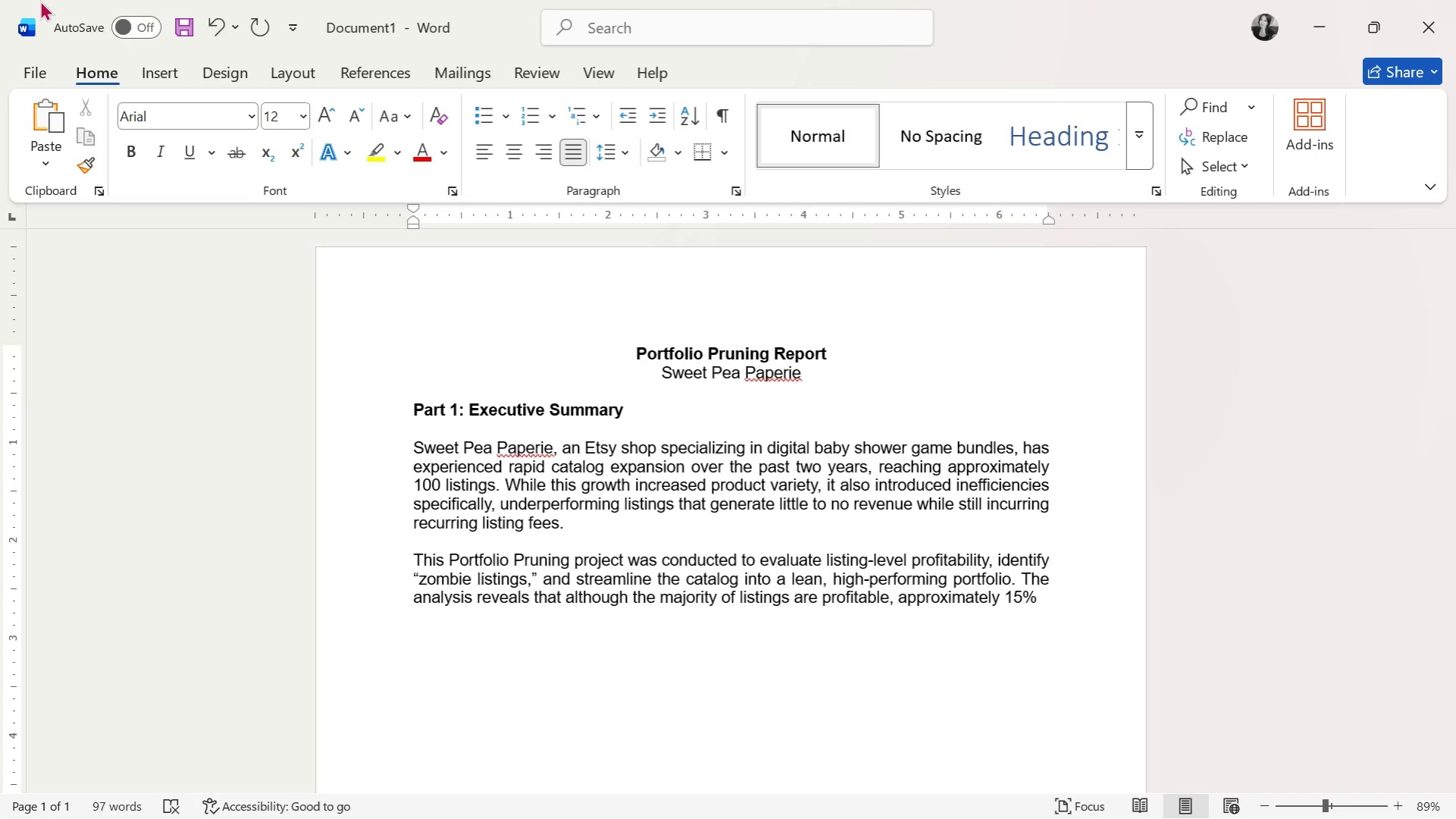 
type( of the catalog contribue)
key(Backspace)
type(tes no finann)
key(Backspace)
type(cial return and should be ac)
key(Backspace)
key(Backspace)
type(de )
key(Backspace)
type(activated)
 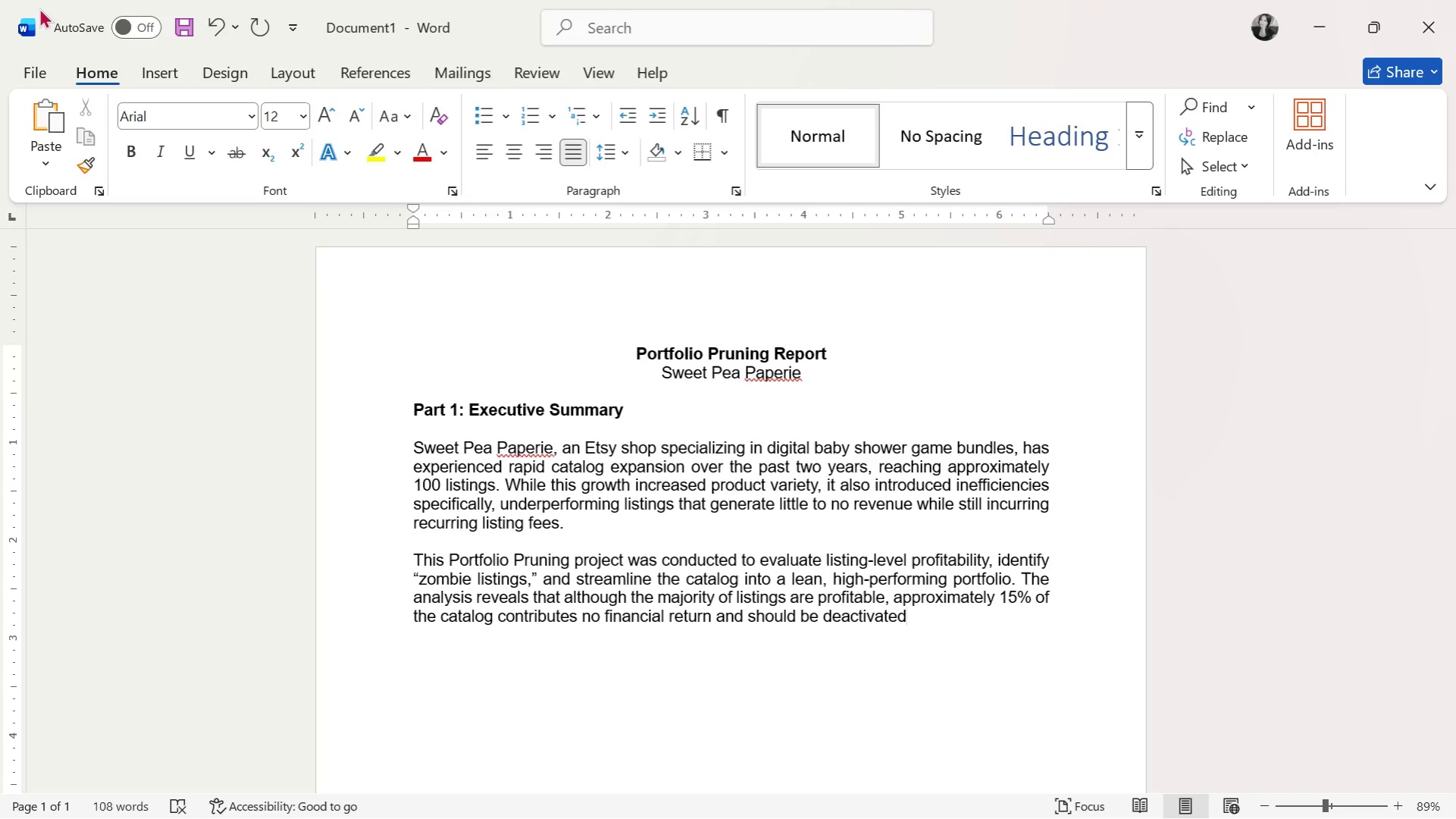 
wait(7.48)
 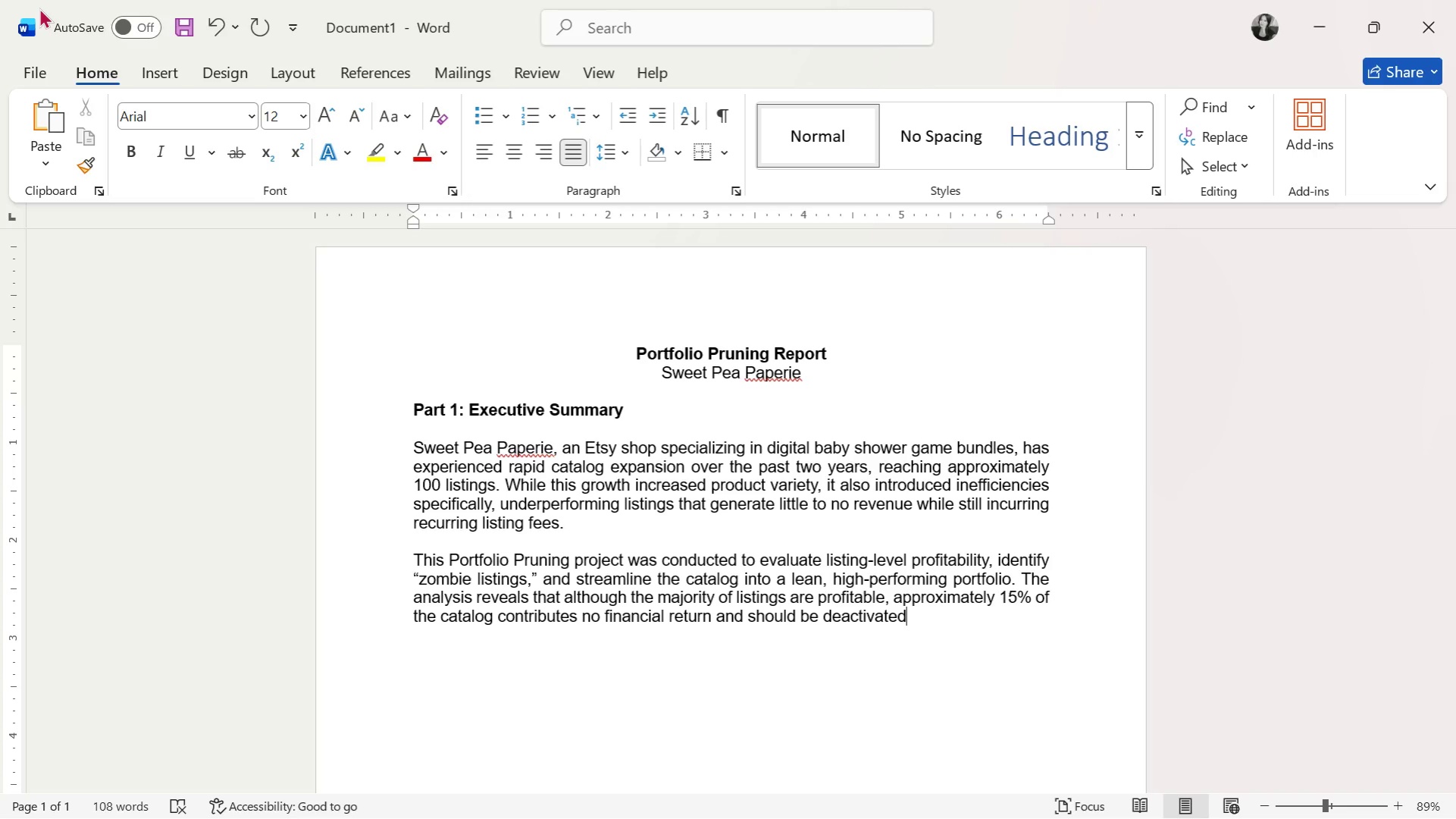 
key(Period)
 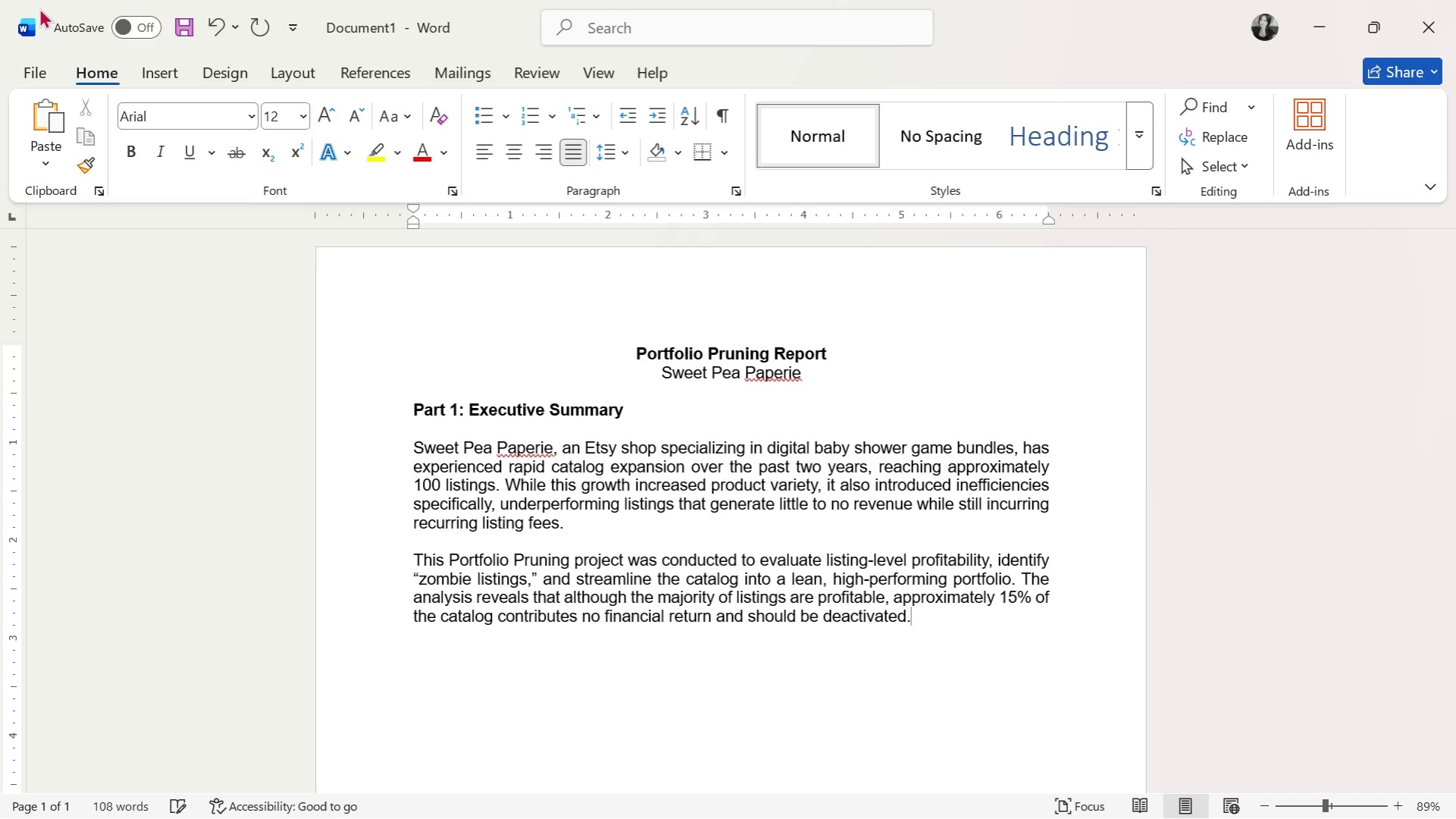 
key(Enter)
 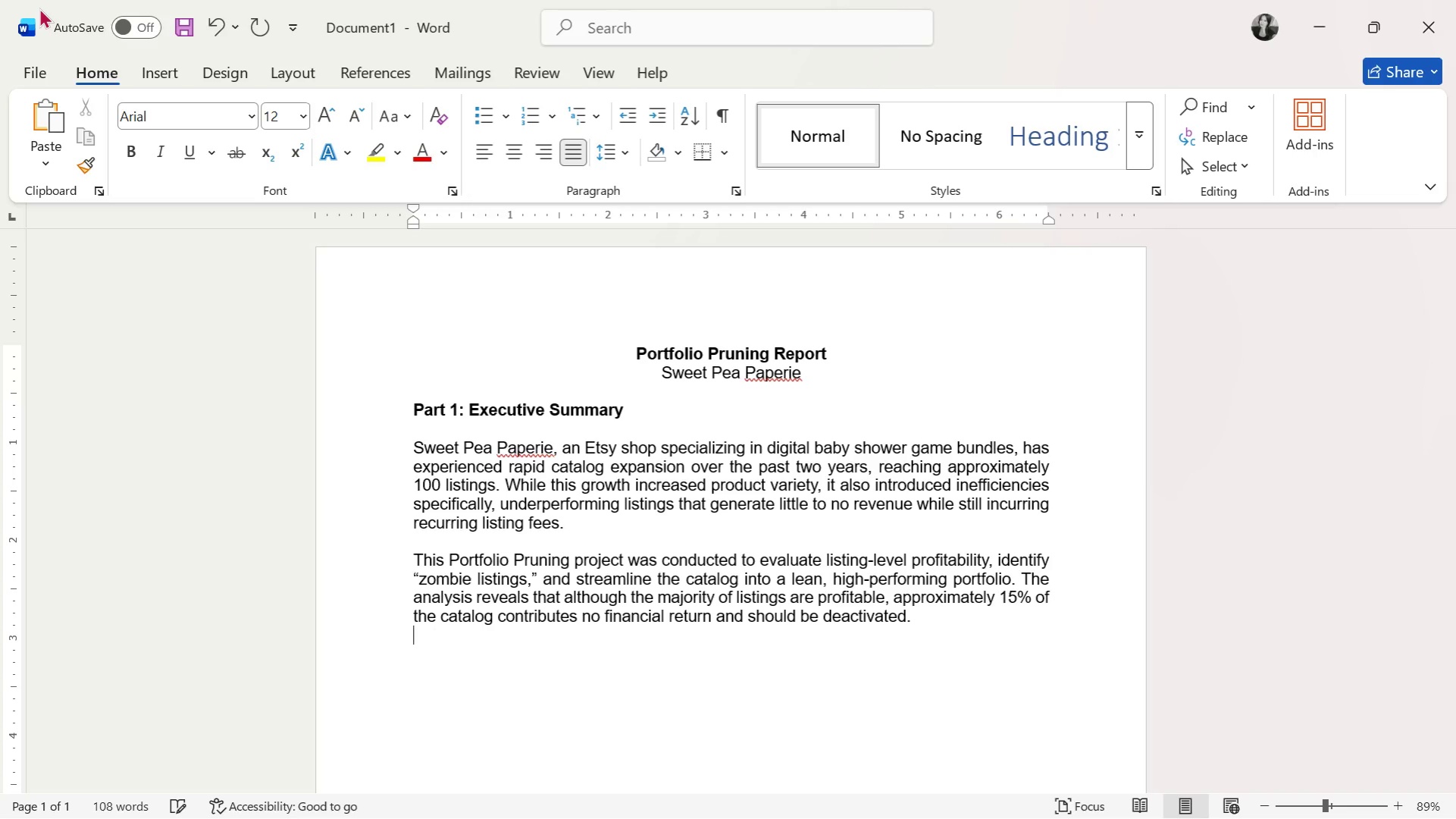 
key(Enter)
 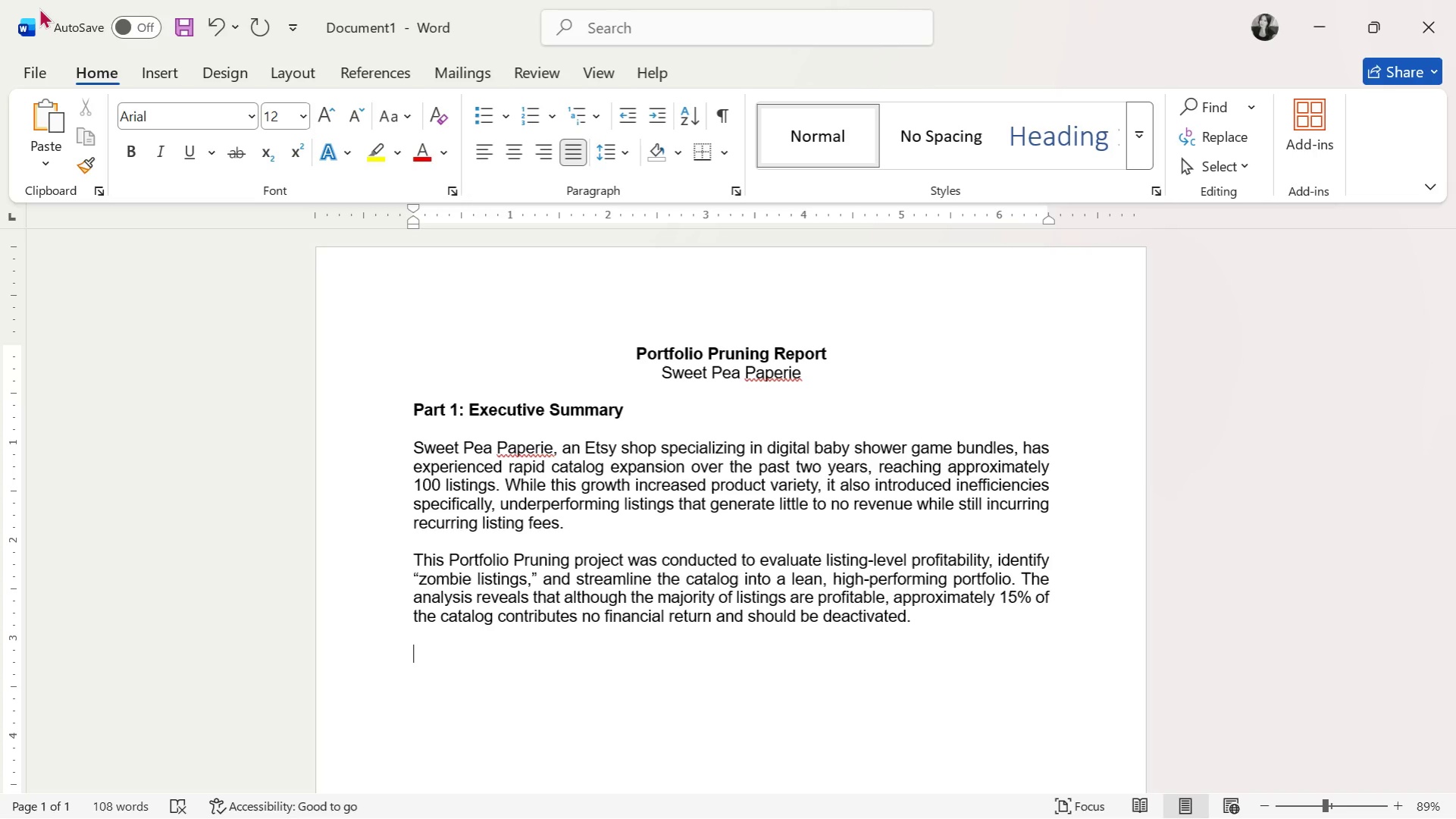 
type(t)
key(Backspace)
type(Thw)
key(Backspace)
type(e primary oj)
key(Backspace)
type(bej)
key(Backspace)
key(Backspace)
type(jective of tihs )
key(Backspace)
key(Backspace)
key(Backspace)
key(Backspace)
type(his initiative is not only ott )
key(Backspace)
type( )
key(Backspace)
type(r)
key(Backspace)
key(Backspace)
type( reduce operational waste but asl)
key(Backspace)
key(Backspace)
type(lso to improve overall shop performance )
 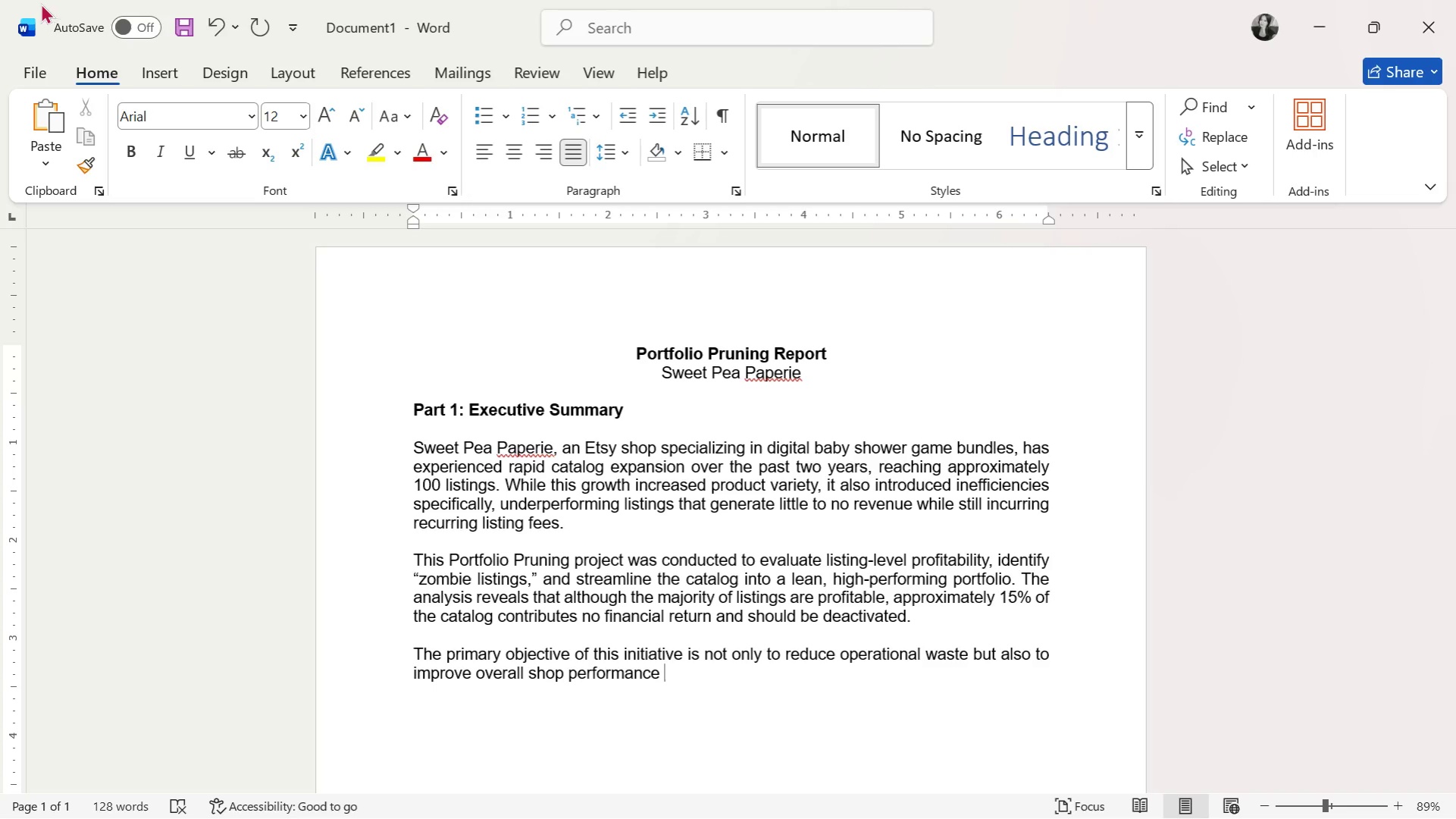 
type(by increasing conversion rates ajd )
key(Backspace)
key(Backspace)
key(Backspace)
type(nd focusing customer attention )
 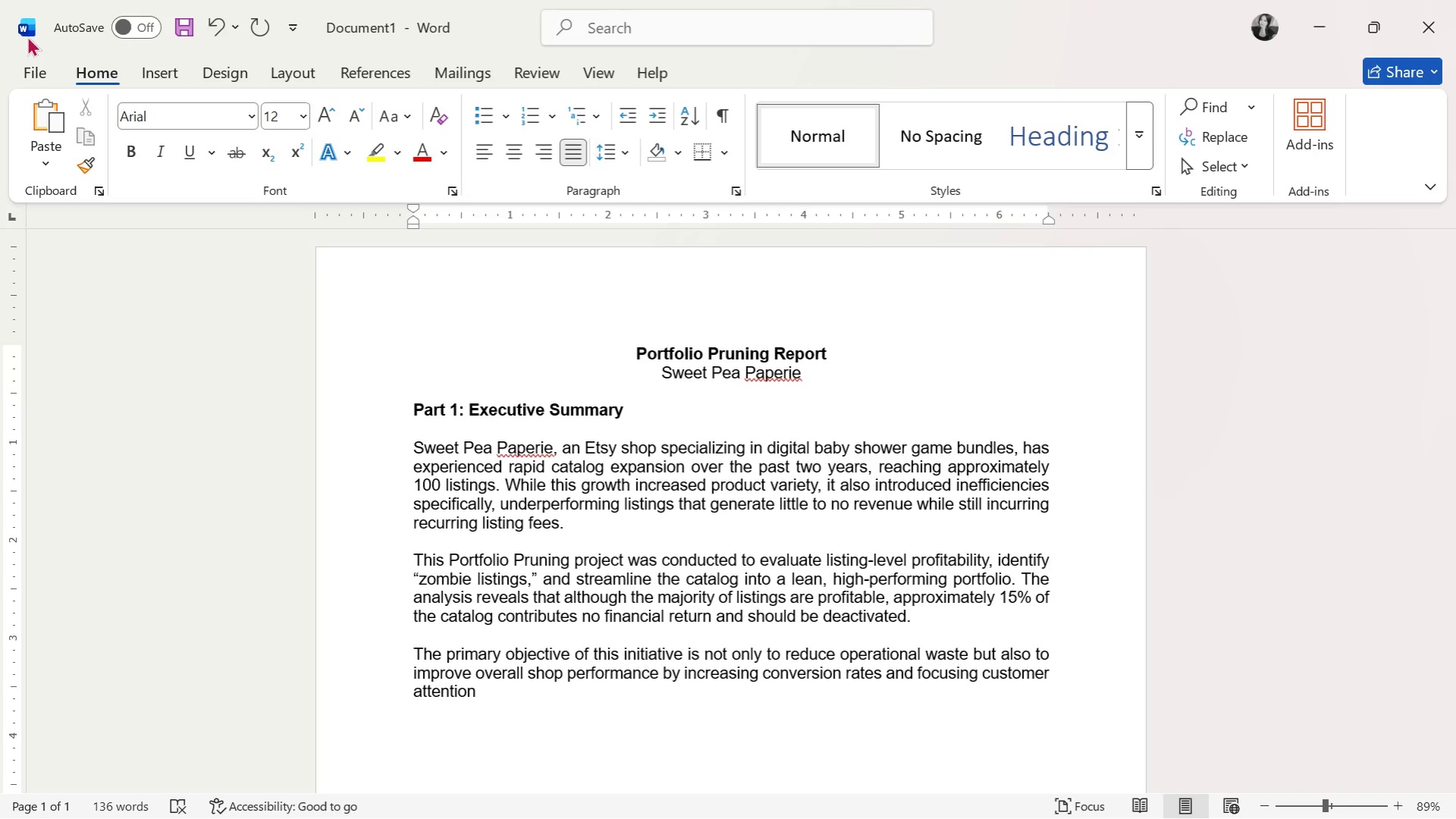 
type(on high-performing listings.)
 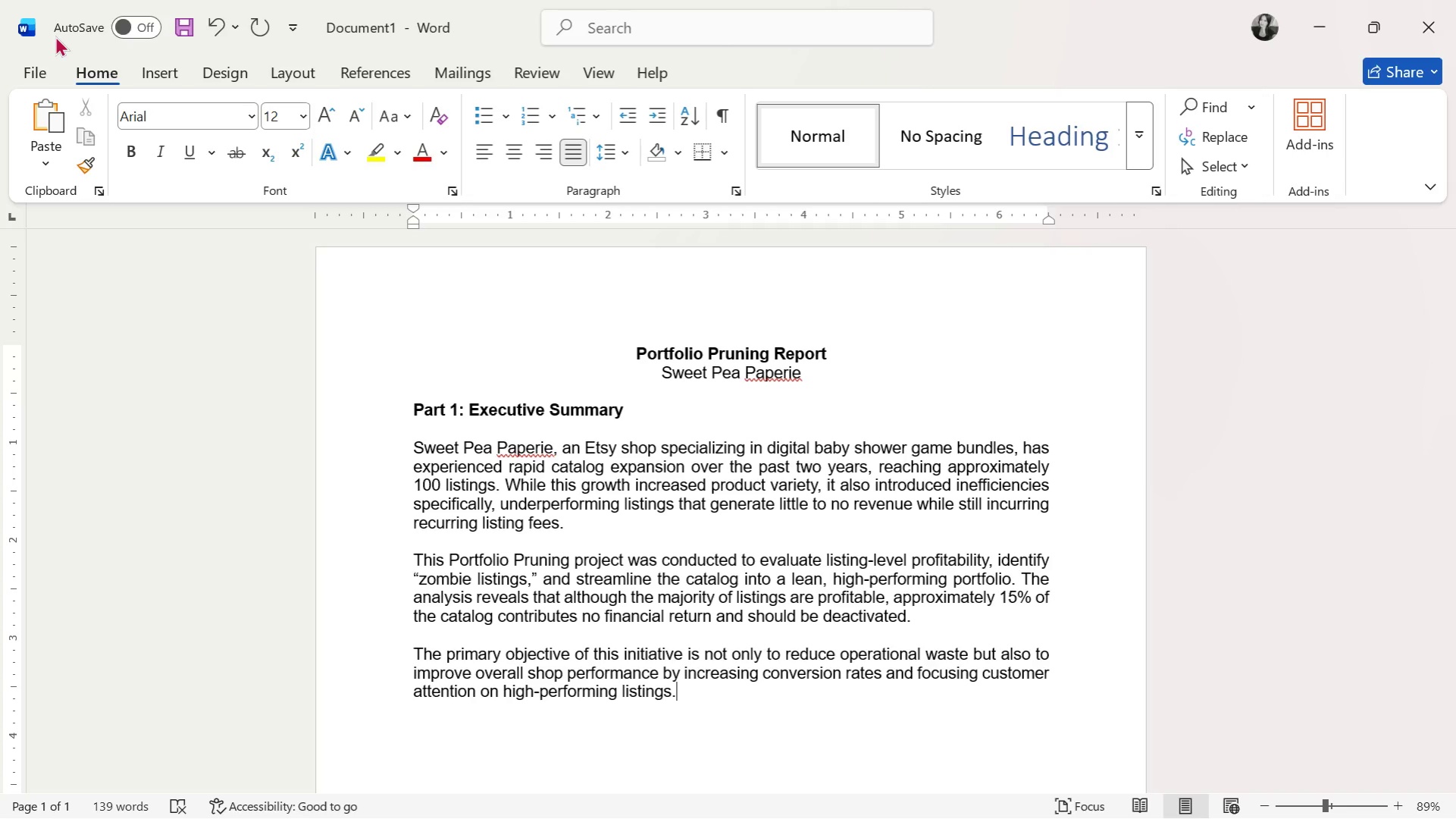 
key(Enter)
 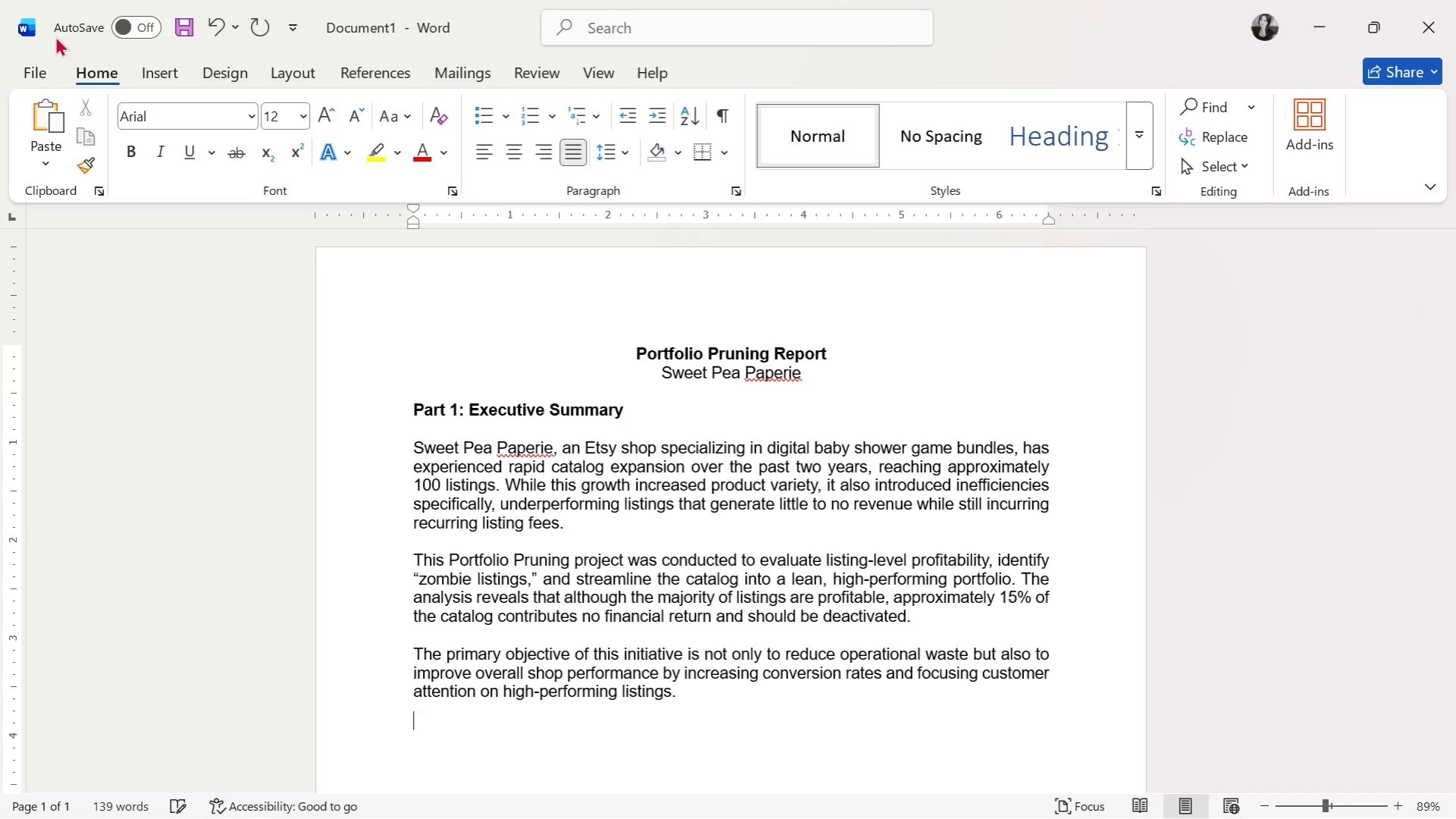 
key(Enter)
 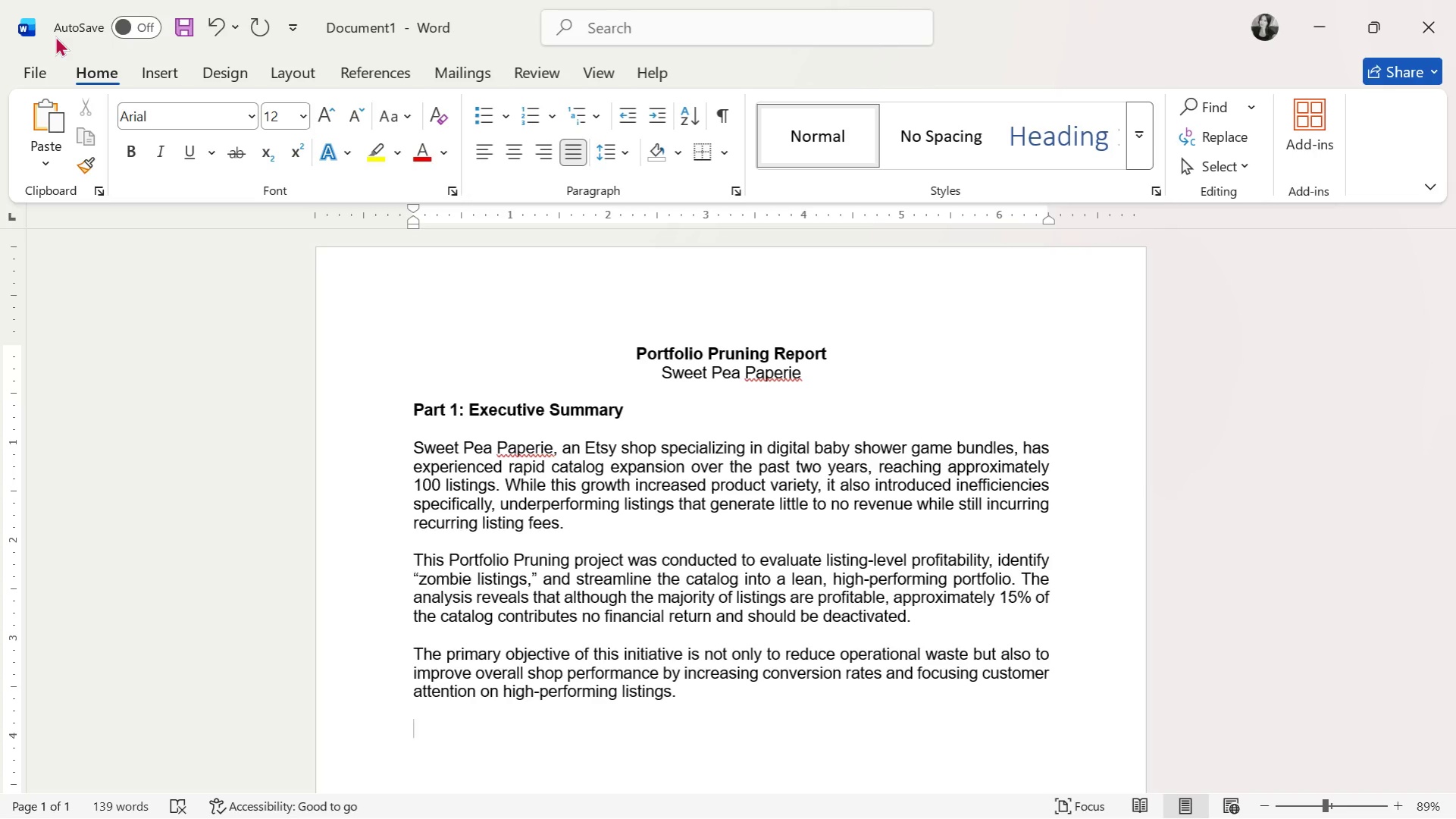 
key(Control+B)
 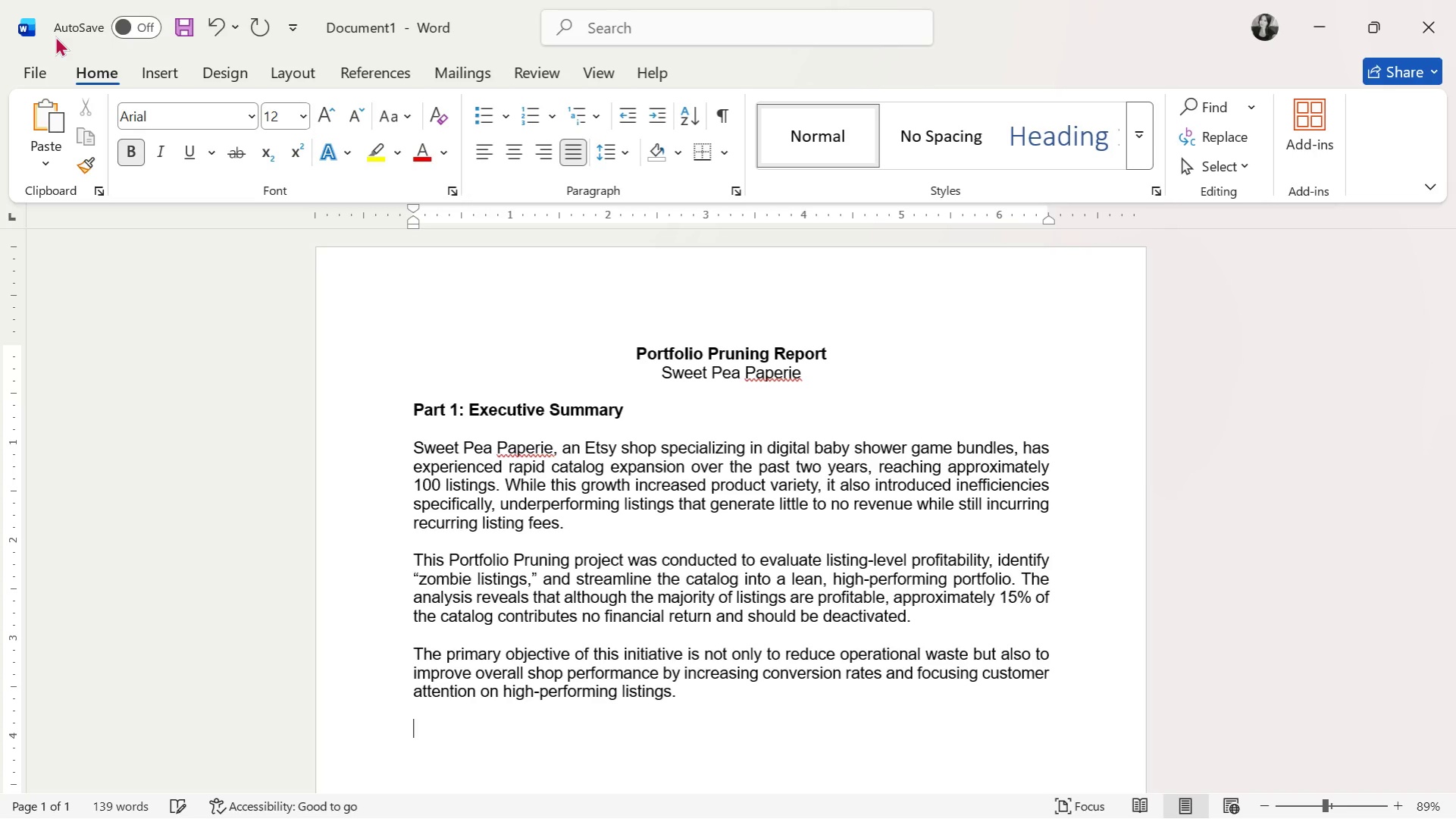 
type(Part 2:)
 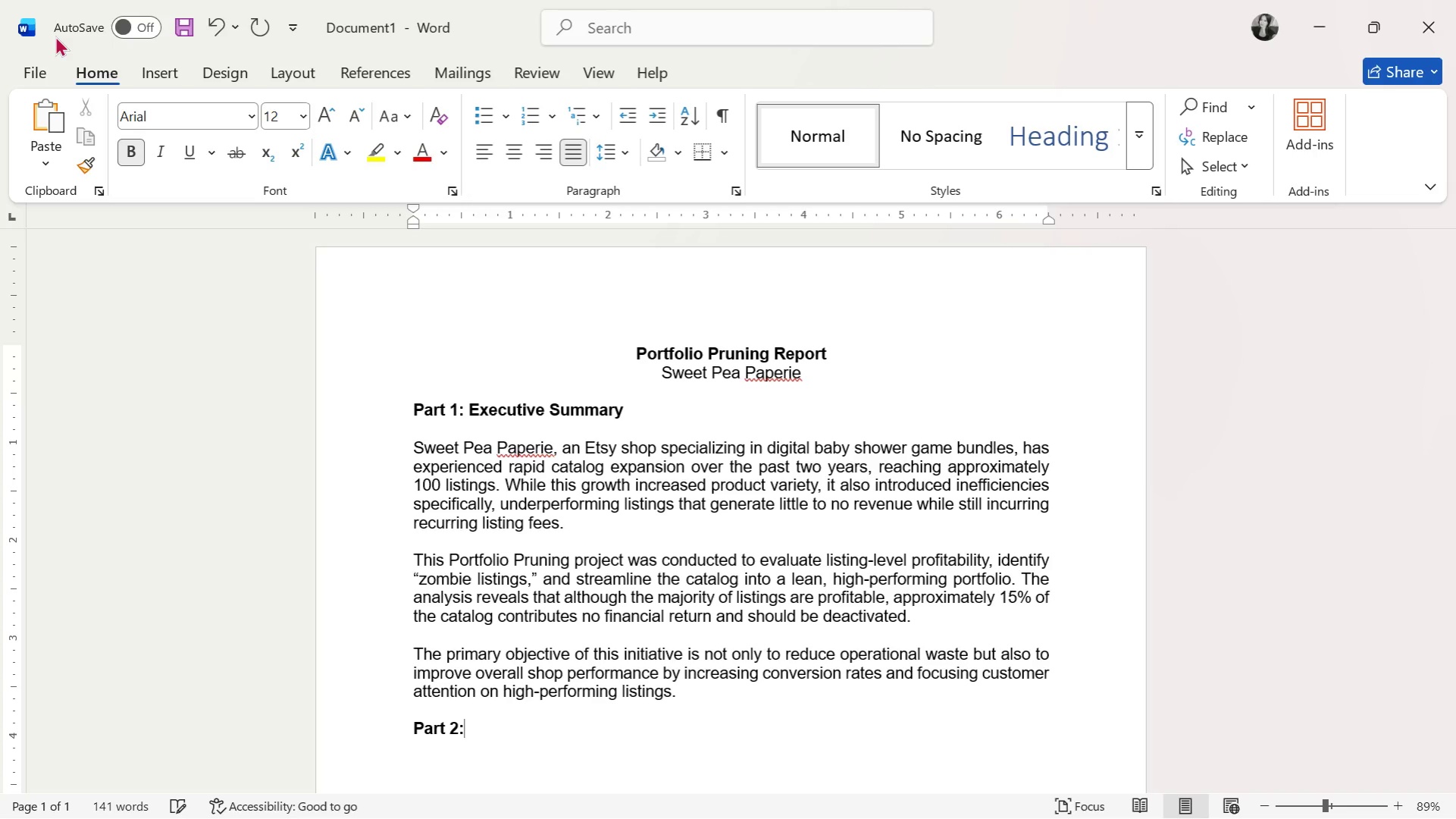 
wait(65.53)
 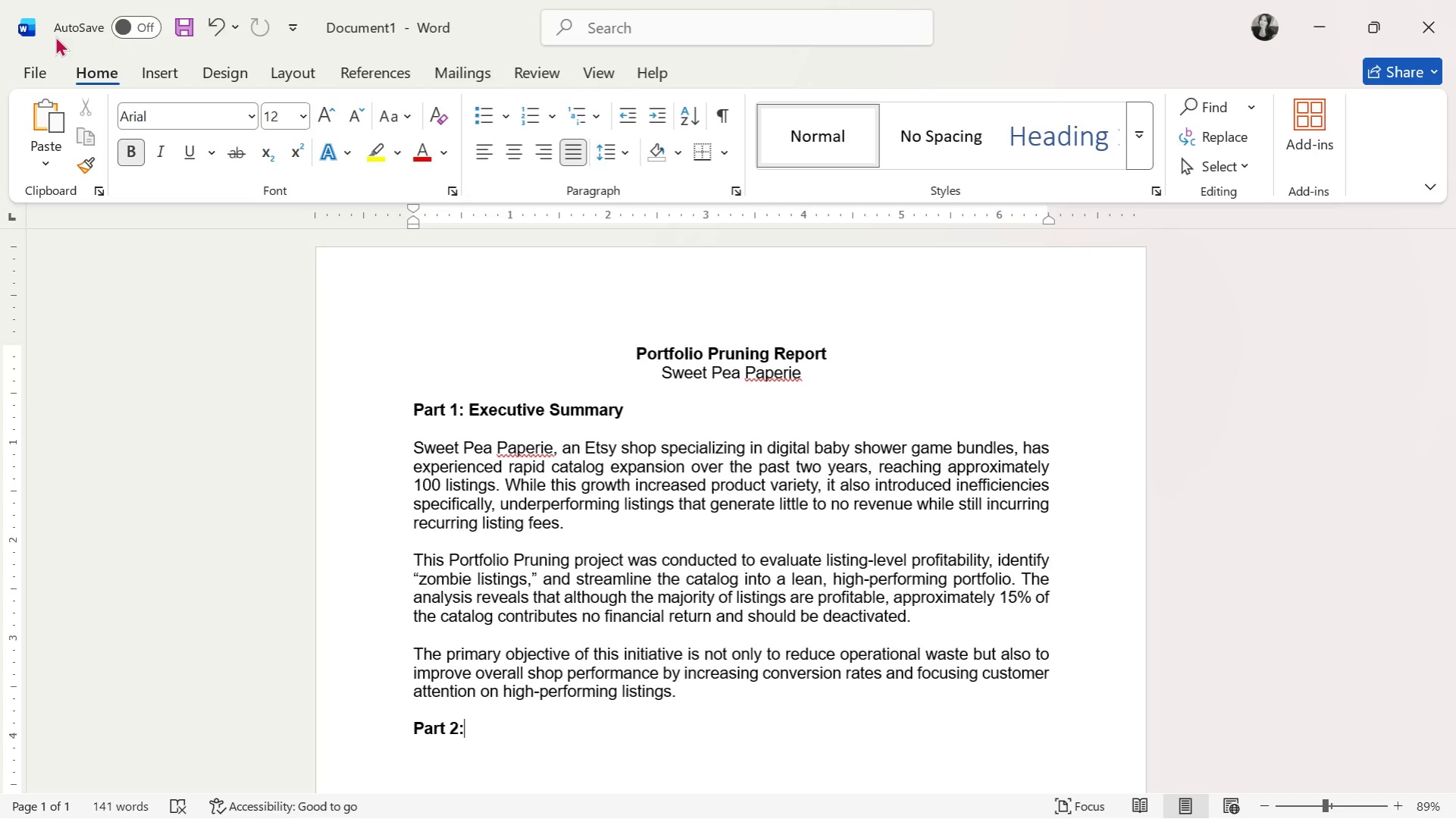 
type( Current Shop State)
 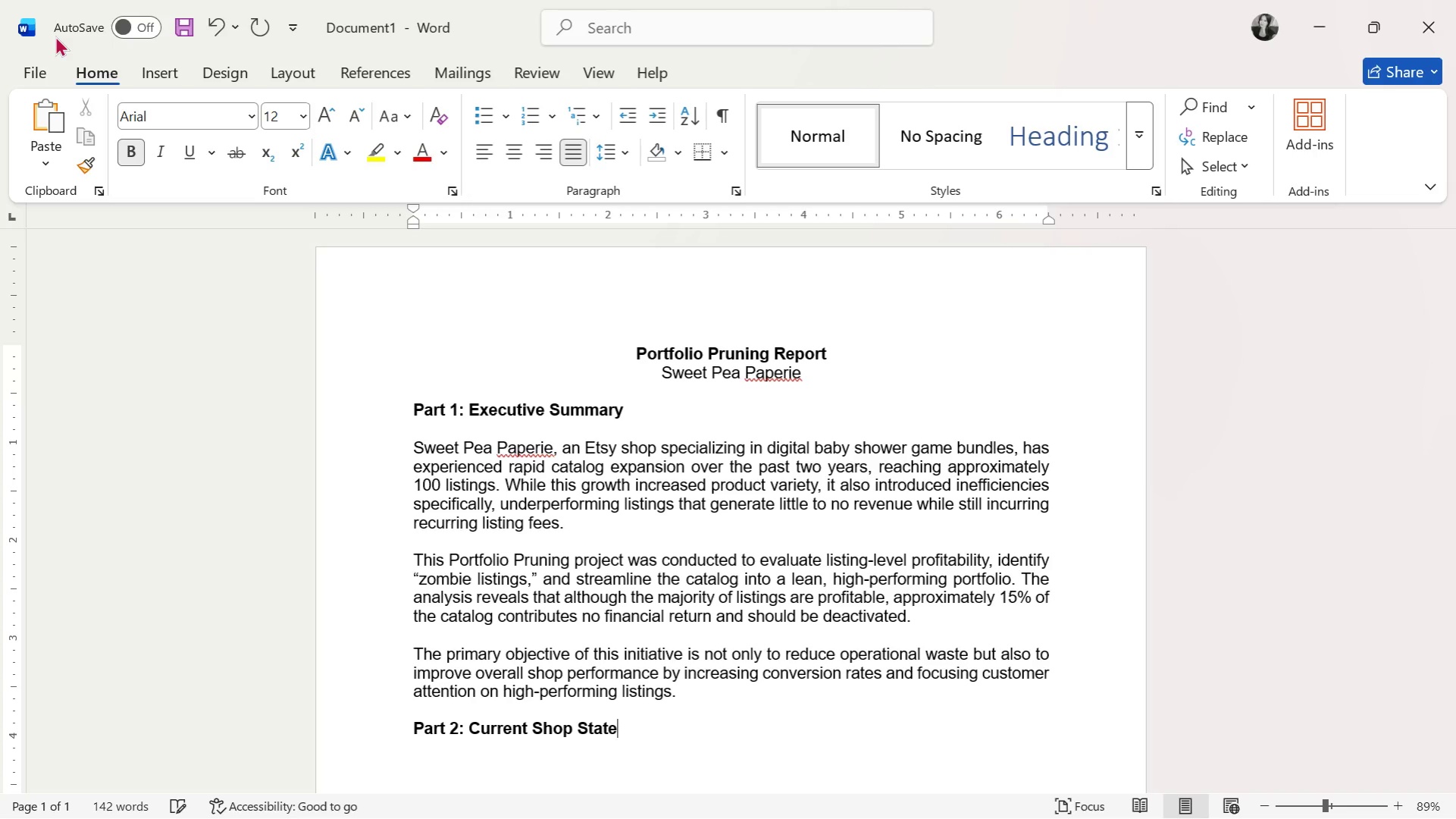 
key(Enter)
 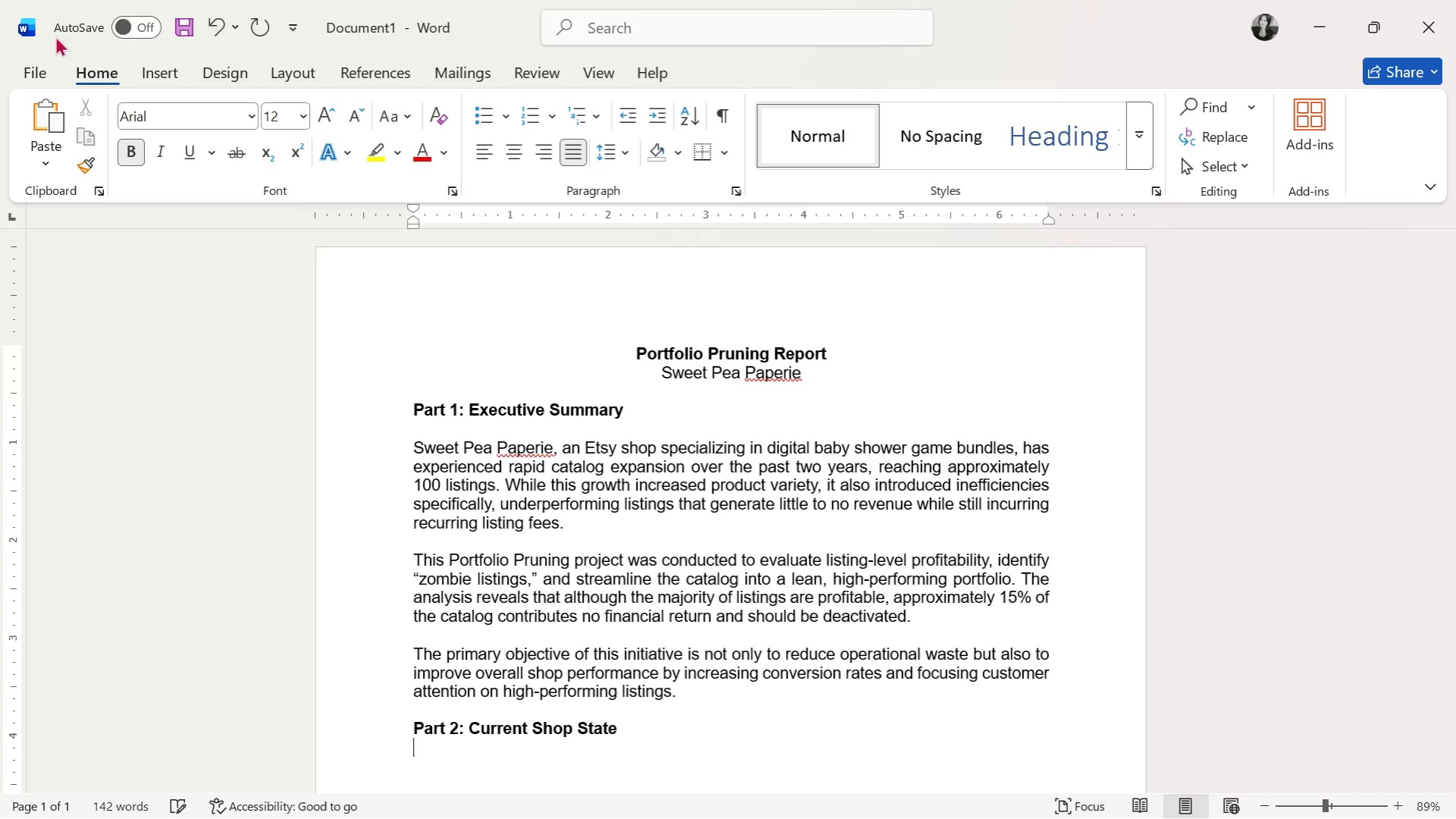 
key(Enter)
 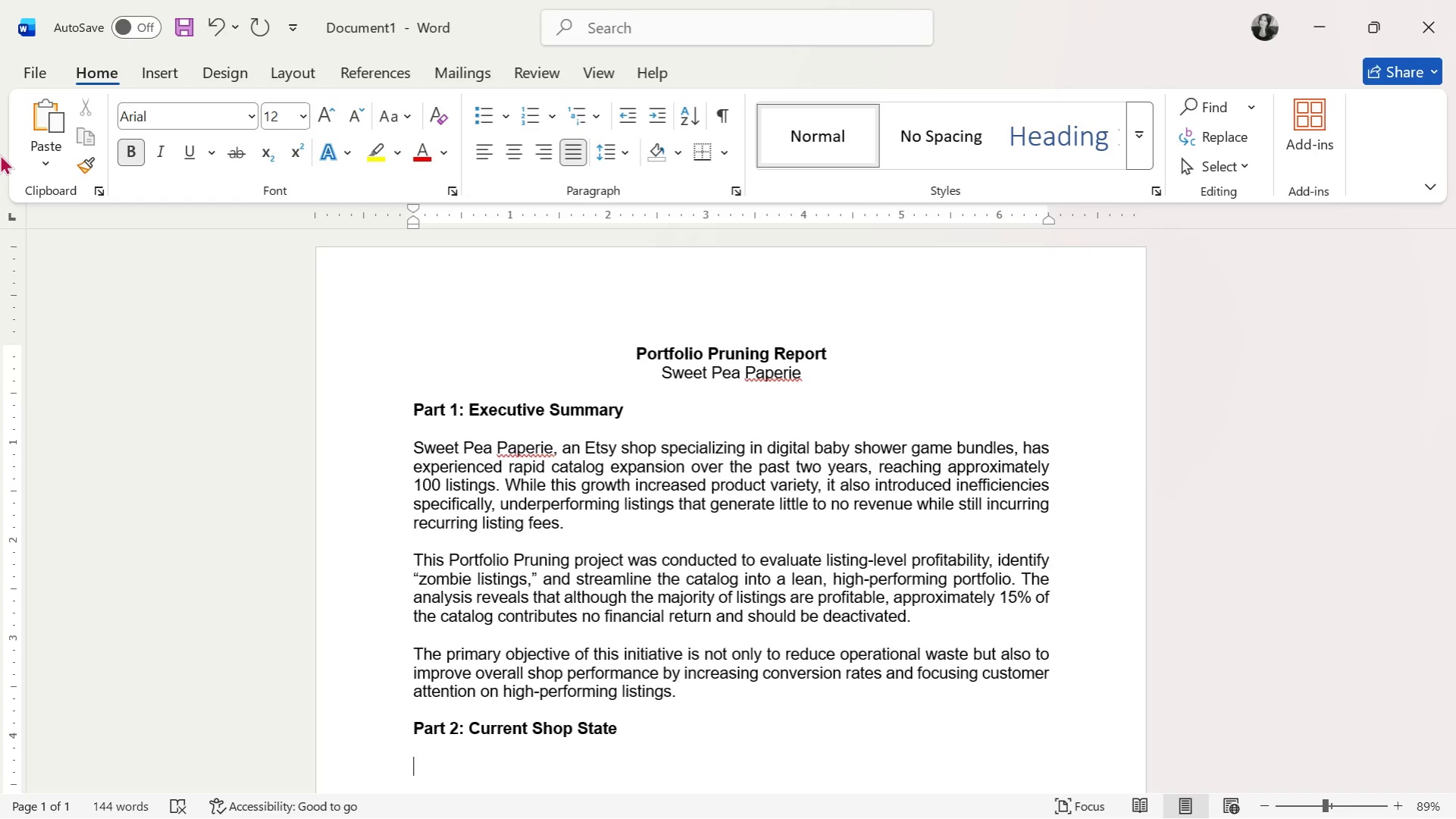 
wait(6.17)
 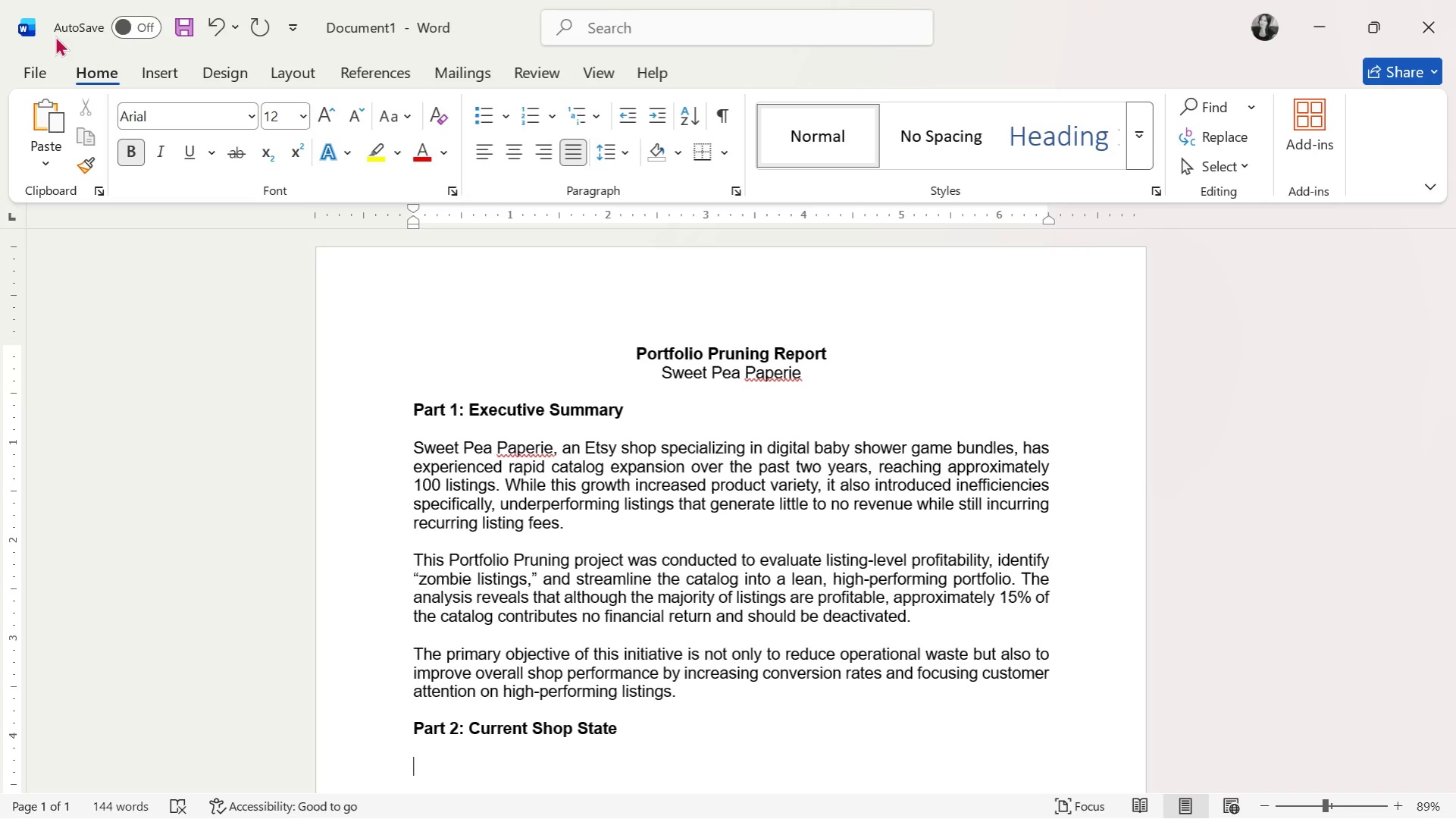 
scroll: coordinate [604, 634], scroll_direction: down, amount: 2.0
 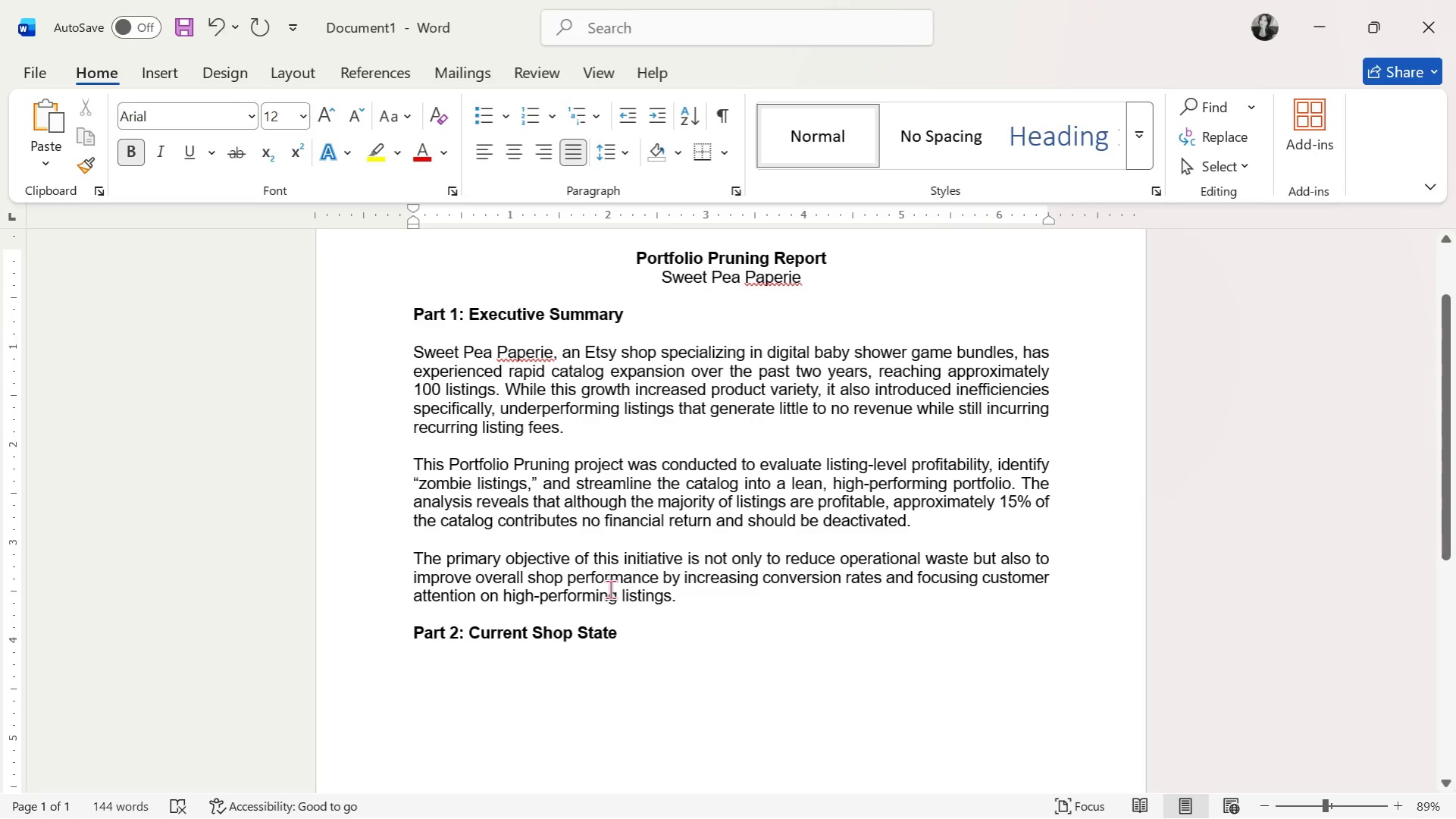 
key(Control+ControlLeft)
 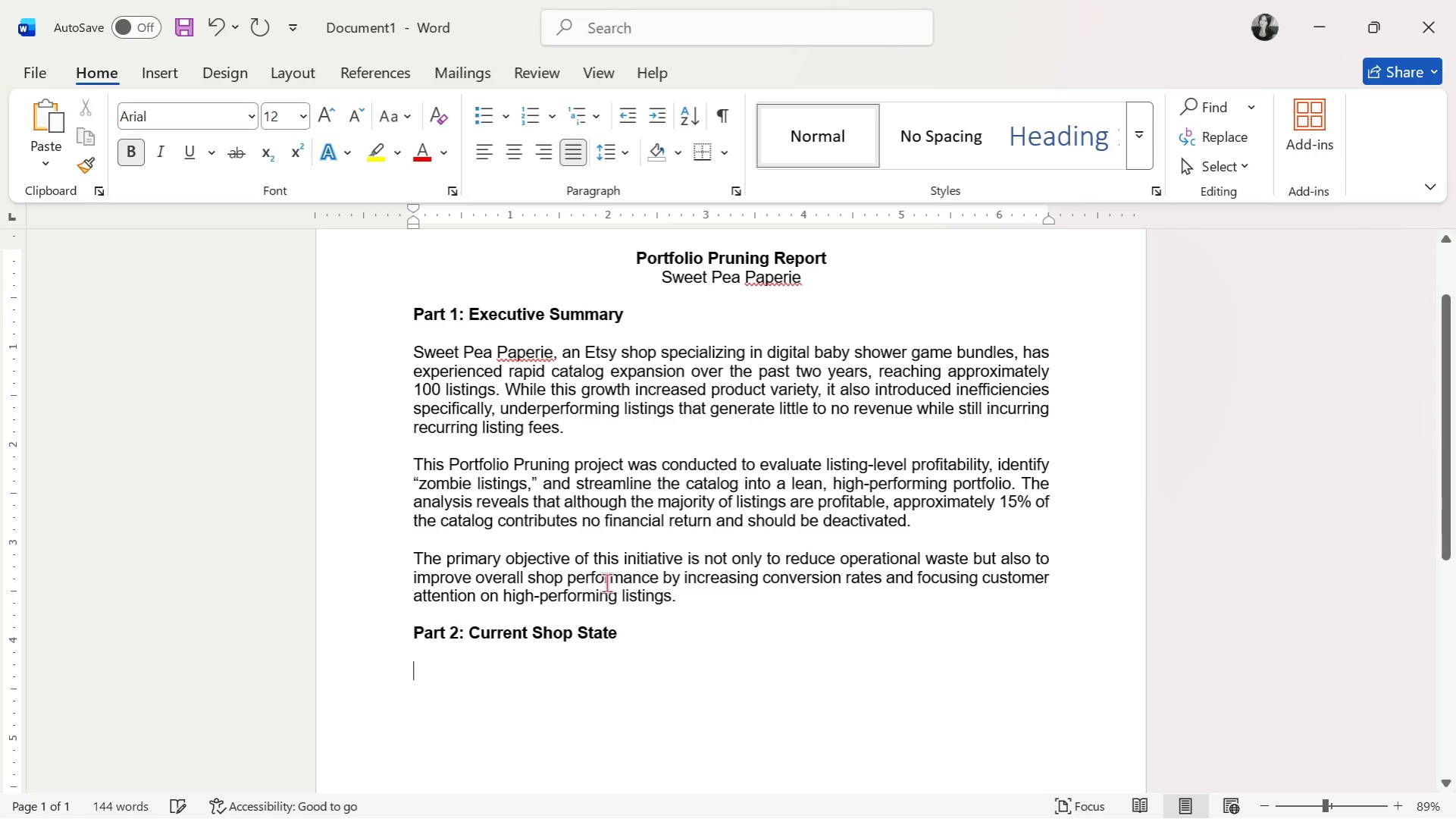 
key(Control+B)
 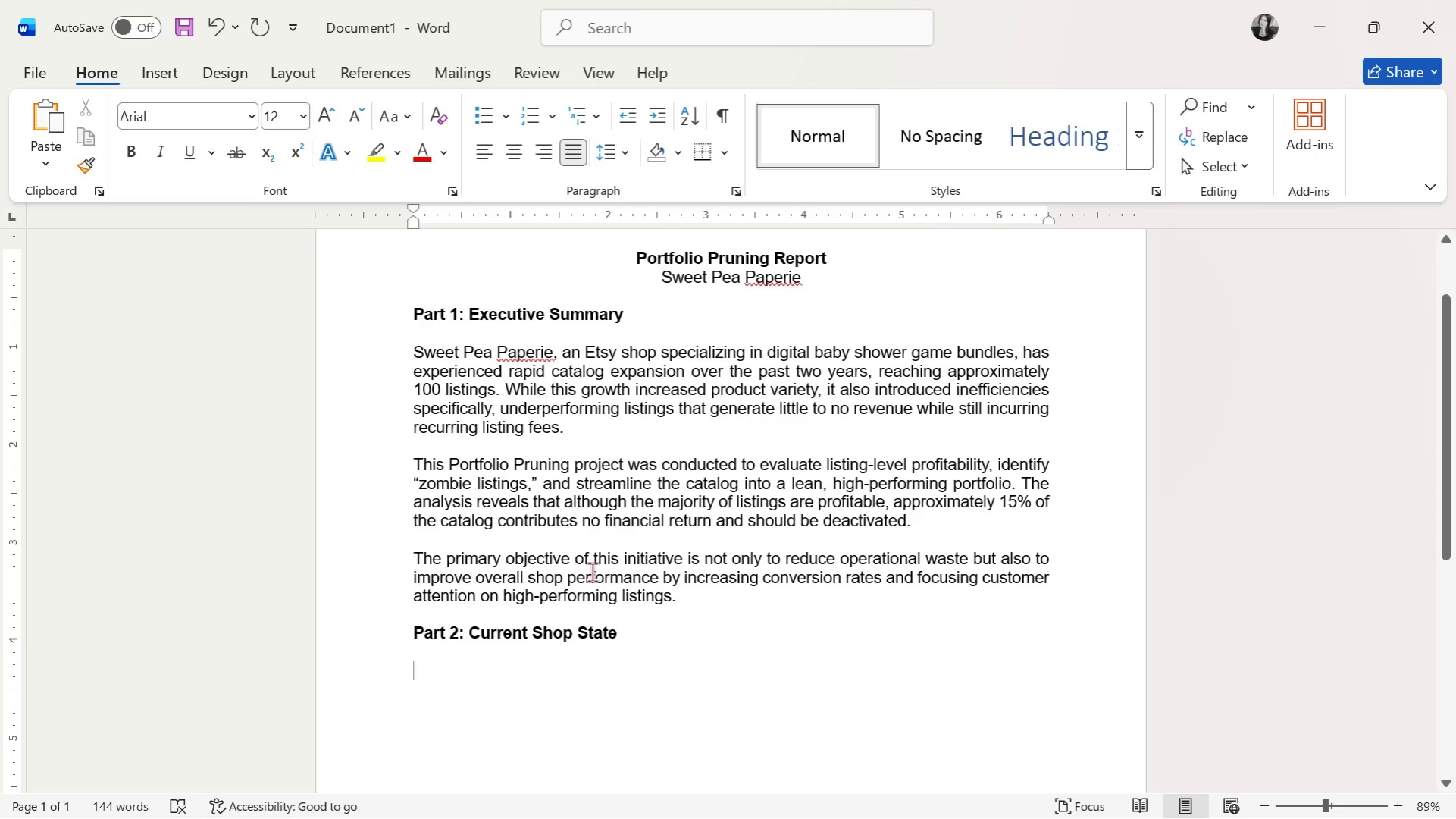 
wait(5.2)
 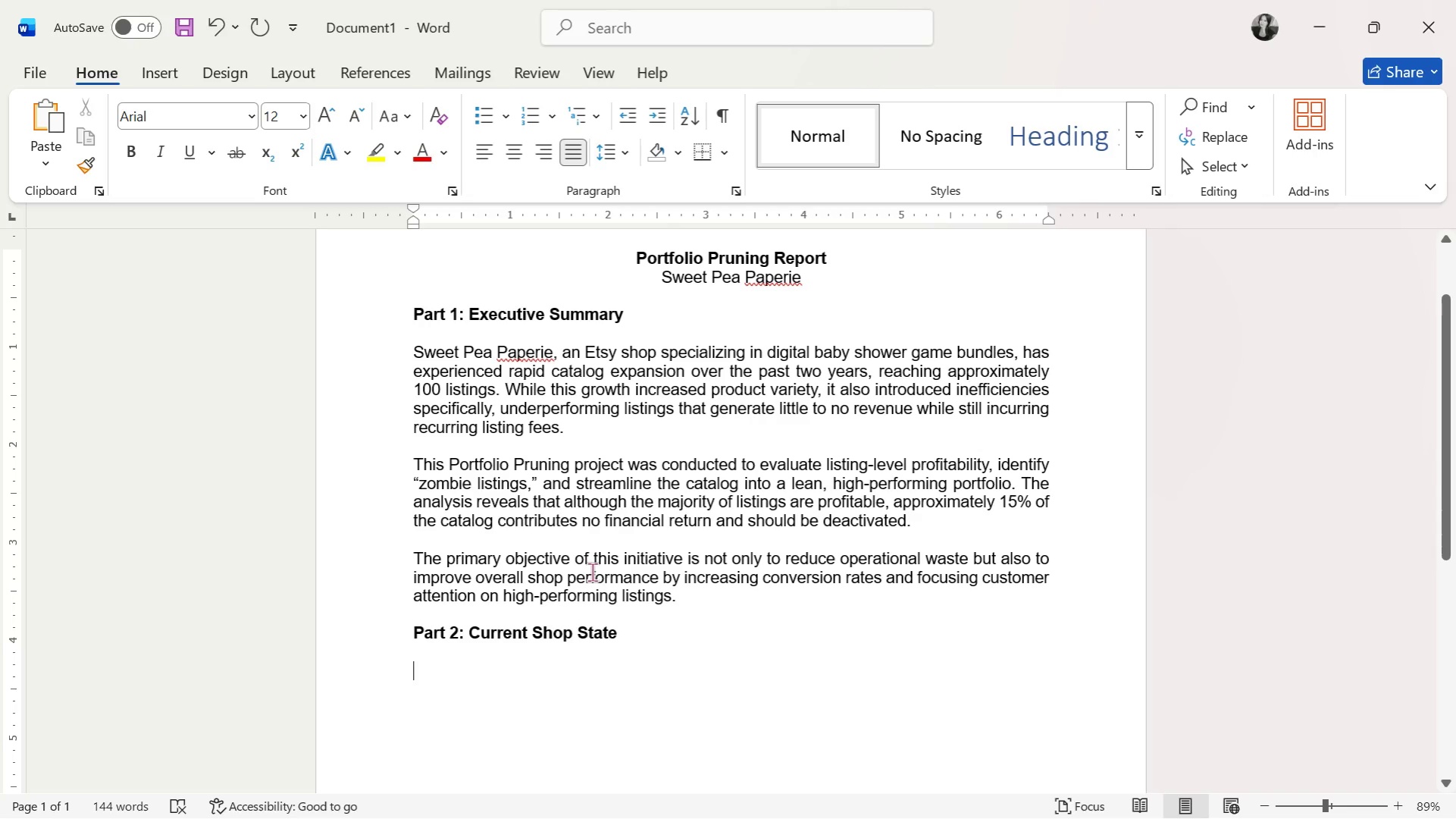 
type(The soh)
 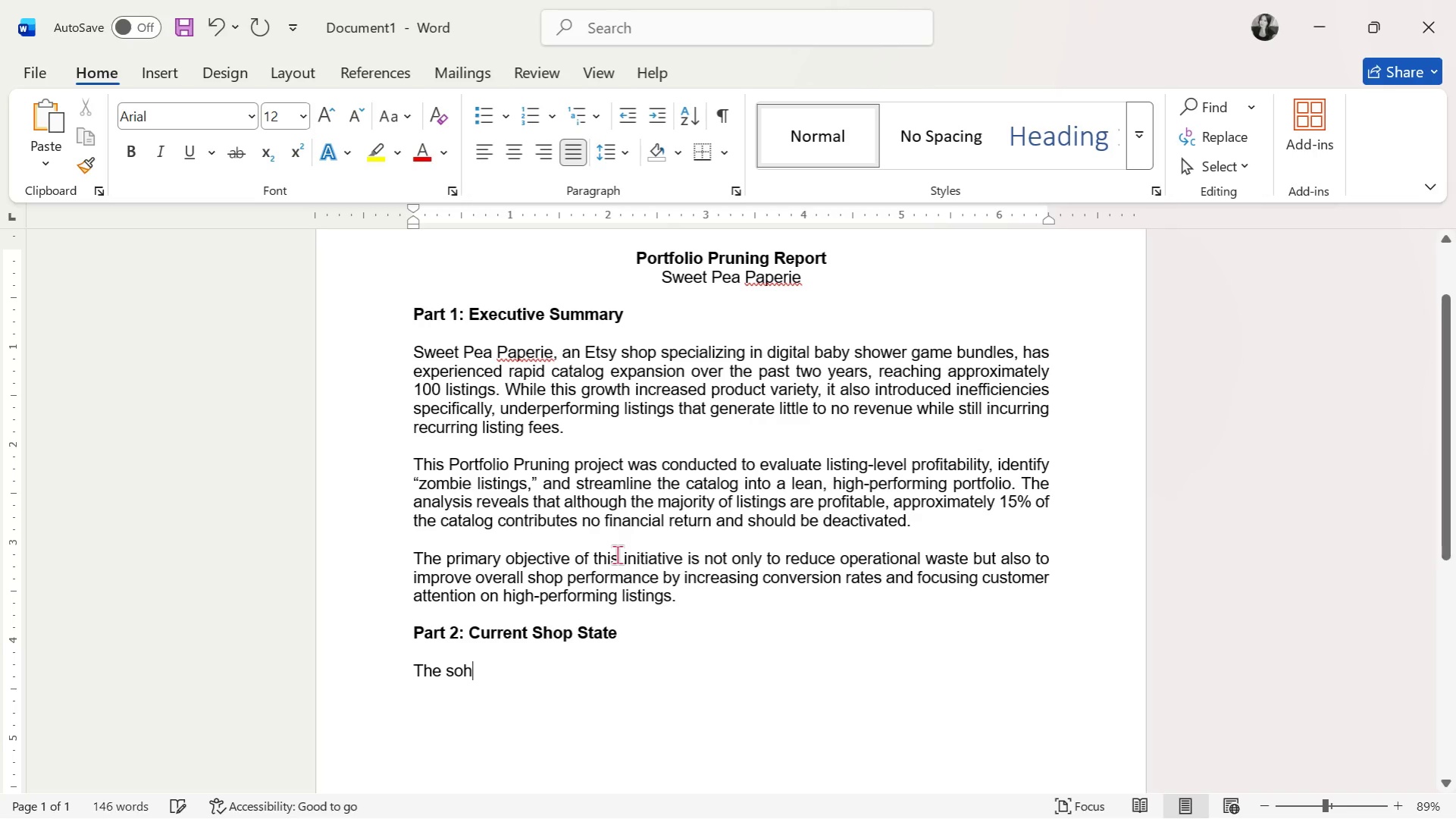 
key(Backspace)
key(Backspace)
type(hop currently maintains a mixed- )
key(Backspace)
type(perof)
key(Backspace)
key(Backspace)
type(formance)
 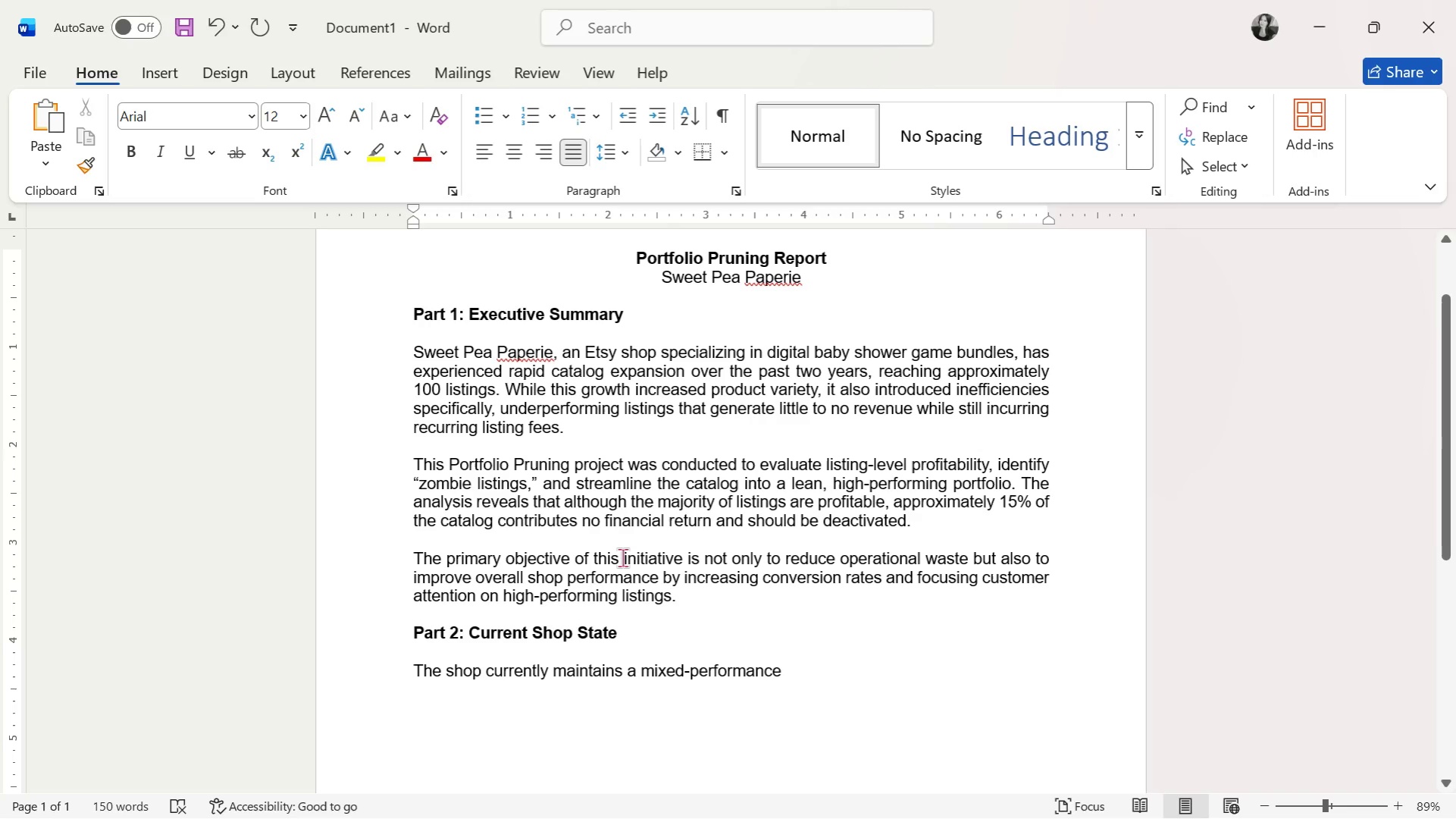 
wait(5.28)
 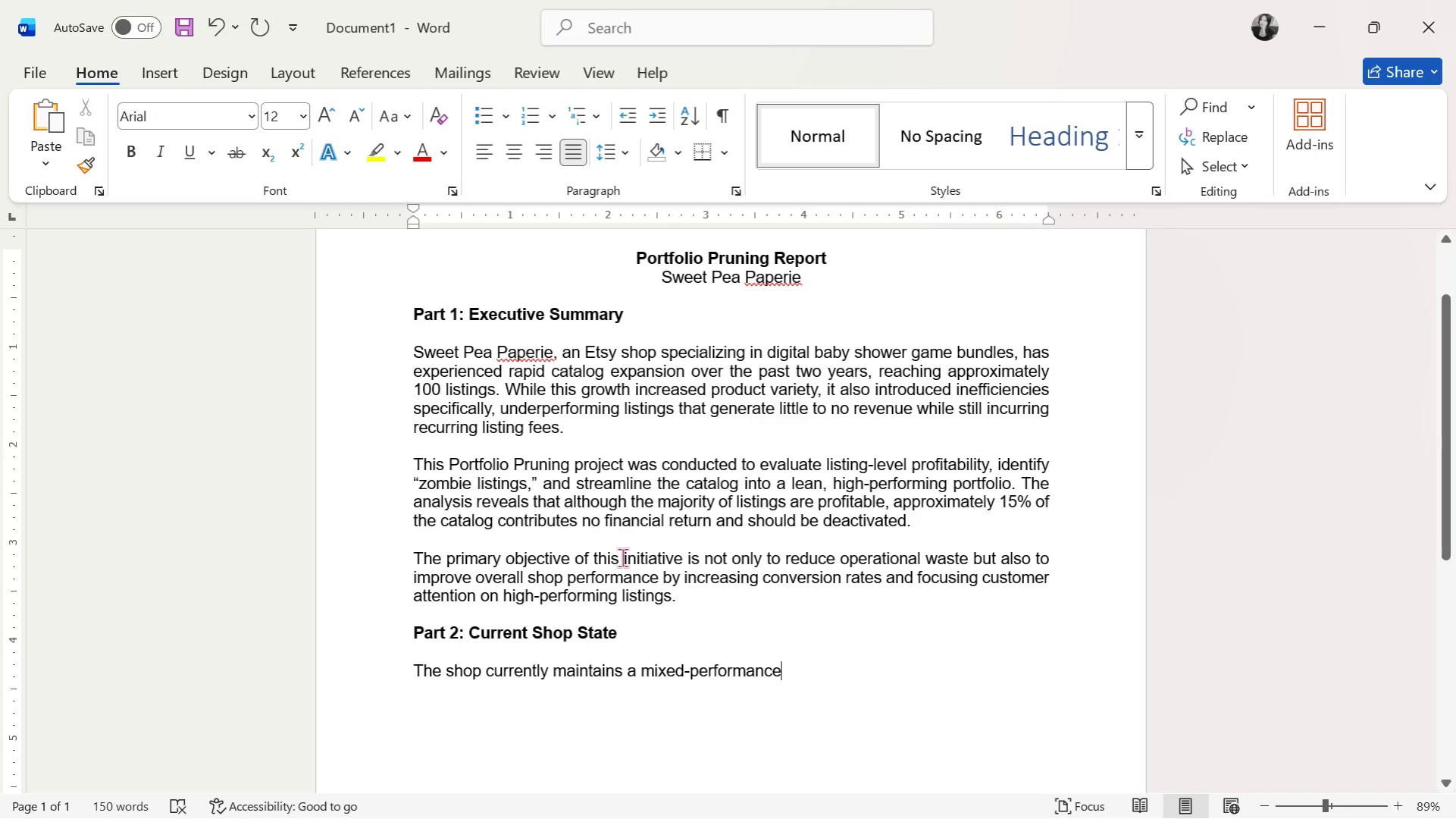 
type( portfolio consisting of:)
 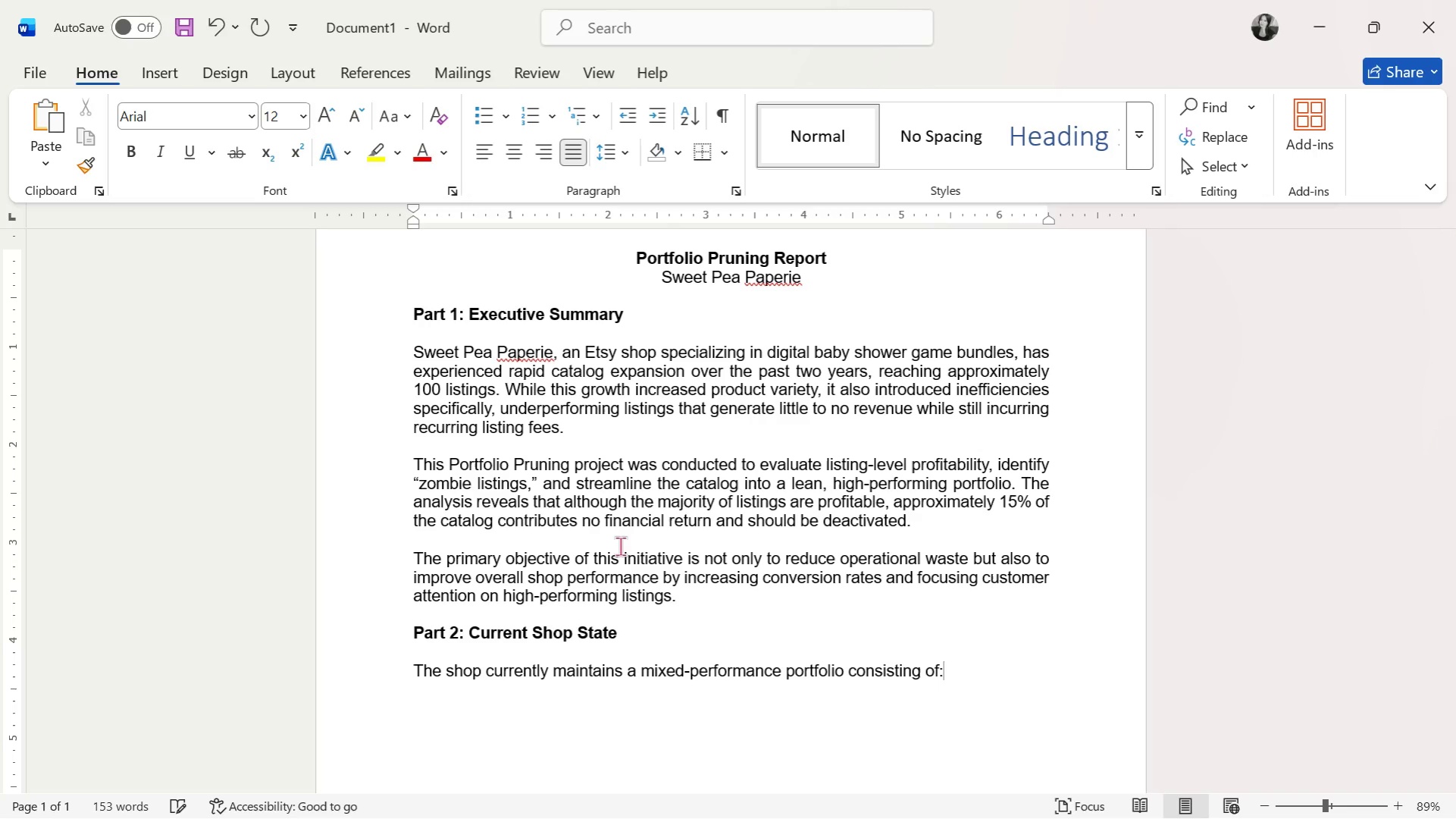 
key(Enter)
 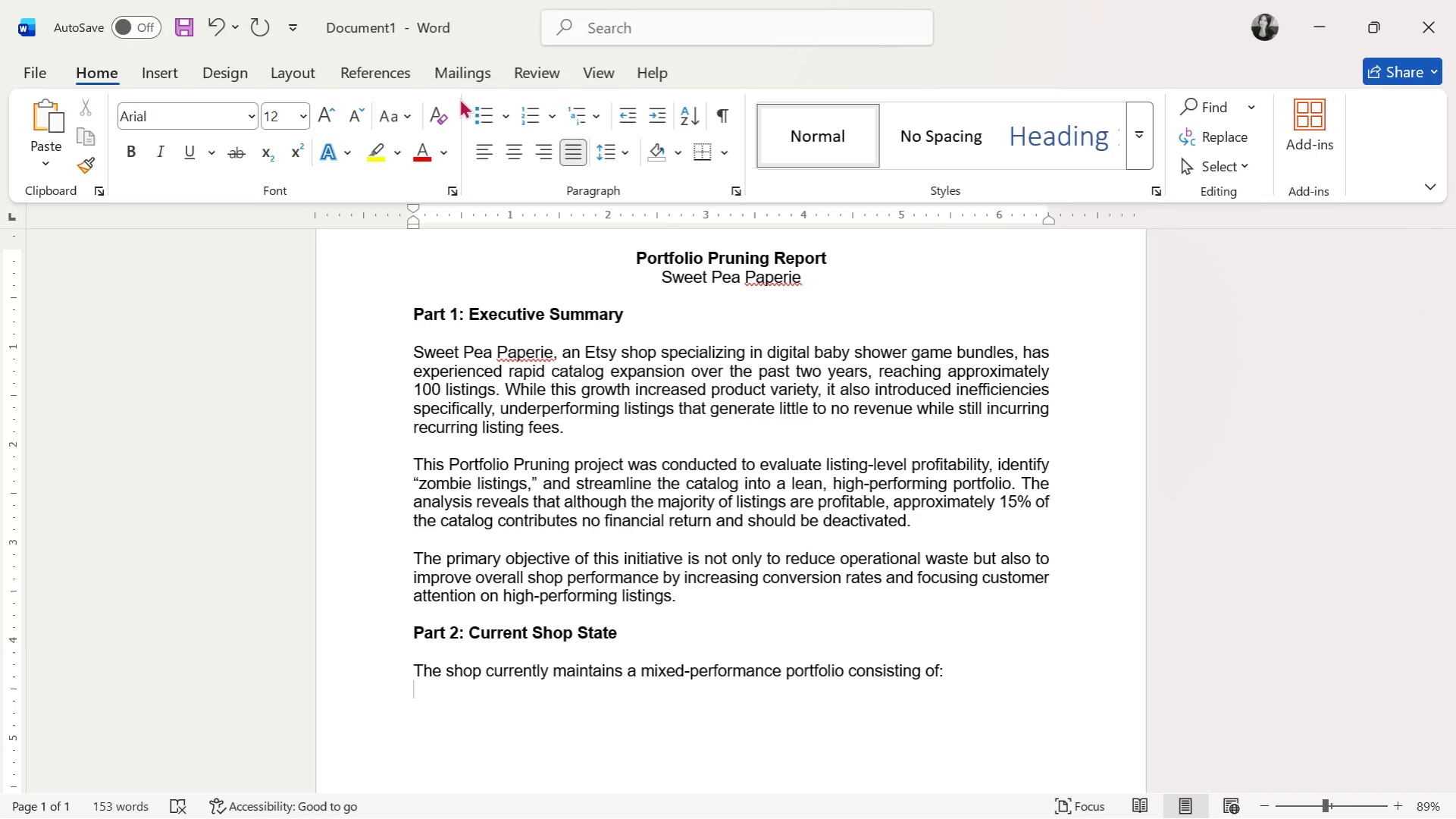 
left_click([482, 111])
 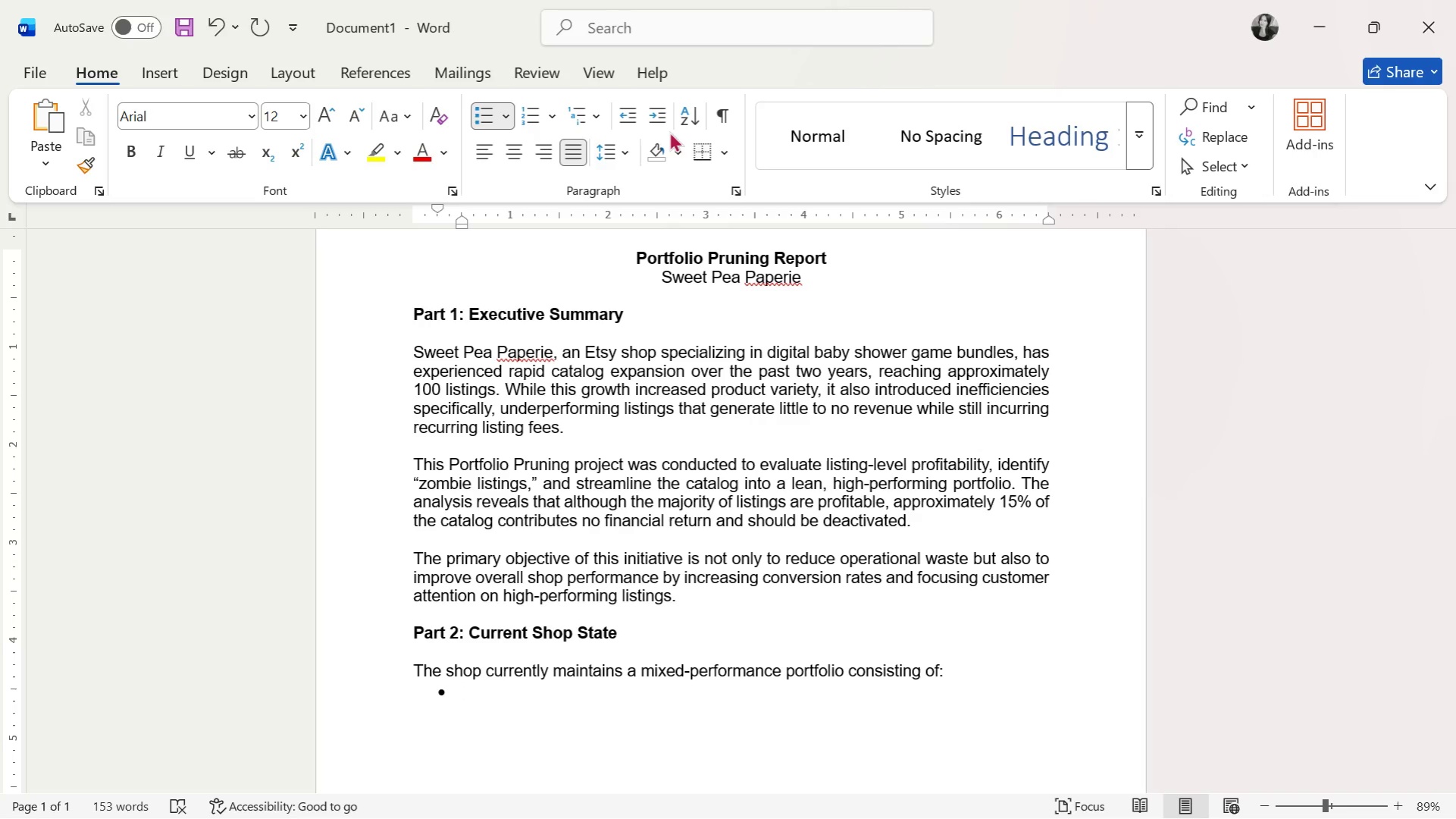 
left_click([626, 114])
 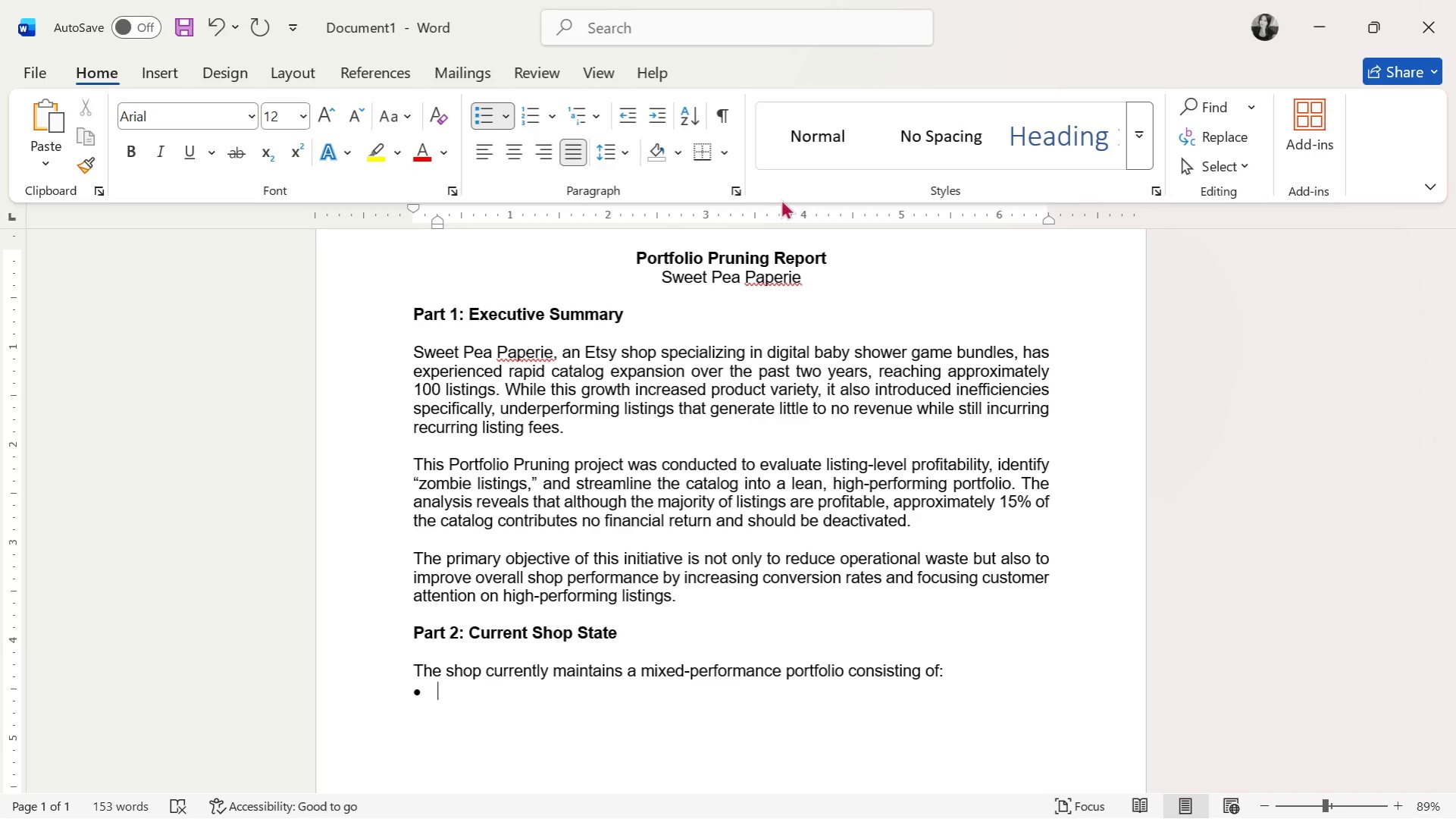 
type(Strong reveni)
key(Backspace)
type(ue concenr)
key(Backspace)
type(tration among a subset of listings)
 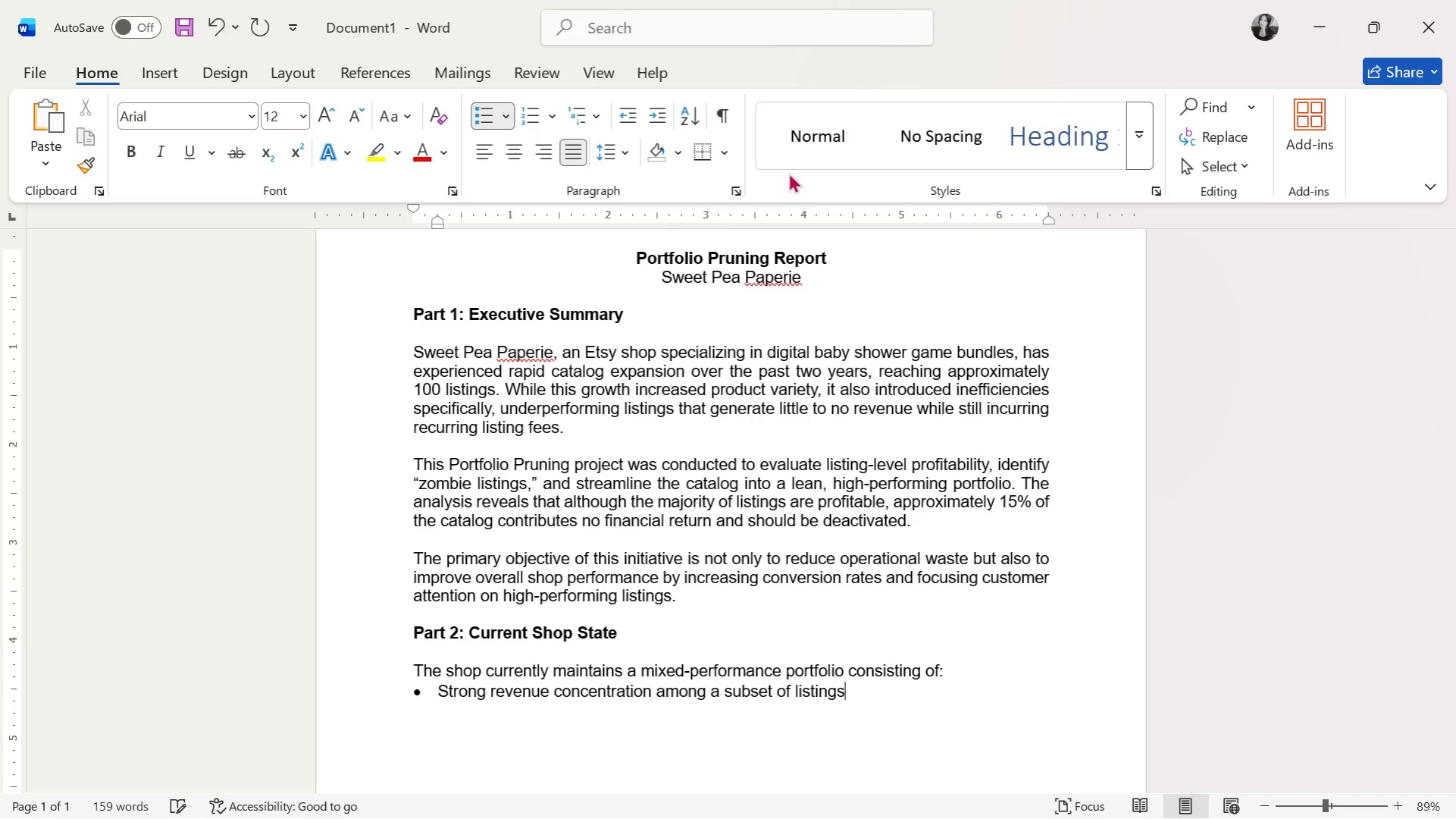 
key(Enter)
 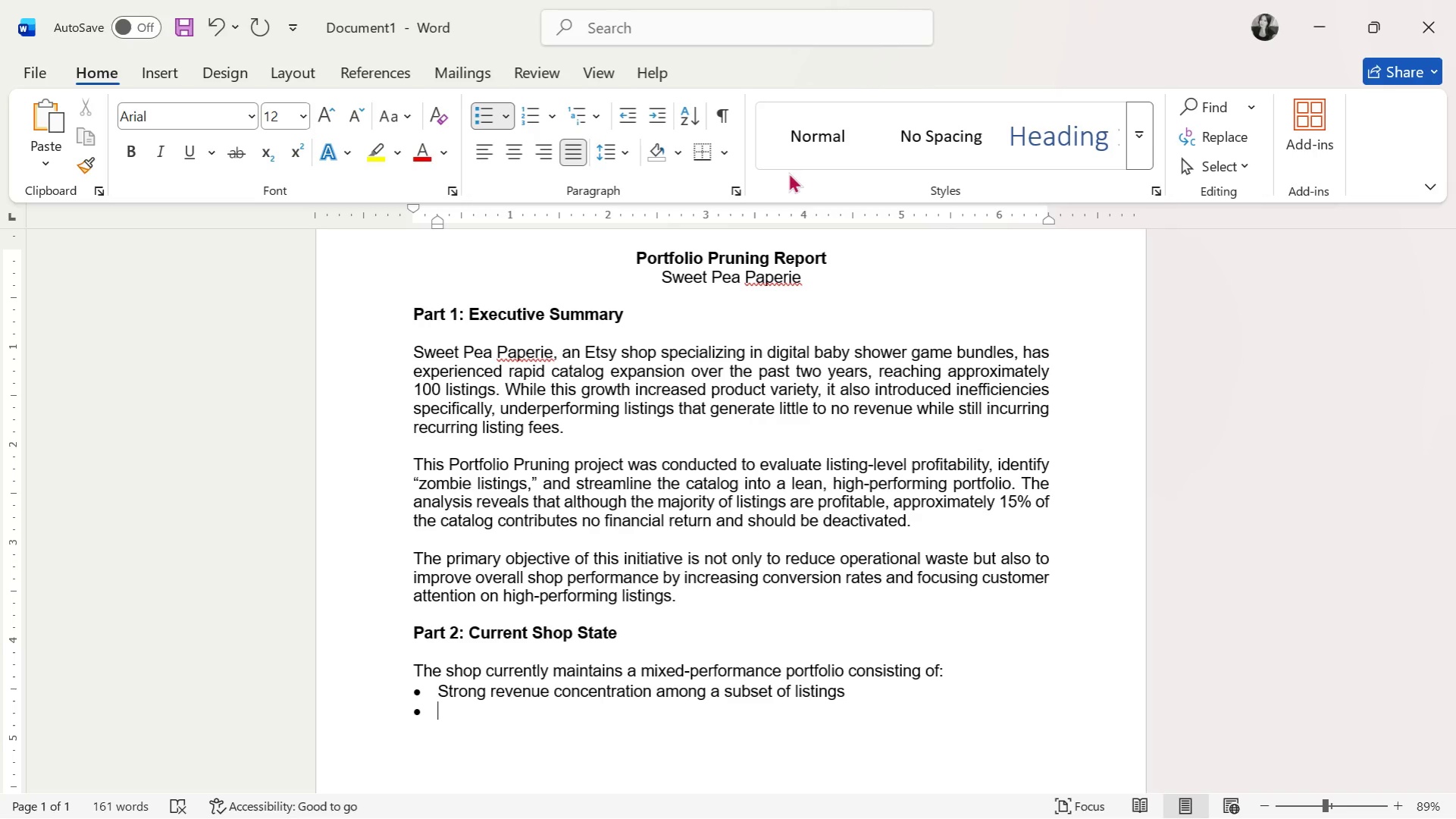 
type(Significc)
key(Backspace)
type(ant duplication )
 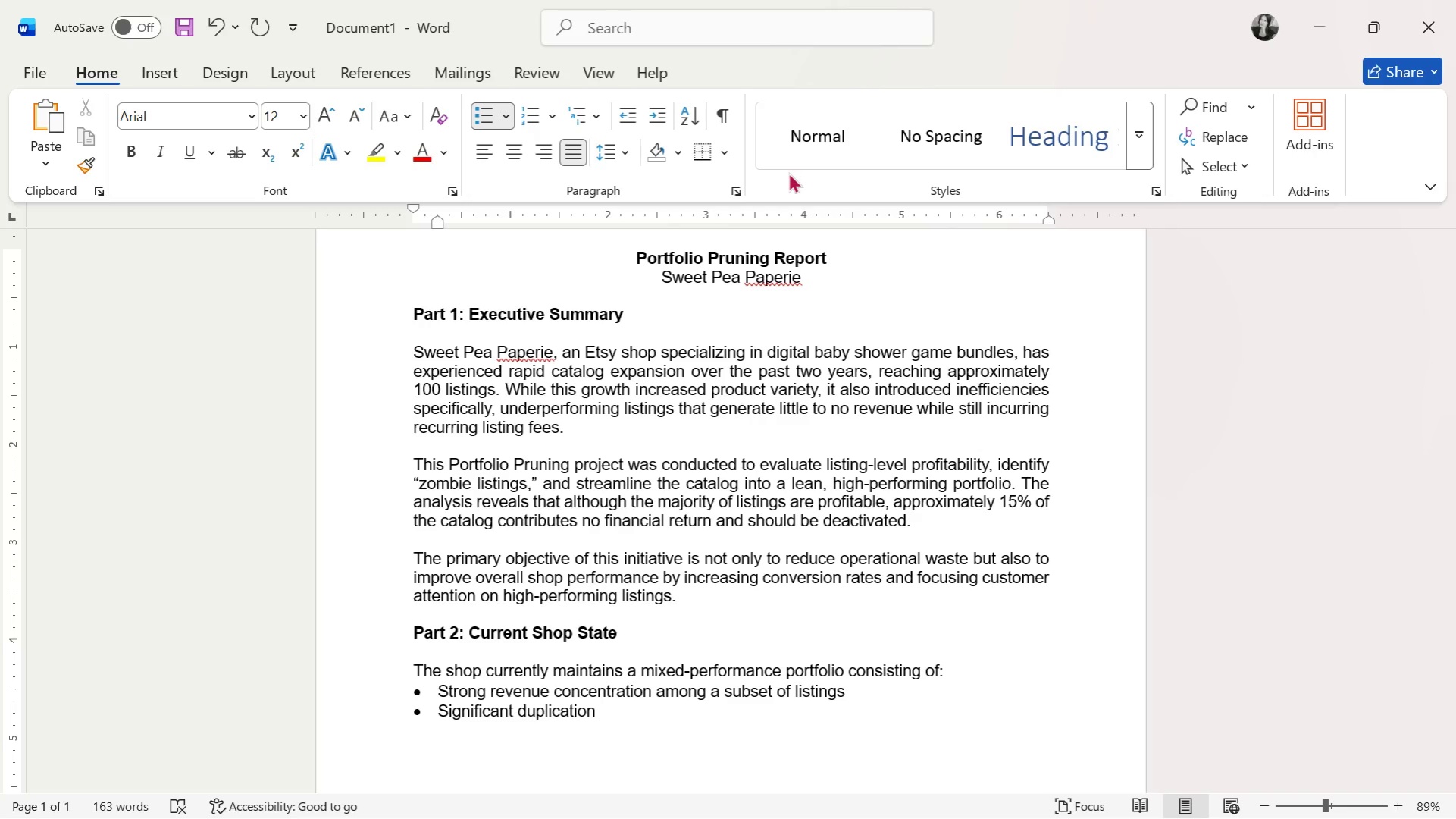 
type(across ther)
key(Backspace)
type(mes and pricing variations)
 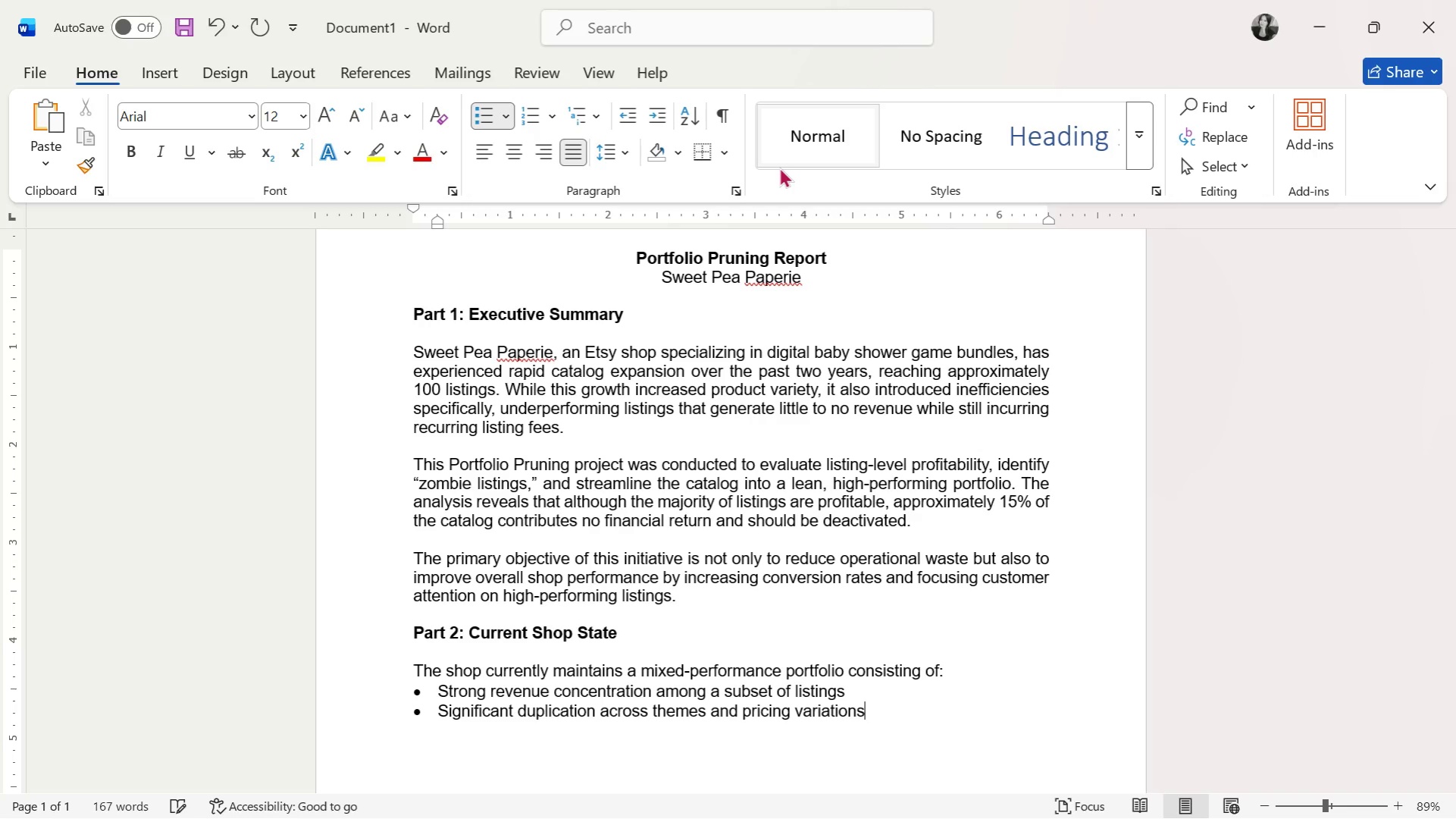 
key(Enter)
 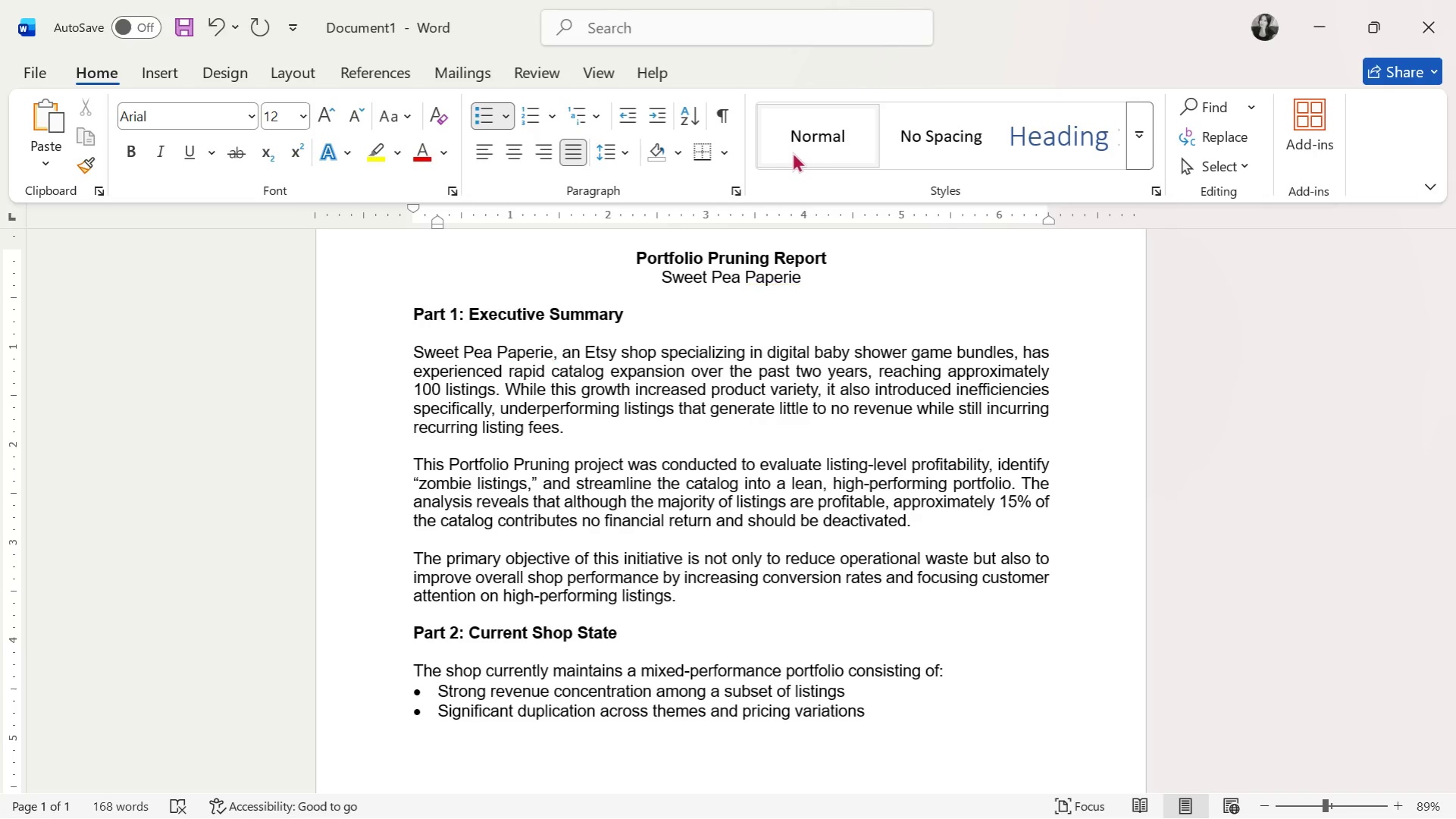 
type(Presend )
key(Backspace)
key(Backspace)
 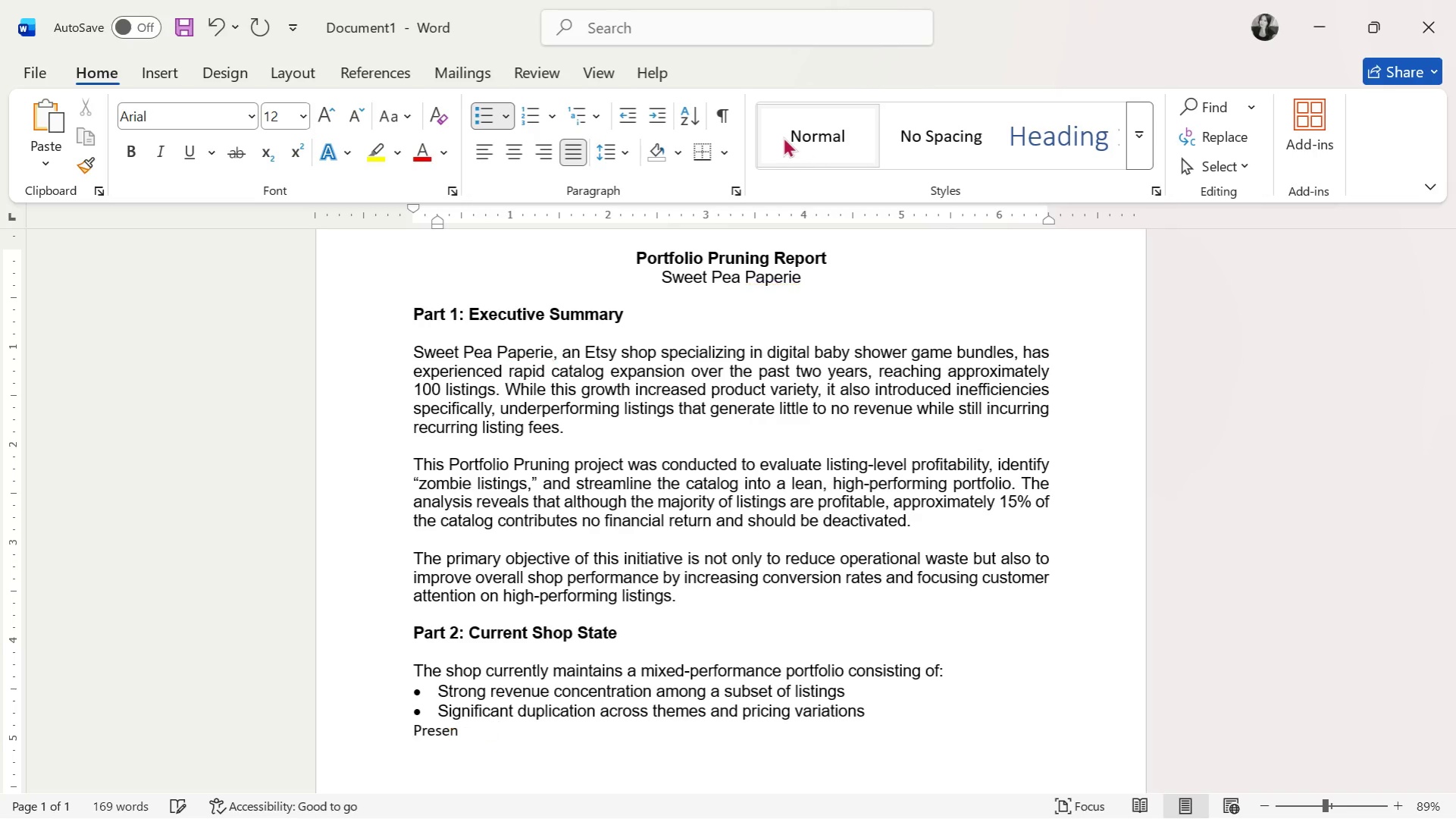 
key(Backspace)
type(e)
key(Backspace)
type(nce )
 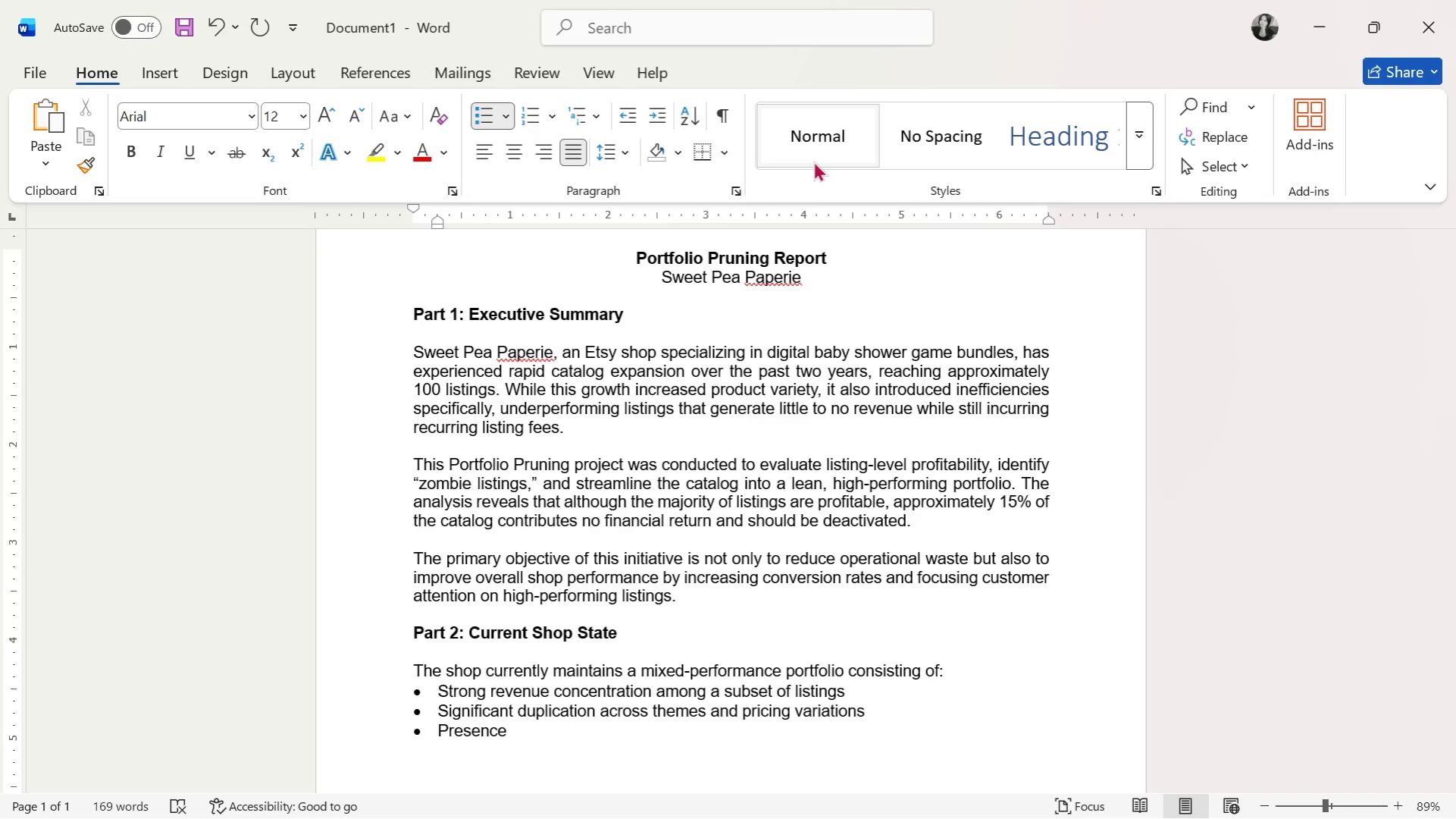 
wait(6.25)
 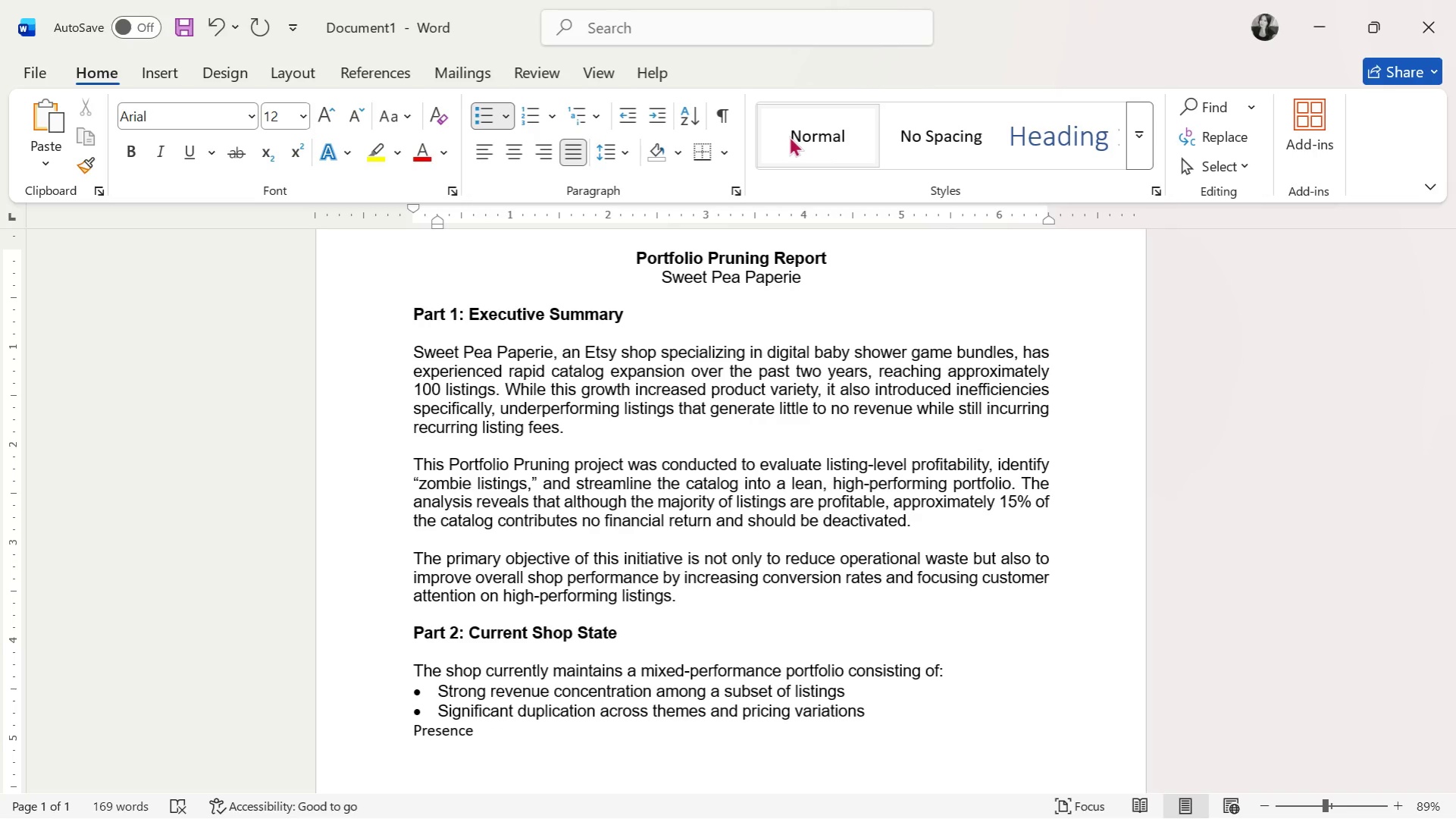 
key(Control+Z)
 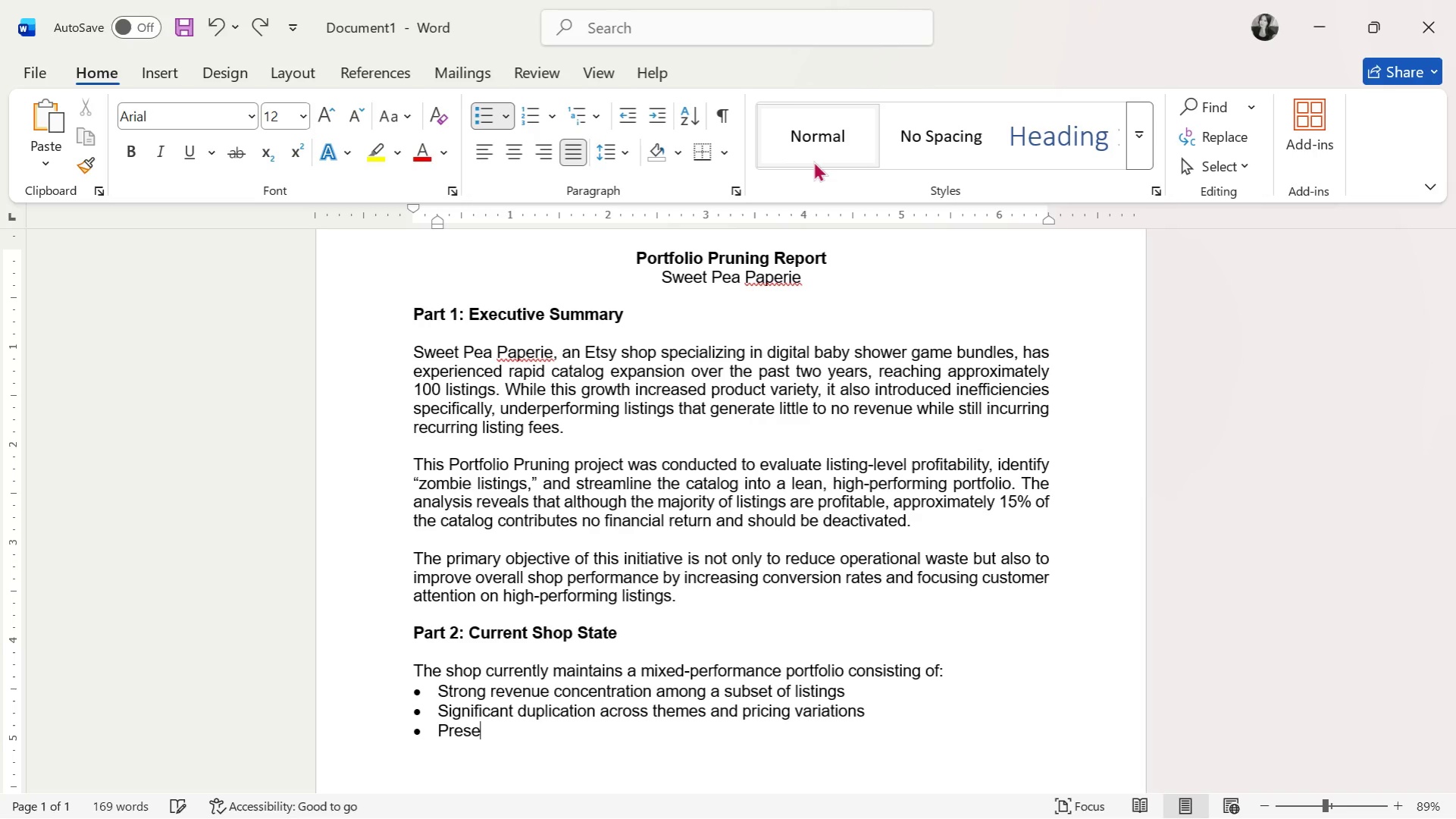 
key(Control+ControlLeft)
 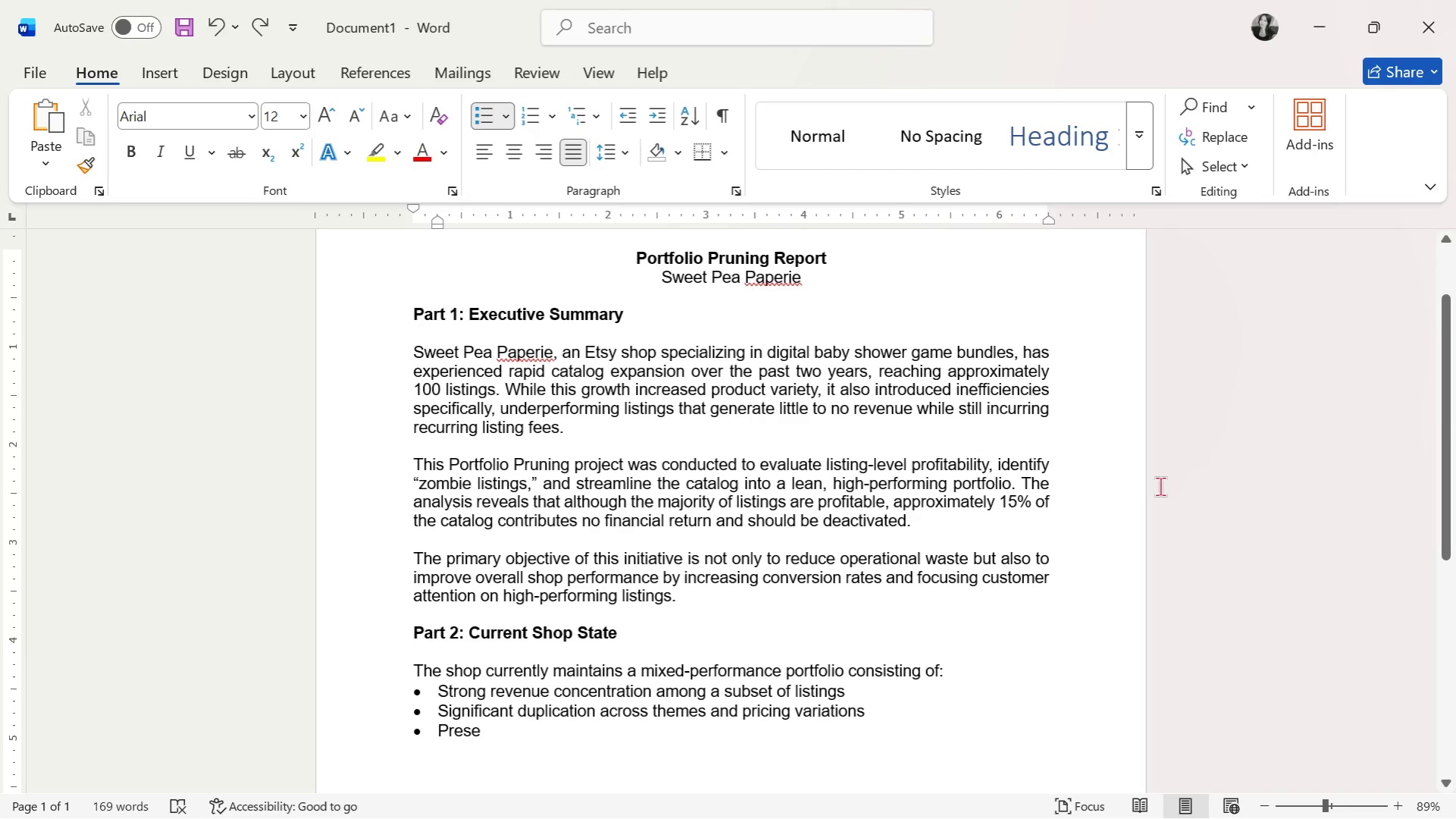 
wait(7.05)
 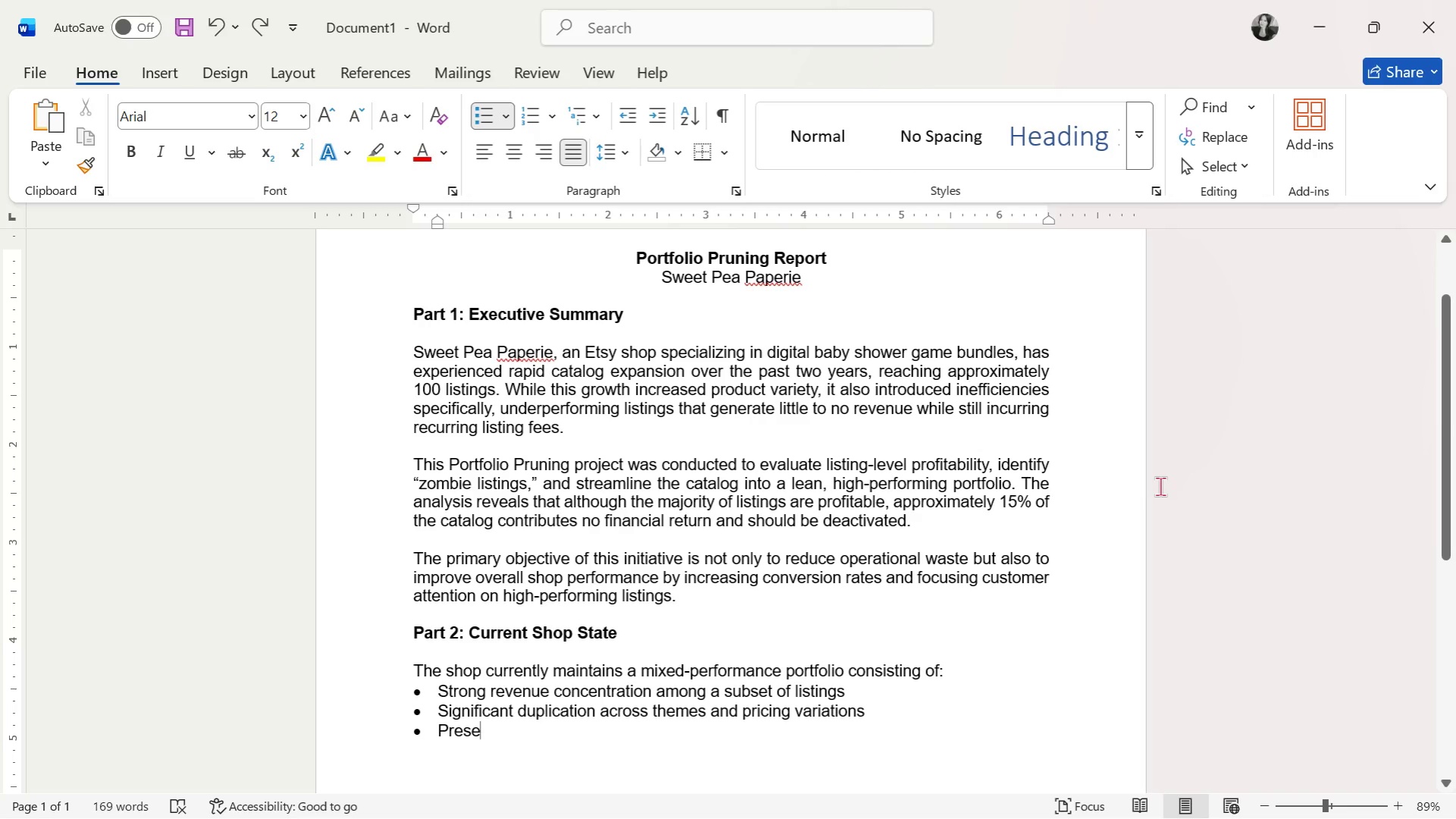 
type(nce of listings witg)
key(Backspace)
type(h)
 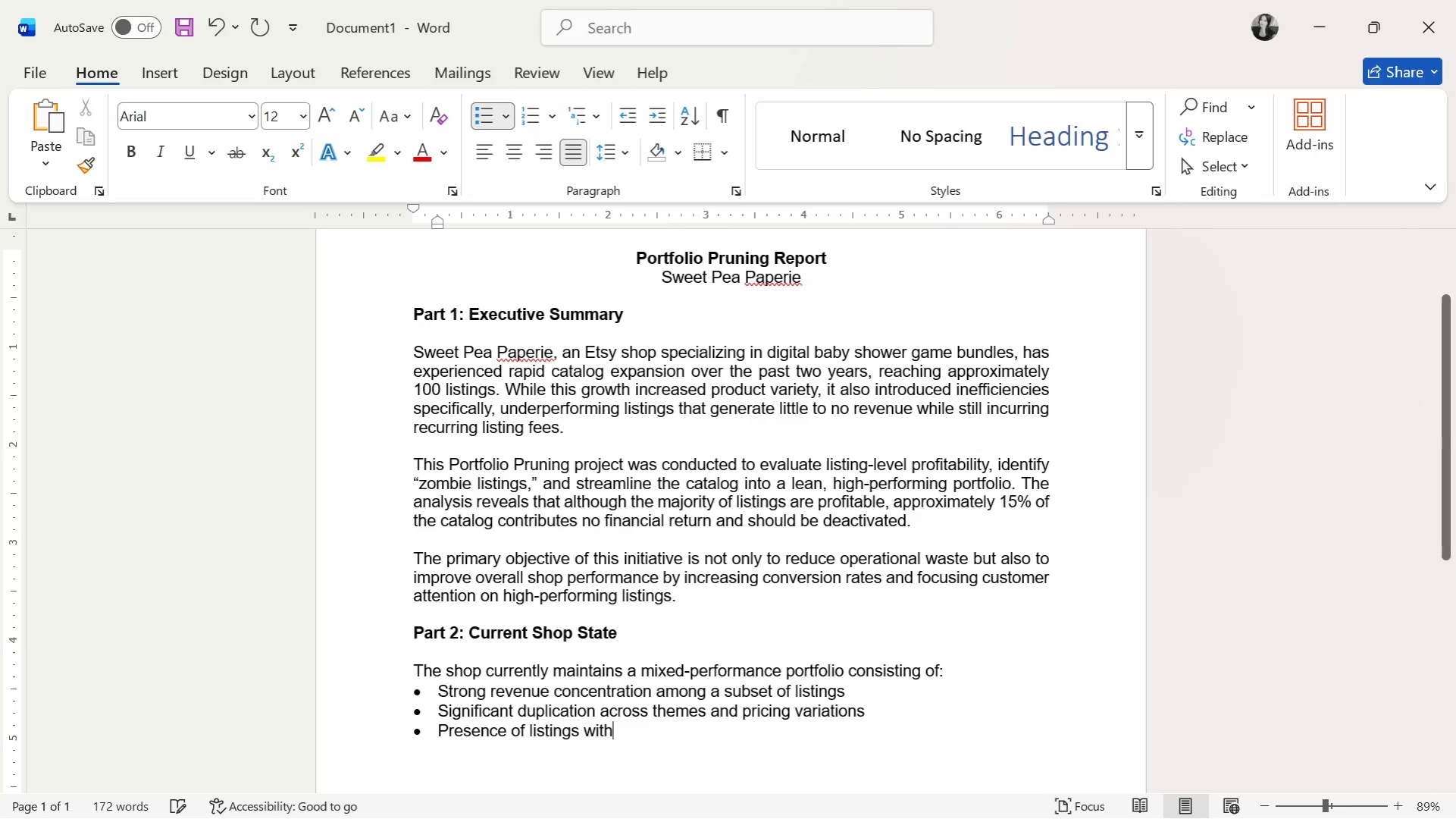 
type( zero orders over a 12-month p)
key(Backspace)
type(period)
 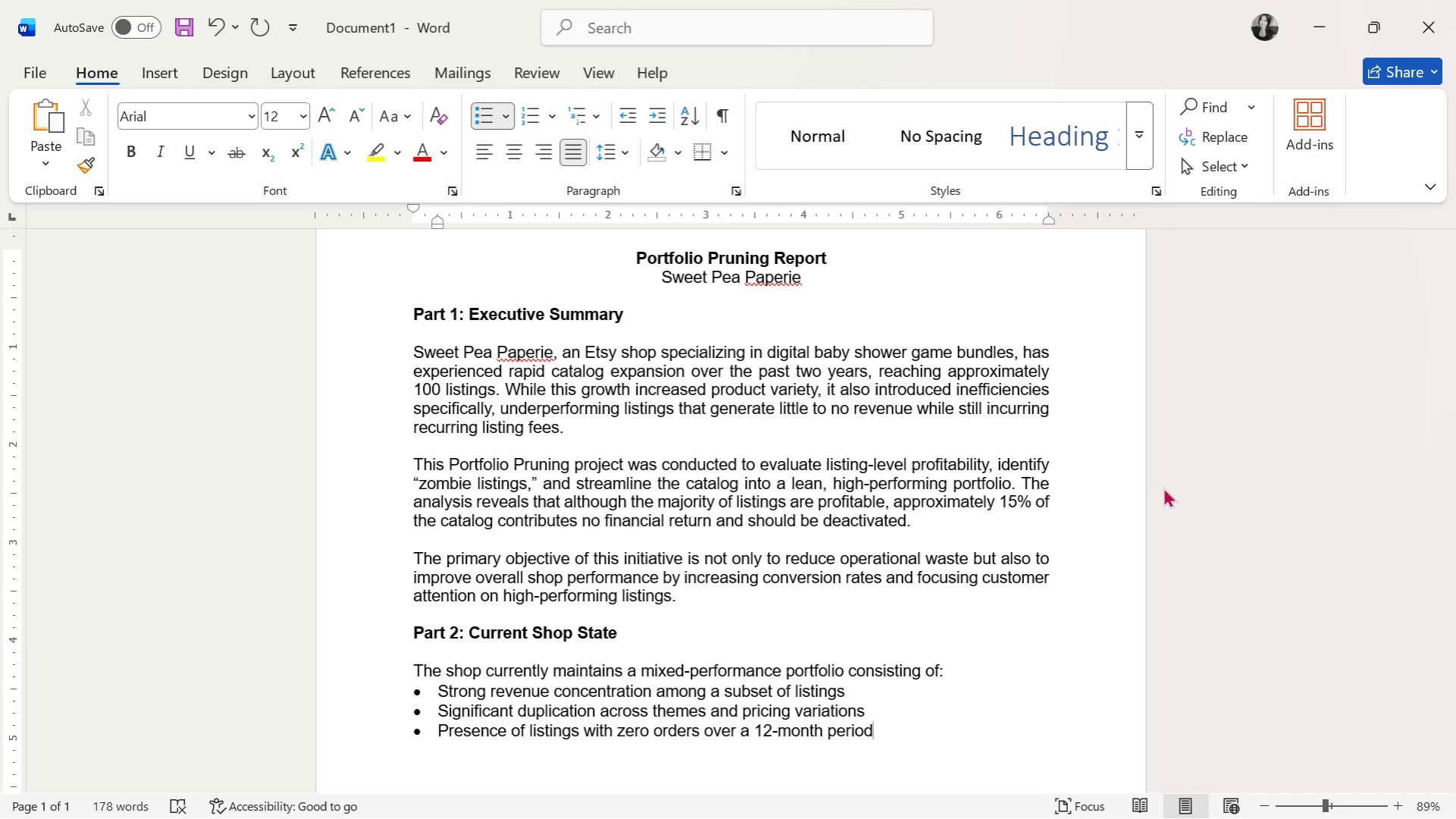 
key(Enter)
 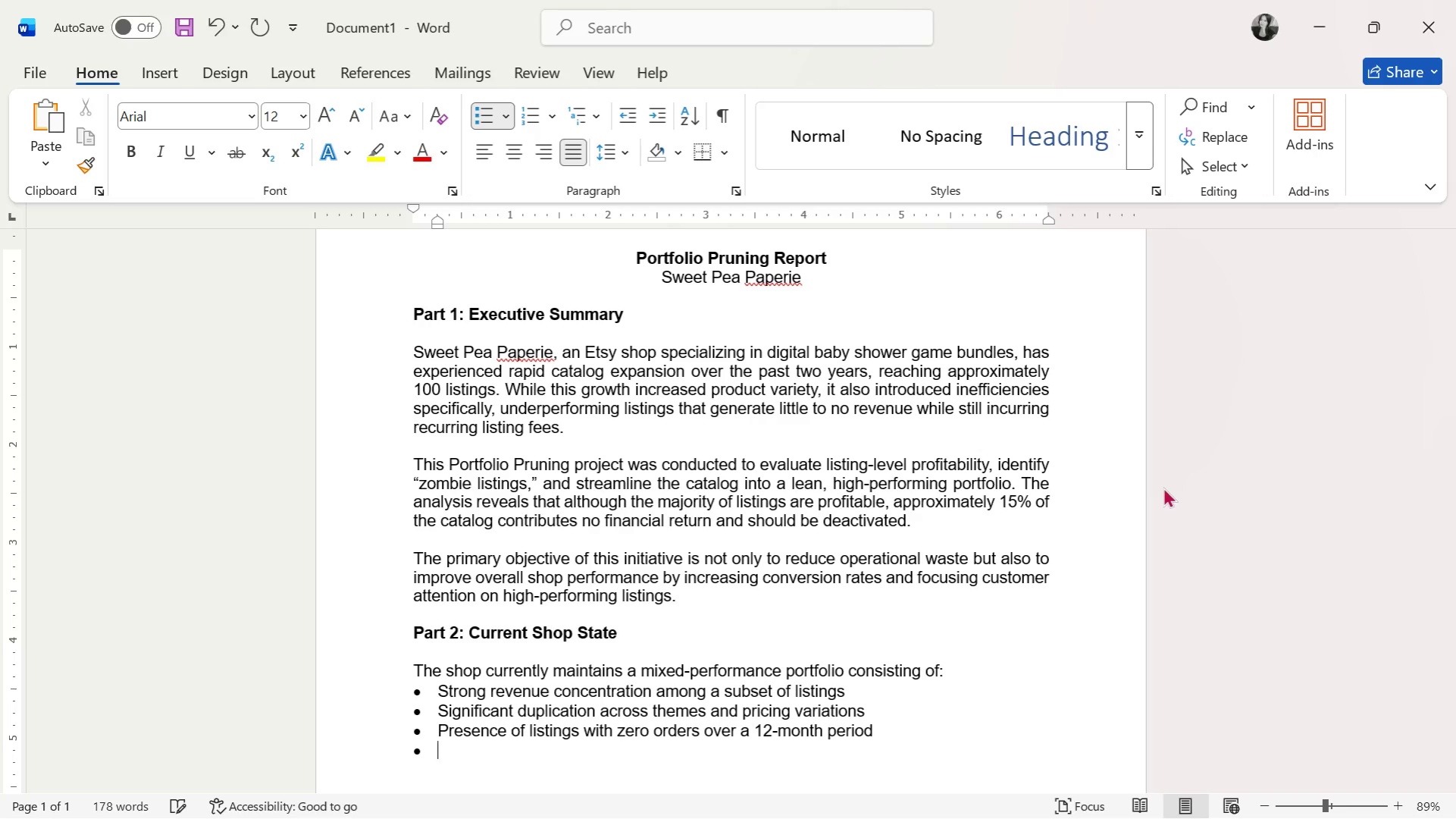 
key(Enter)
 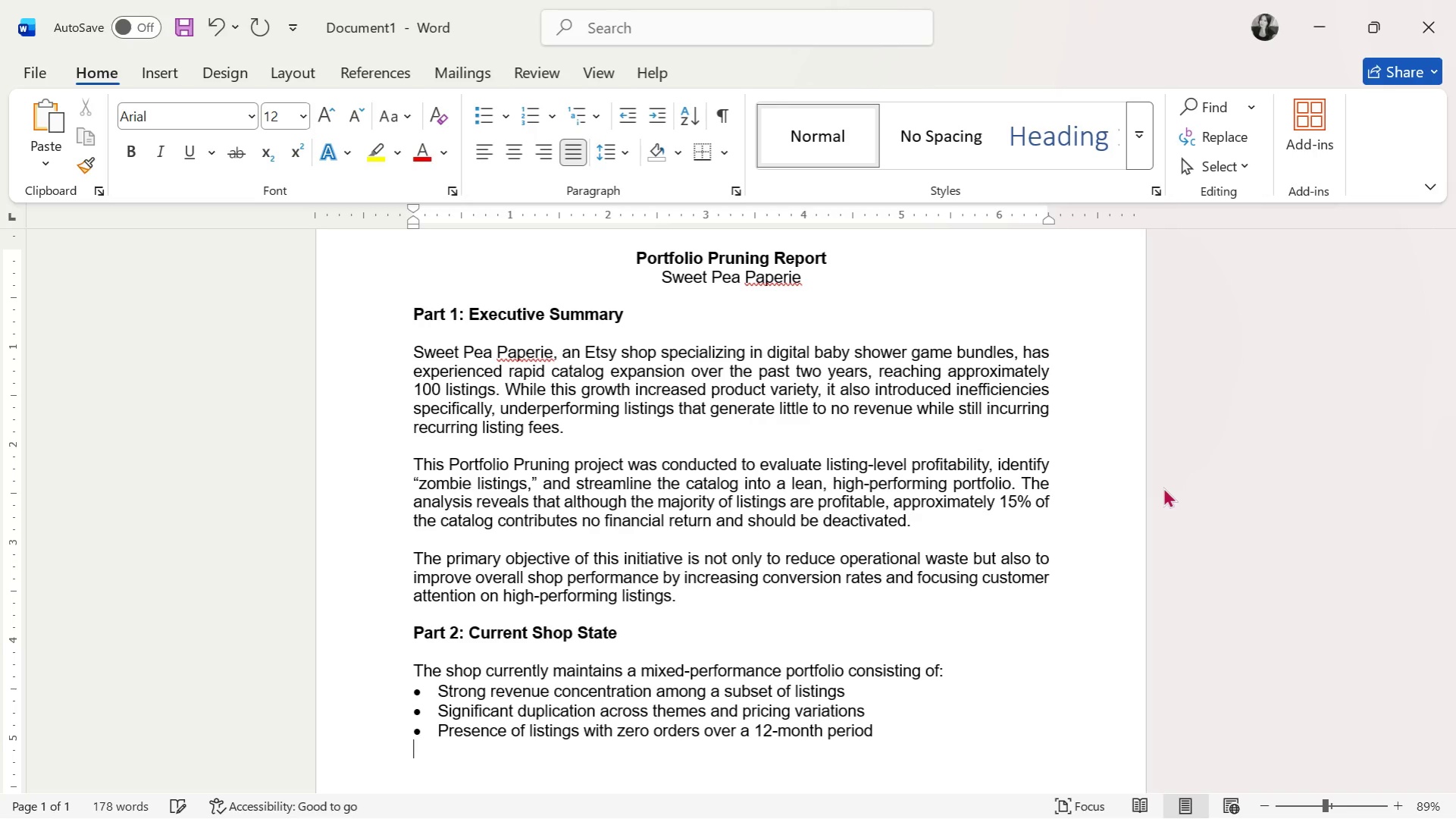 
key(Enter)
 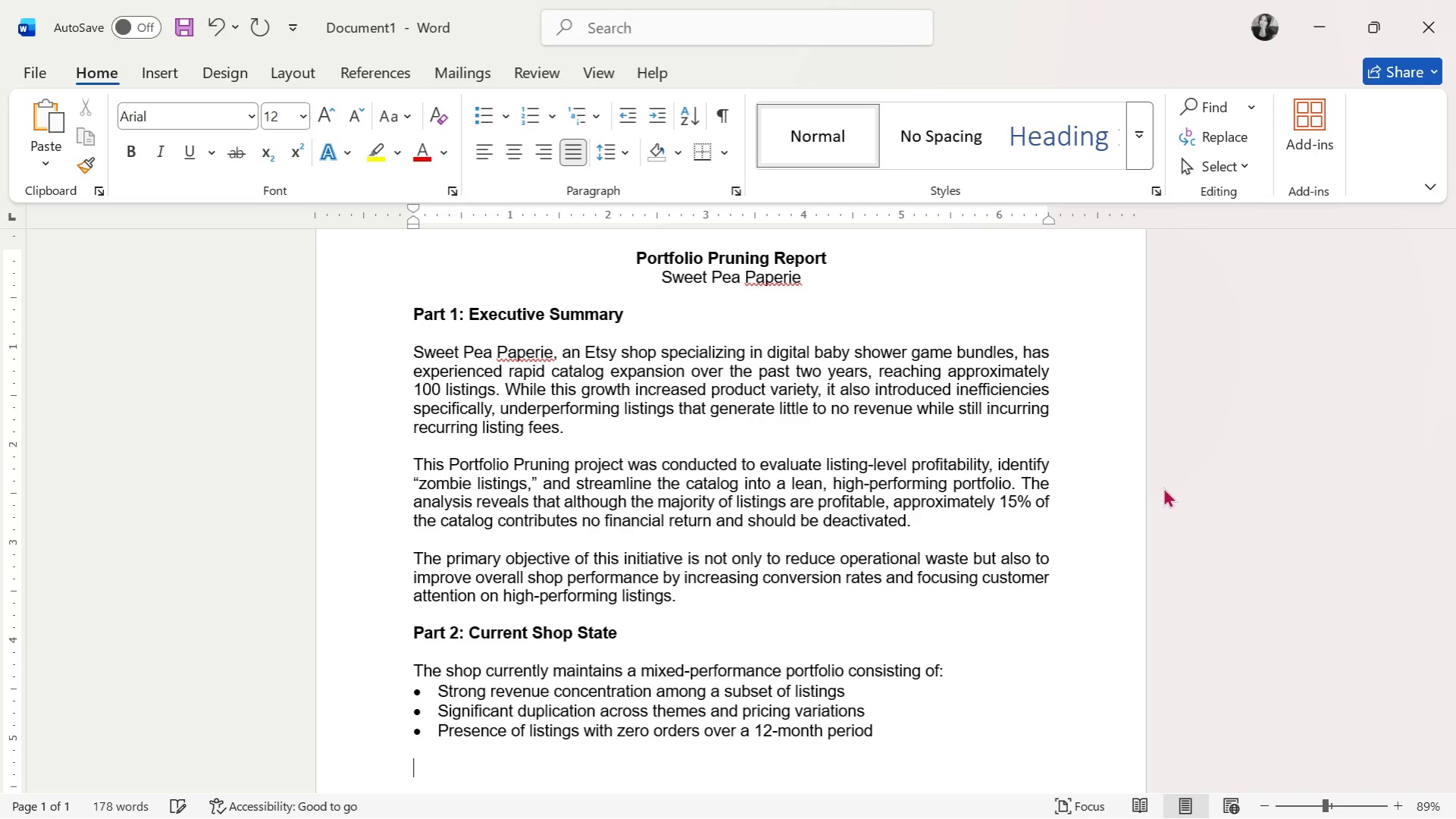 
type(Thse)
key(Backspace)
key(Backspace)
type(ese findings indicate that the catalog hags)
key(Backspace)
key(Backspace)
type(s exceeded )
 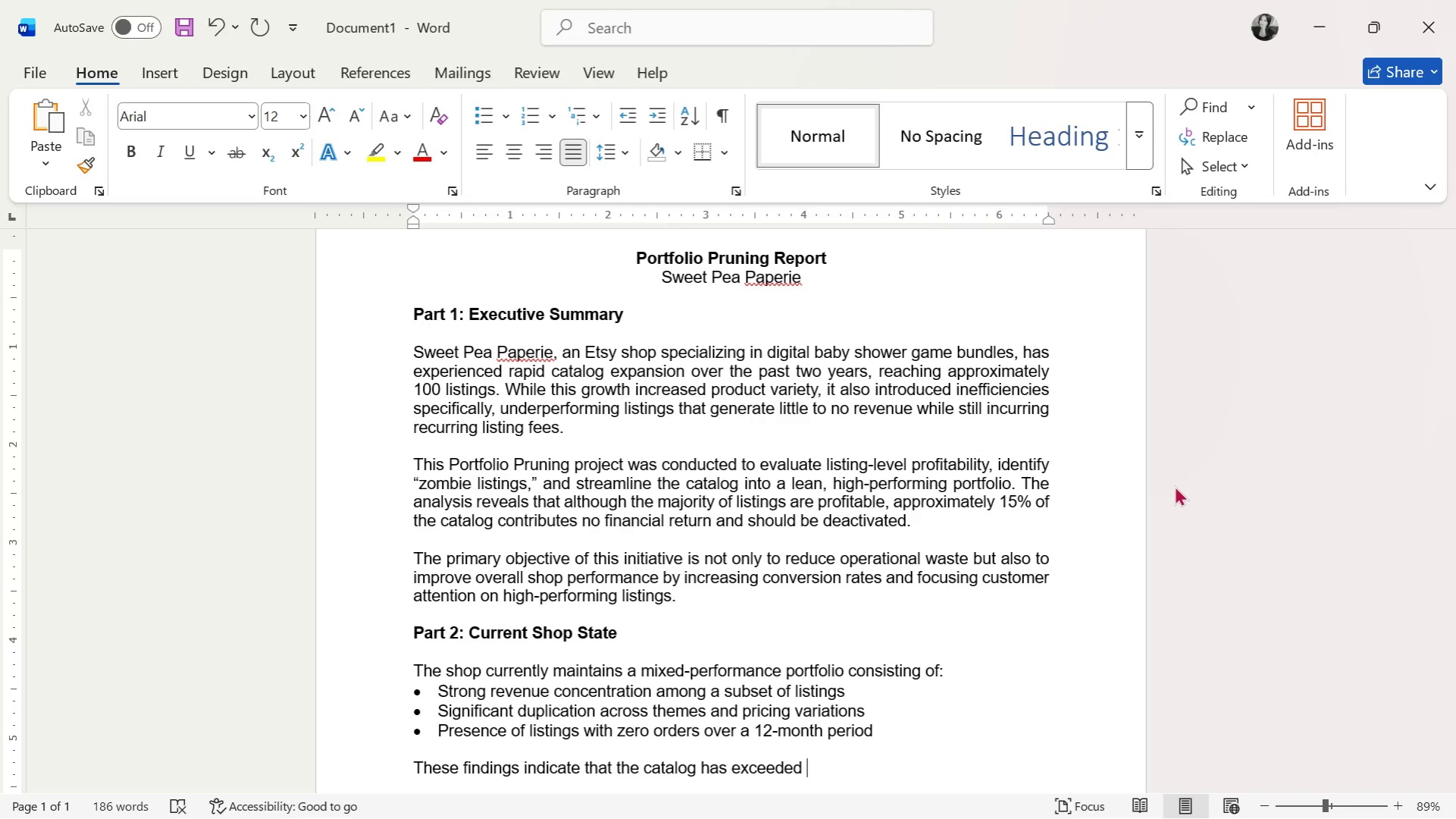 
wait(15.23)
 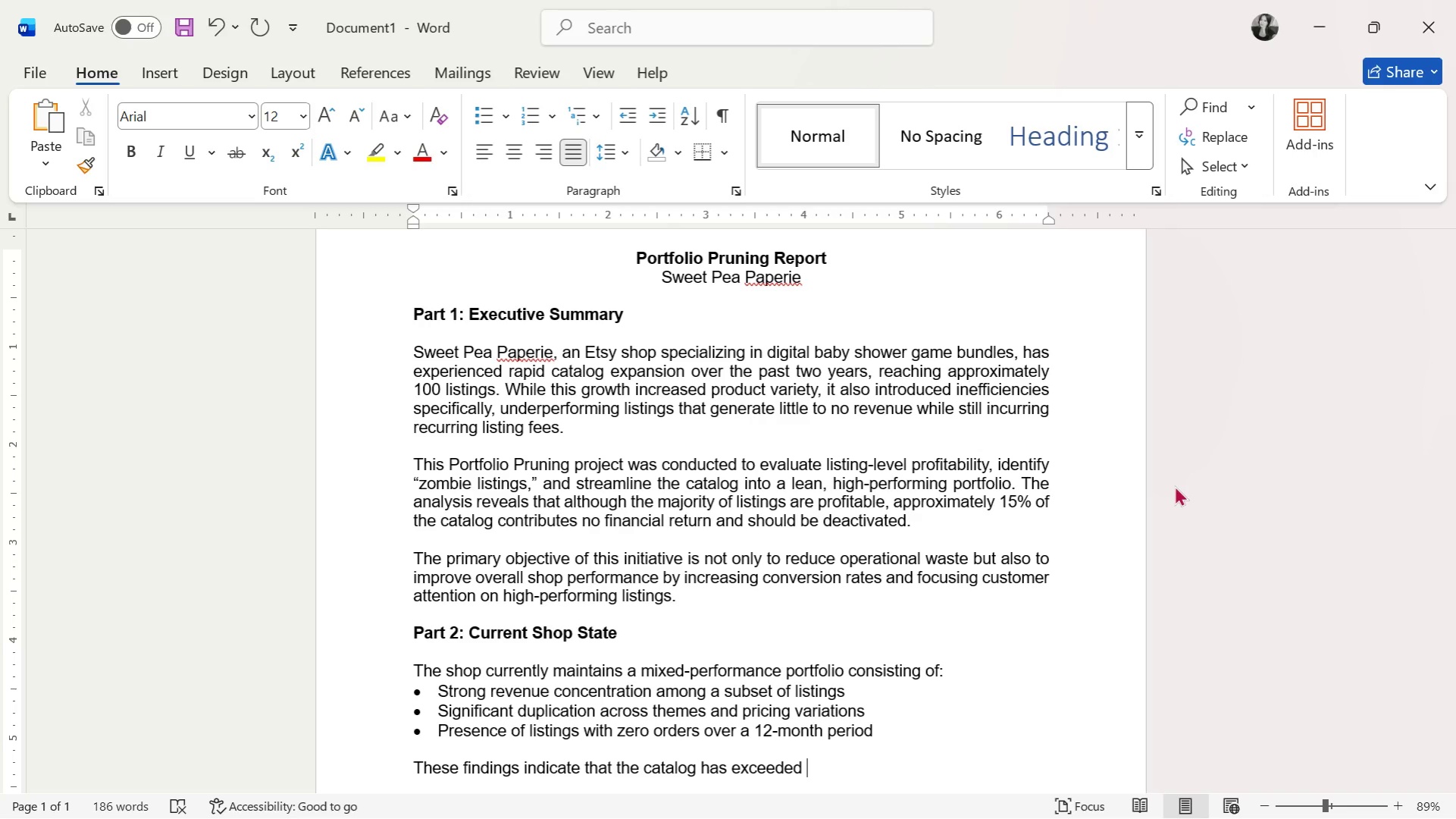 
type(its optimal size abd )
key(Backspace)
key(Backspace)
key(Backspace)
type(nd requires strategic)
 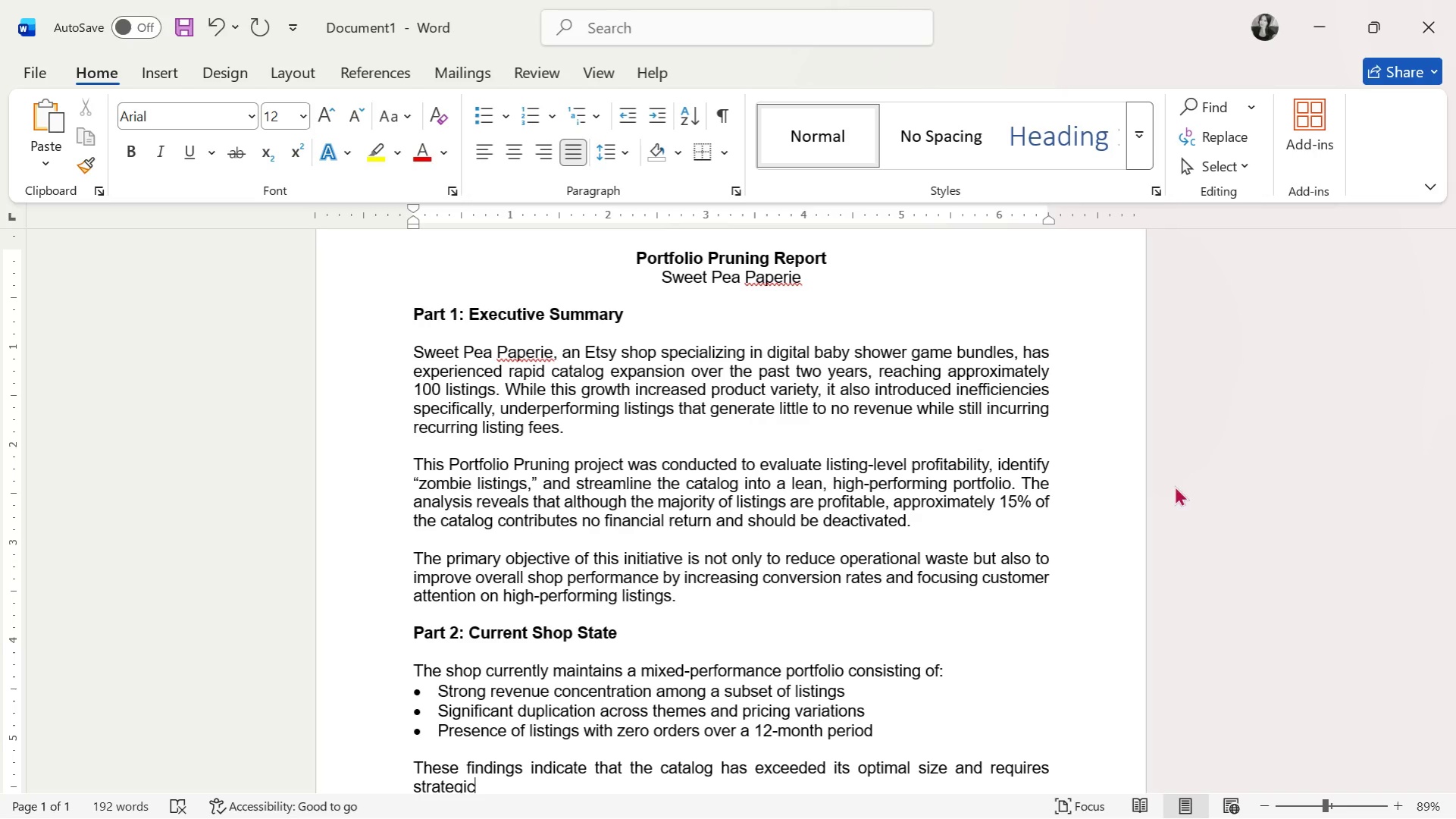 
wait(54.98)
 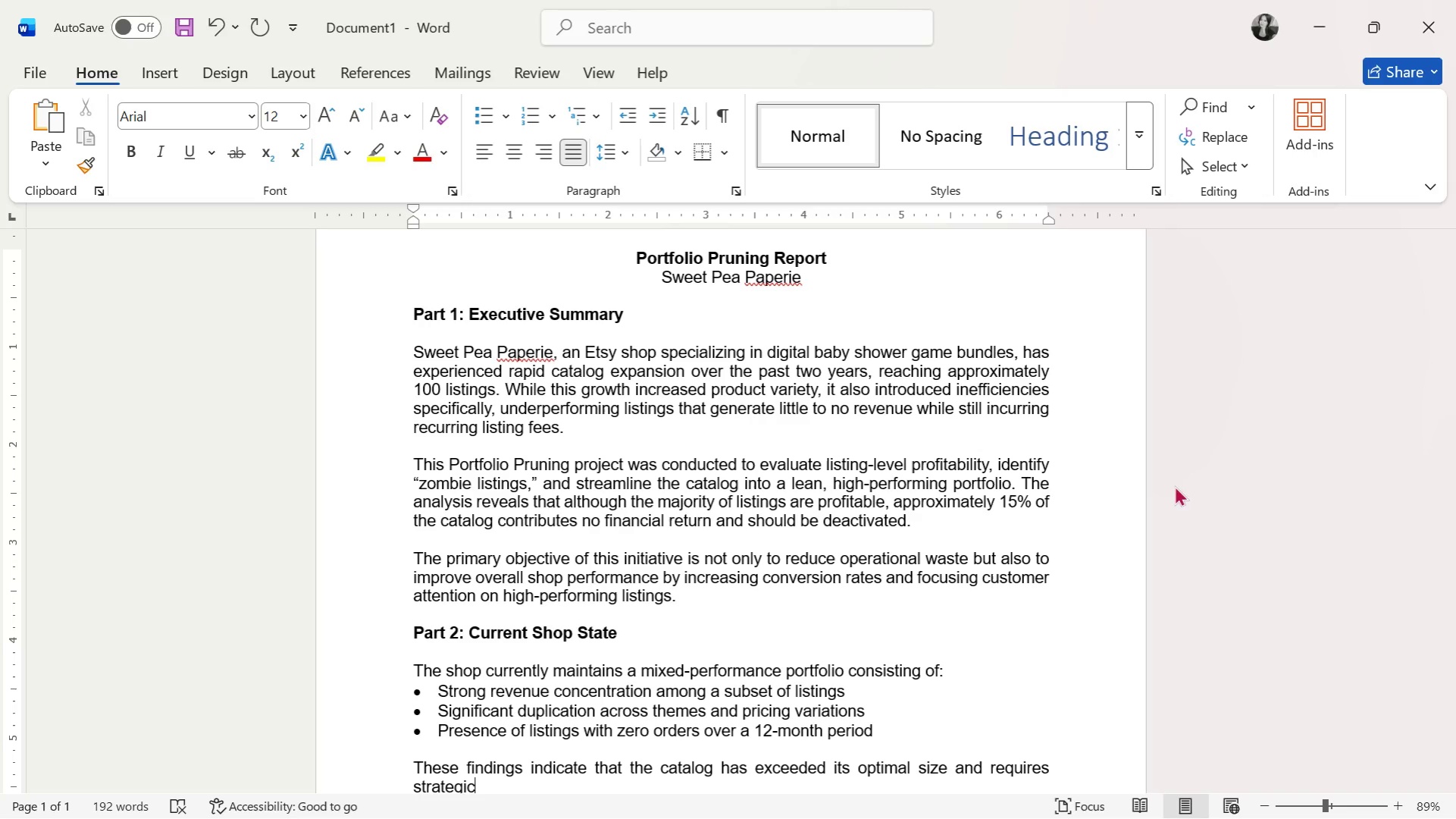 
scroll: coordinate [524, 619], scroll_direction: down, amount: 2.0
 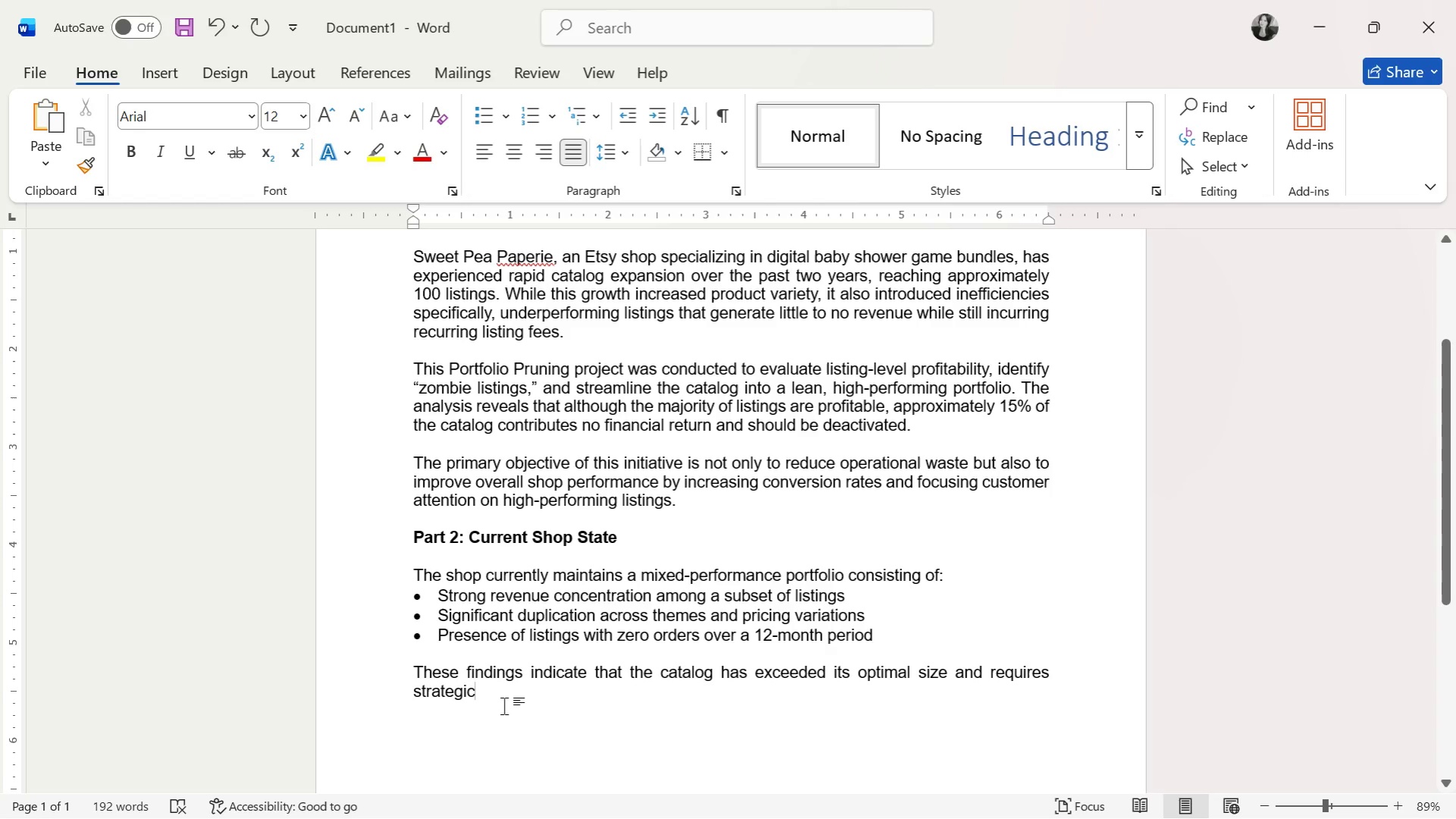 
left_click_drag(start_coordinate=[503, 704], to_coordinate=[438, 596])
 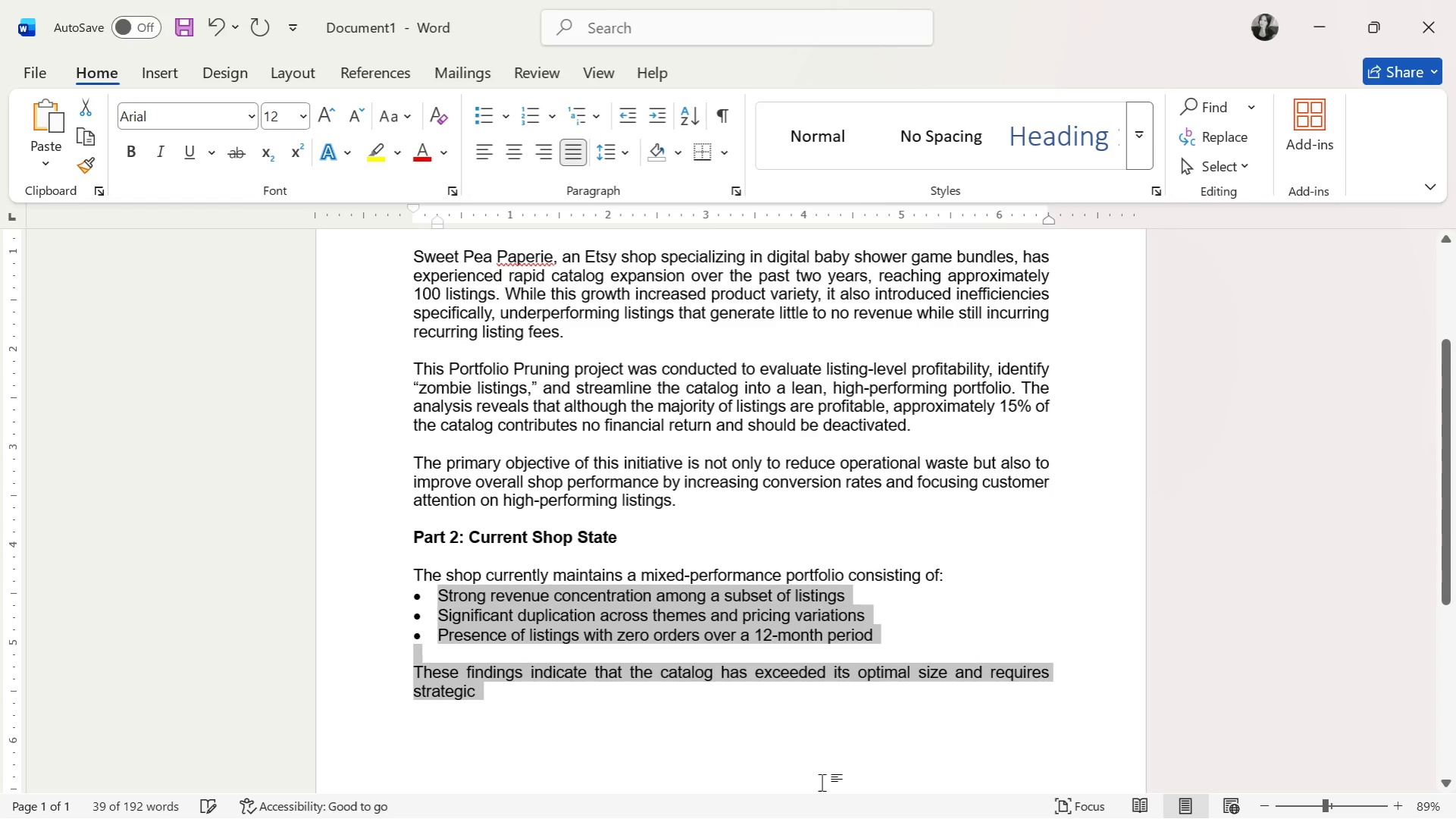 
key(Backspace)
 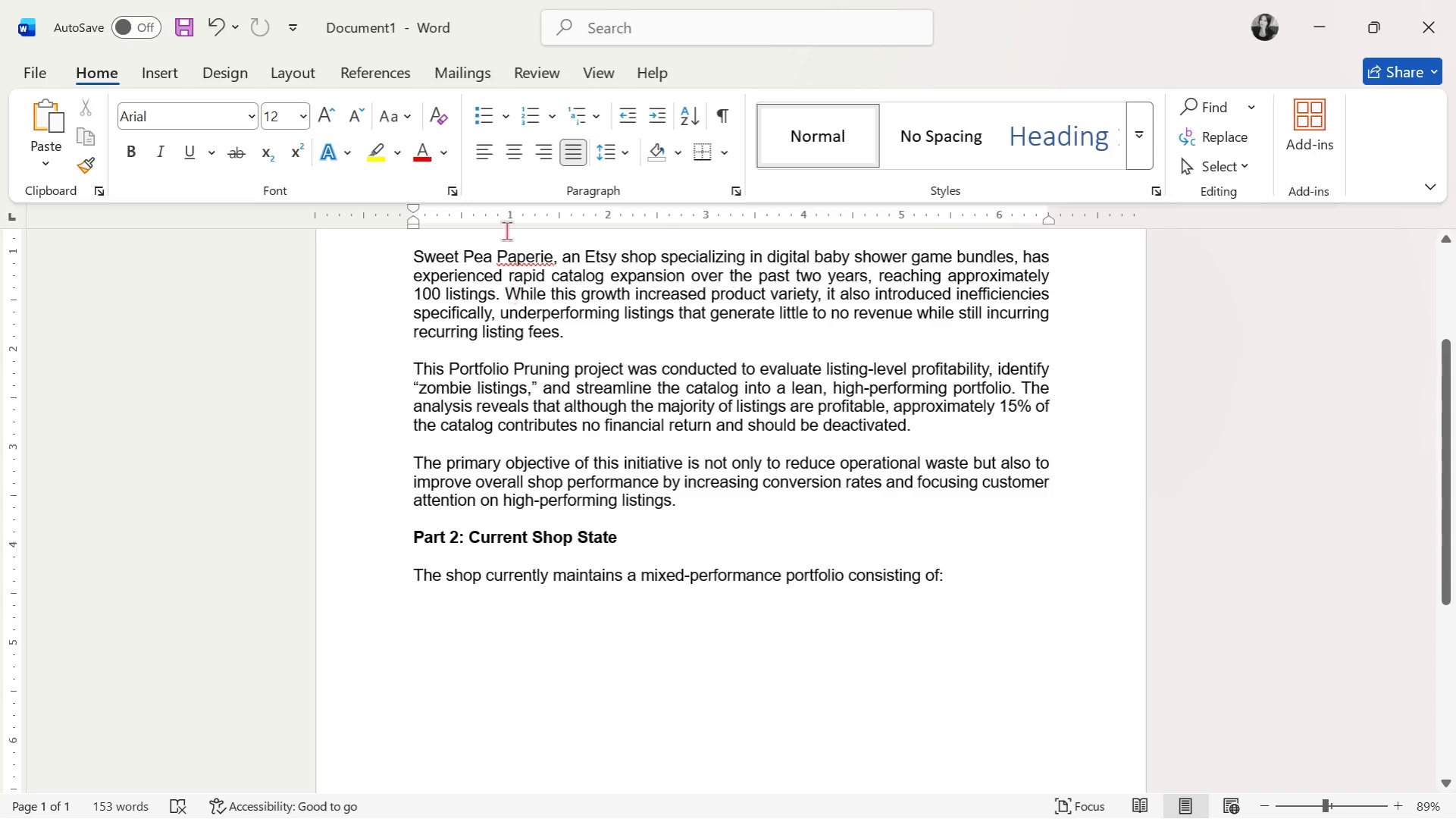 
left_click([490, 124])
 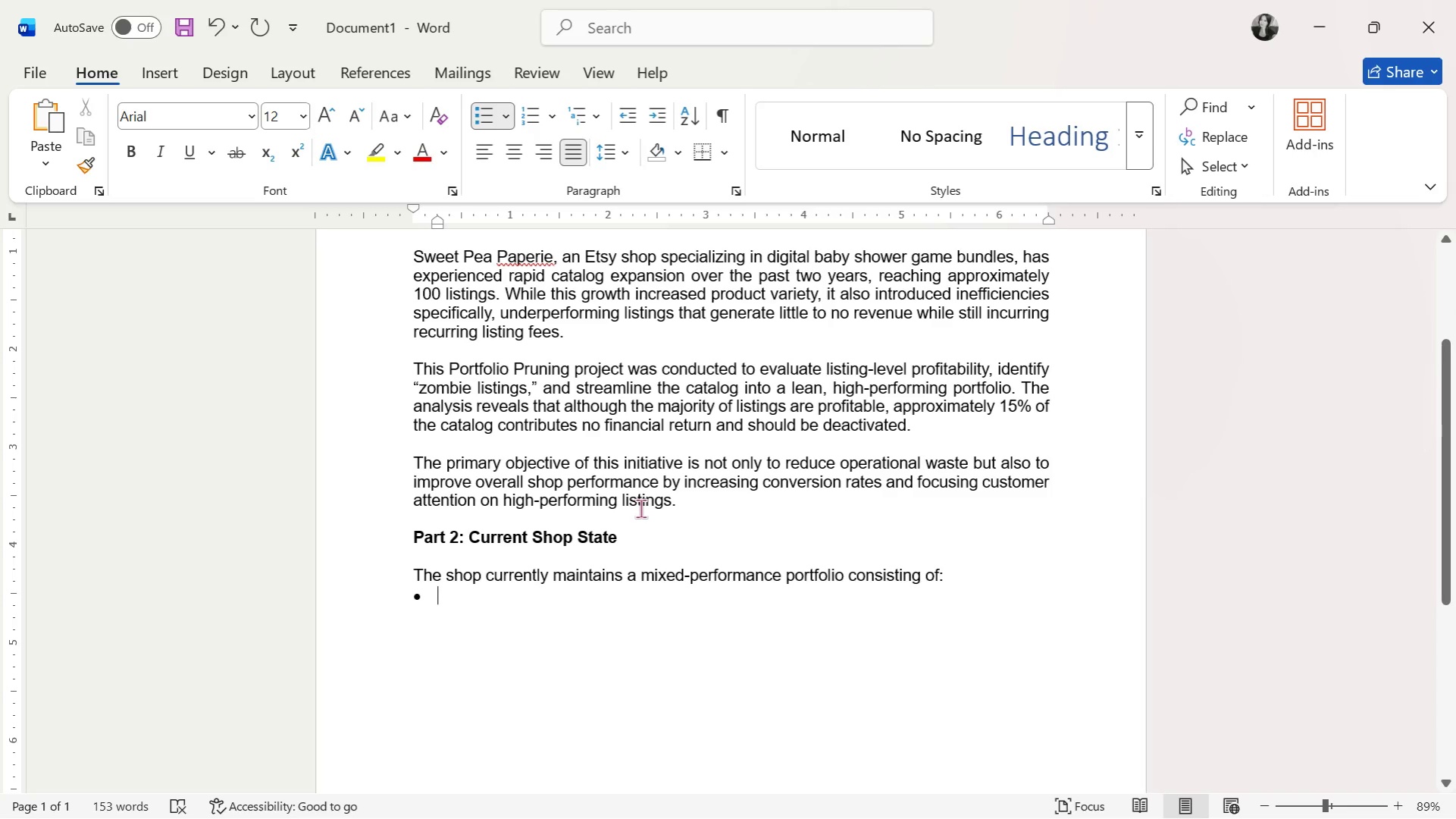 
key(Control+Z)
 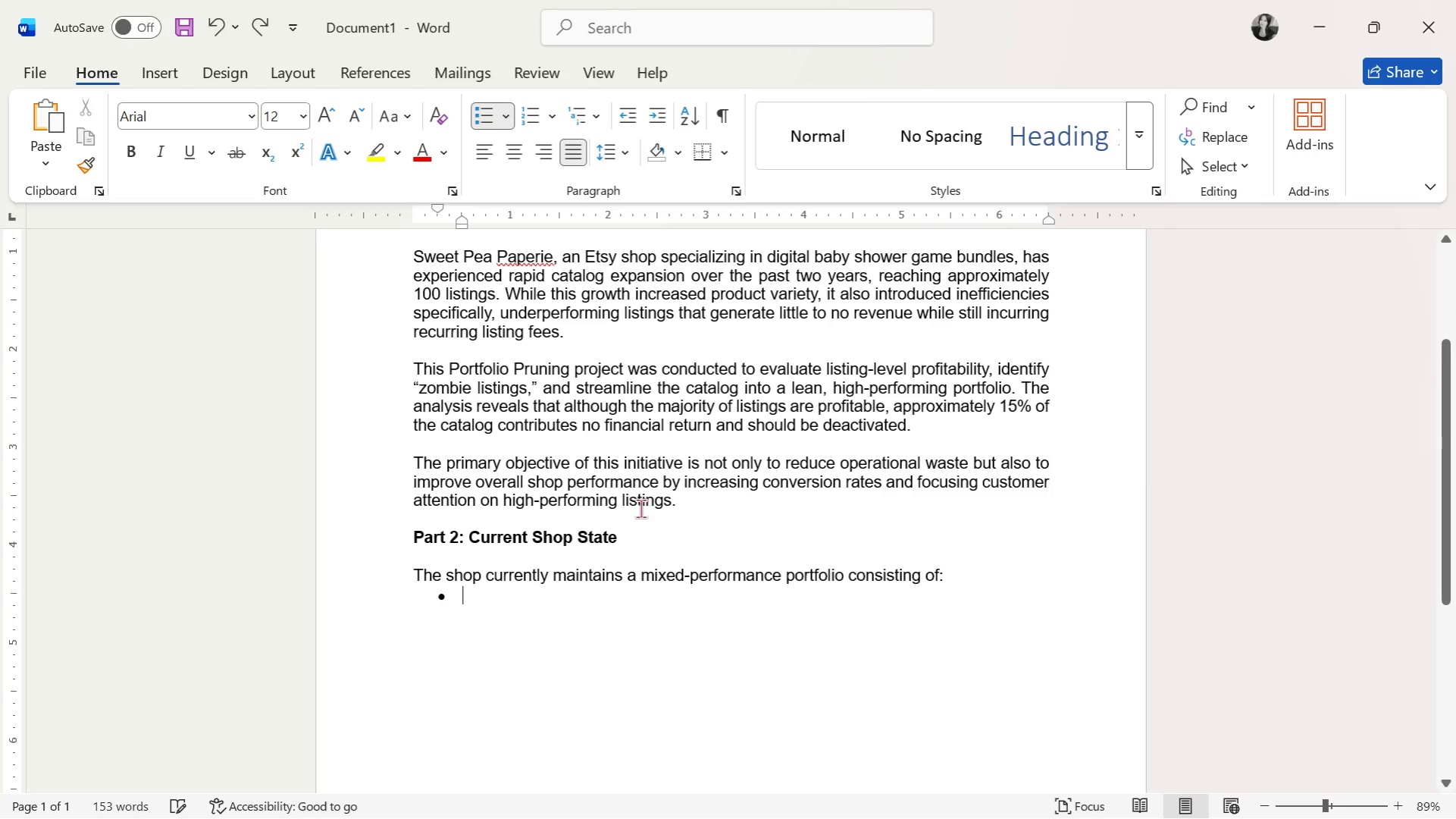 
key(Control+Z)
 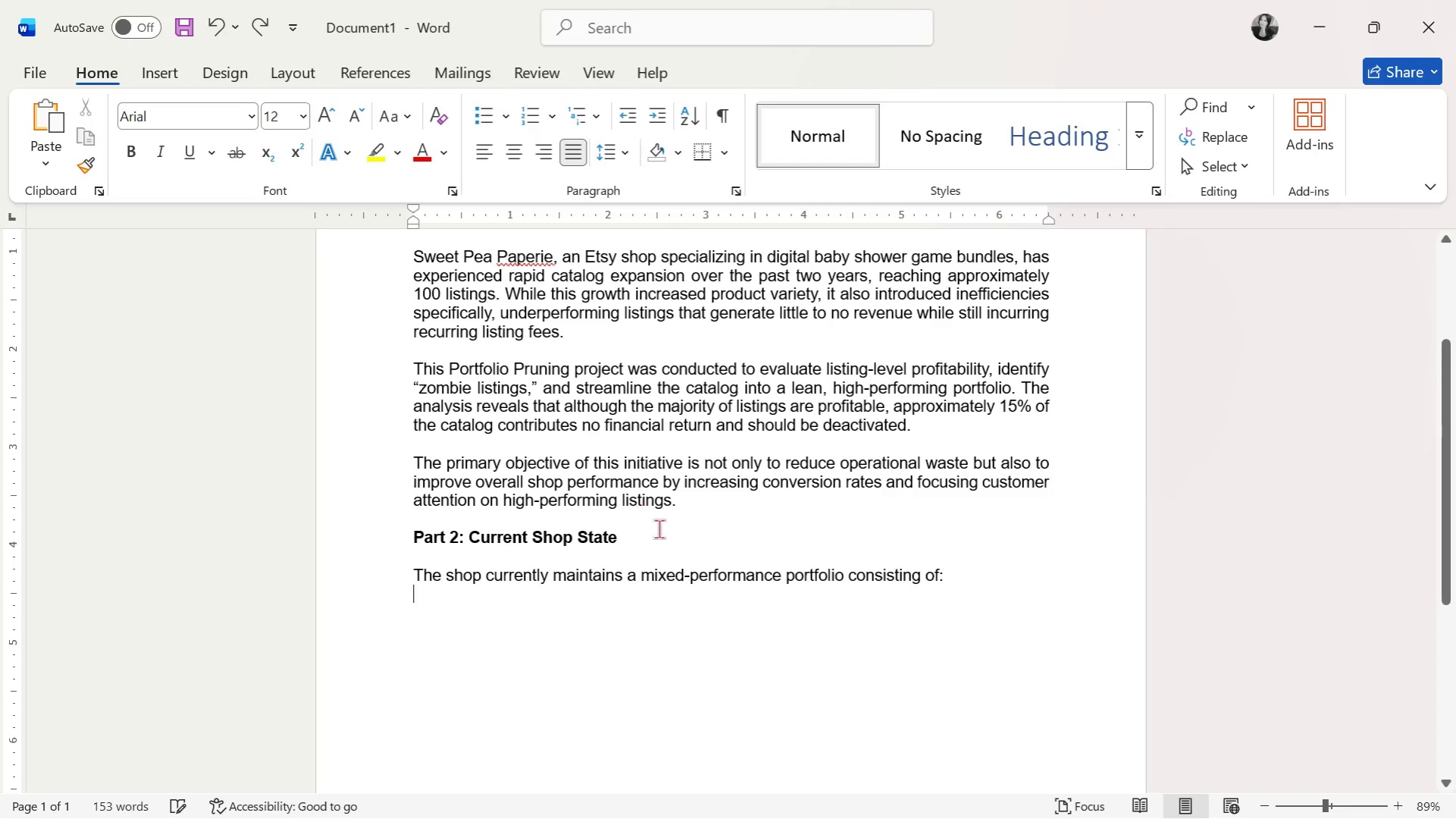 
key(Control+Z)
 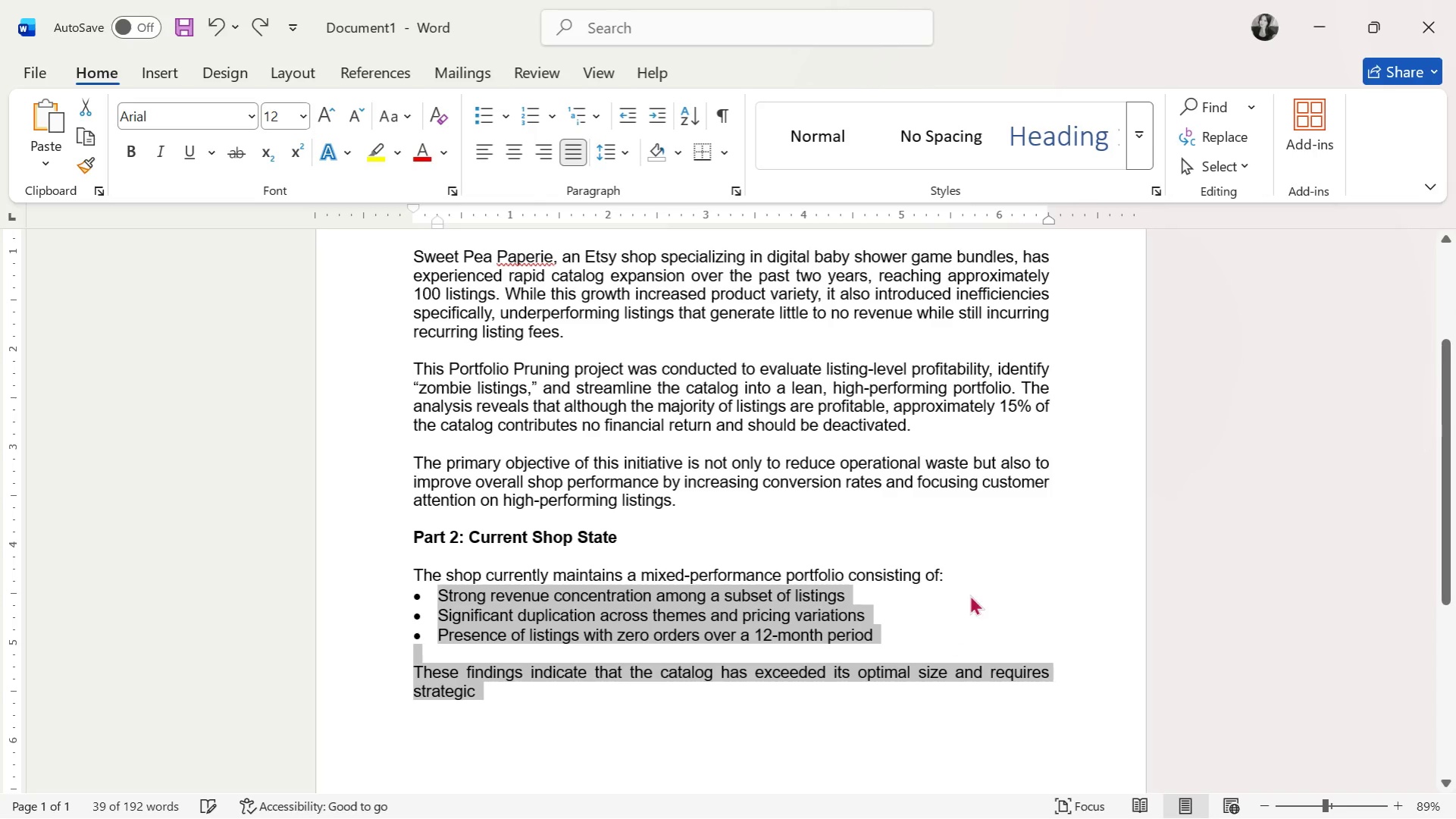 
left_click([986, 576])
 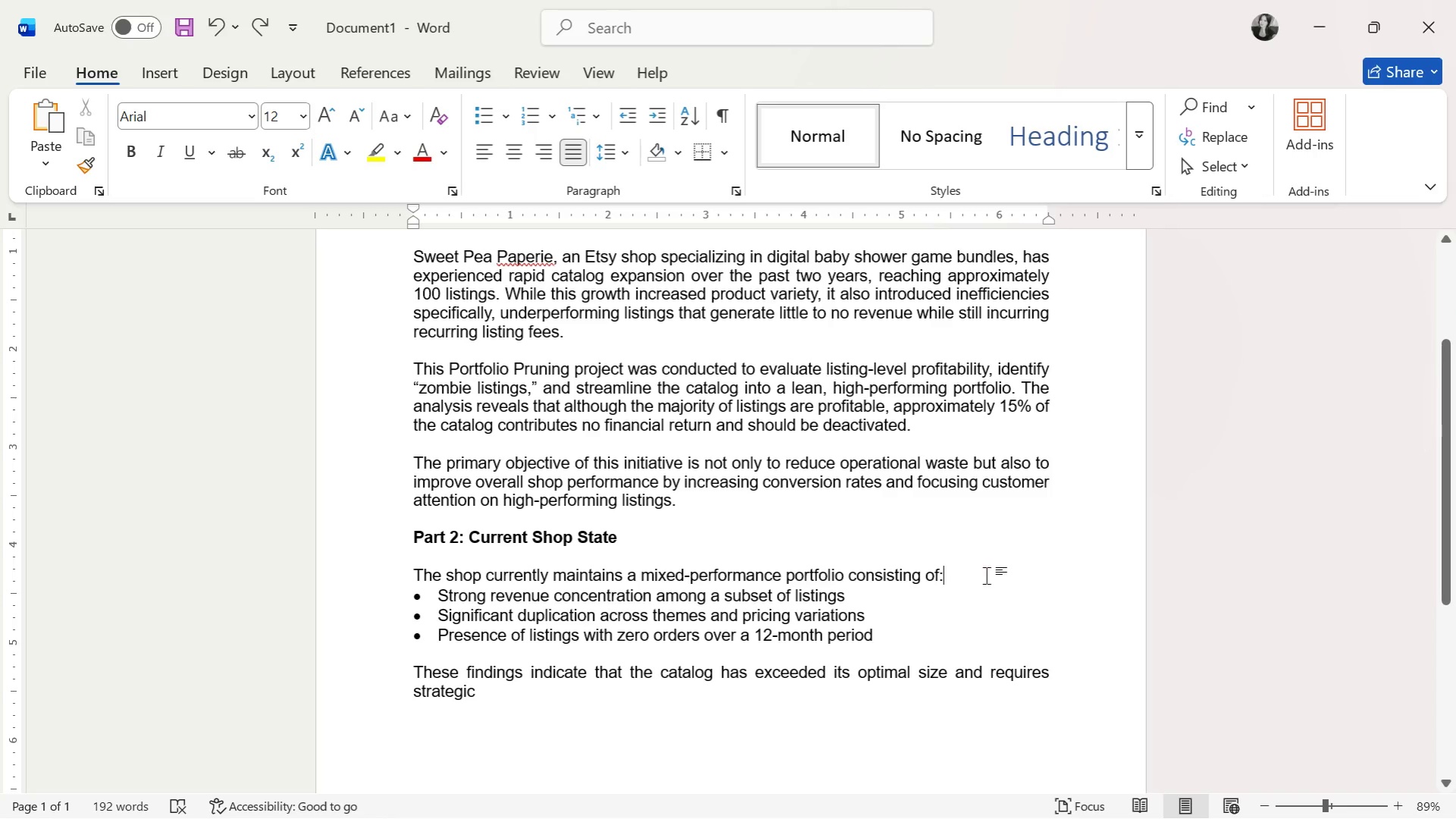 
key(Enter)
 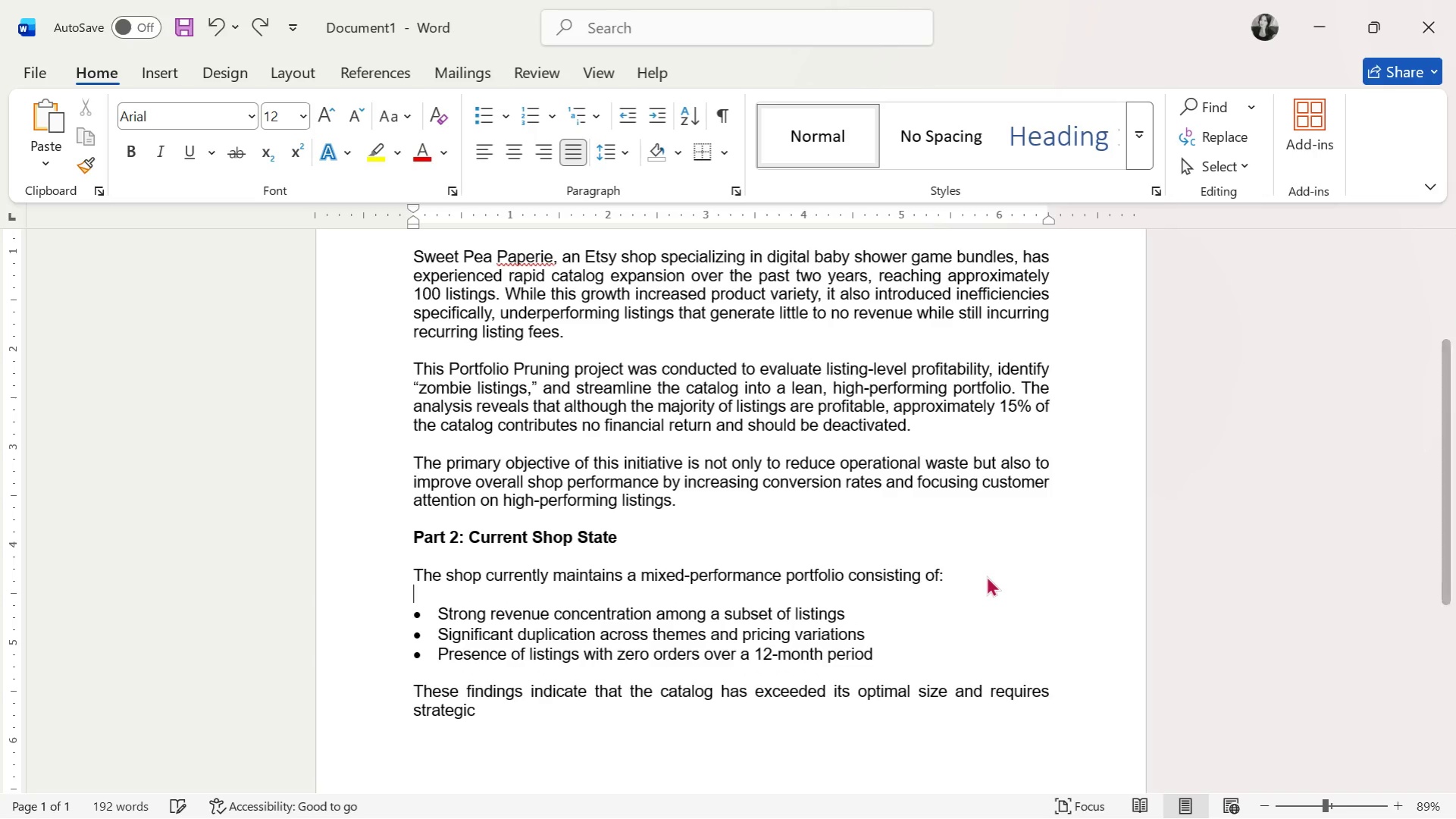 
key(Enter)
 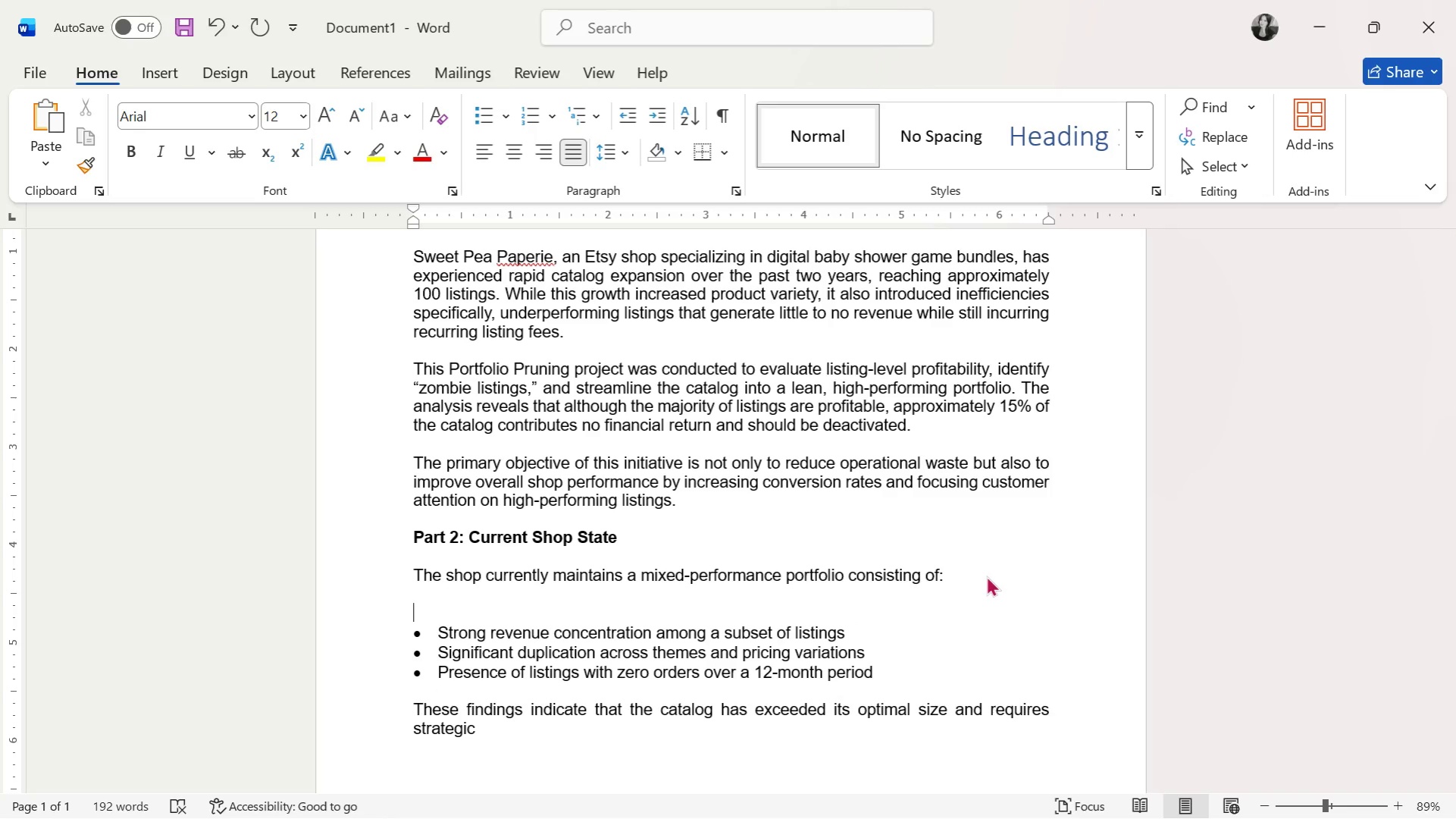 
key(ArrowUp)
 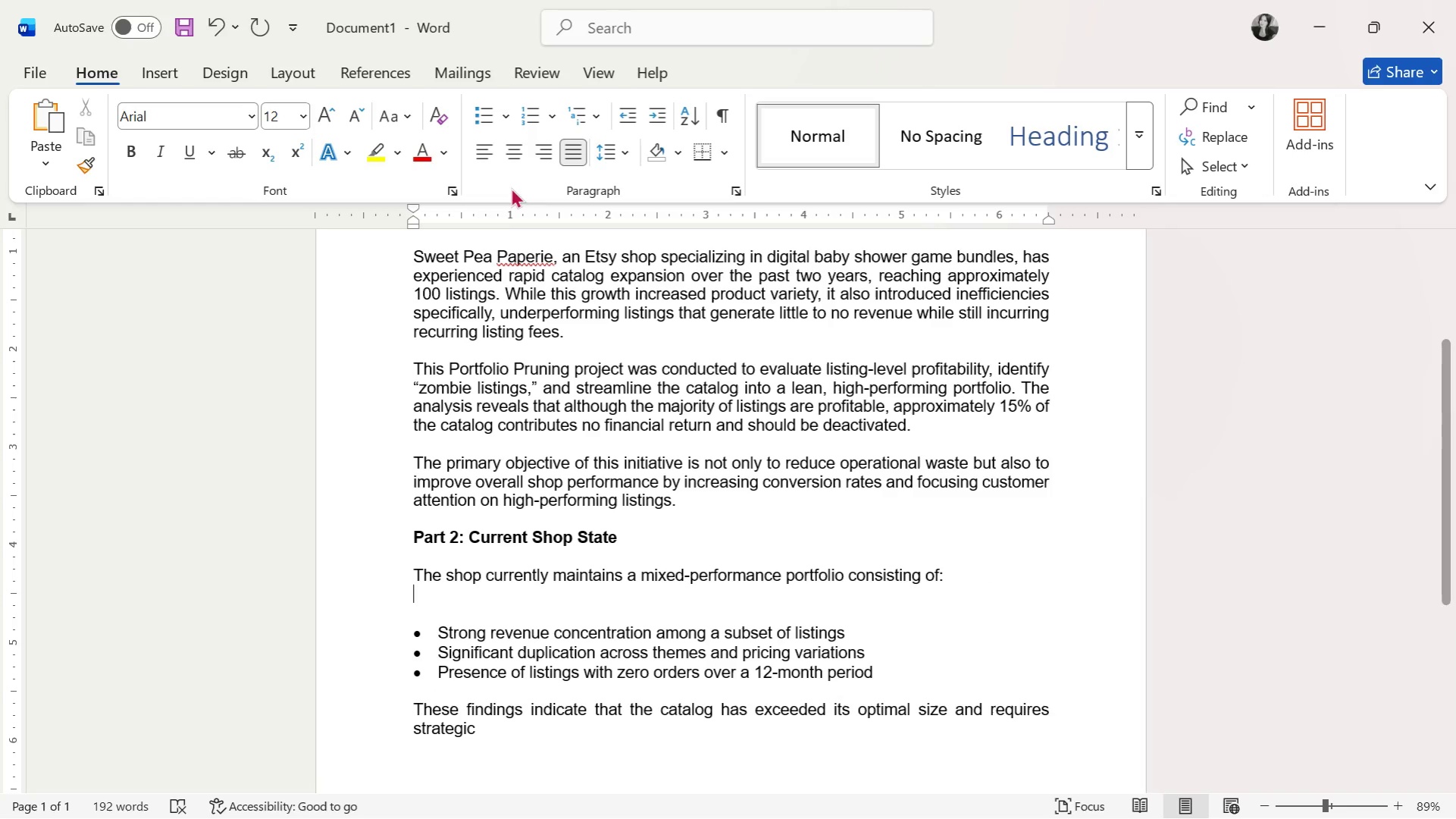 
left_click([481, 123])
 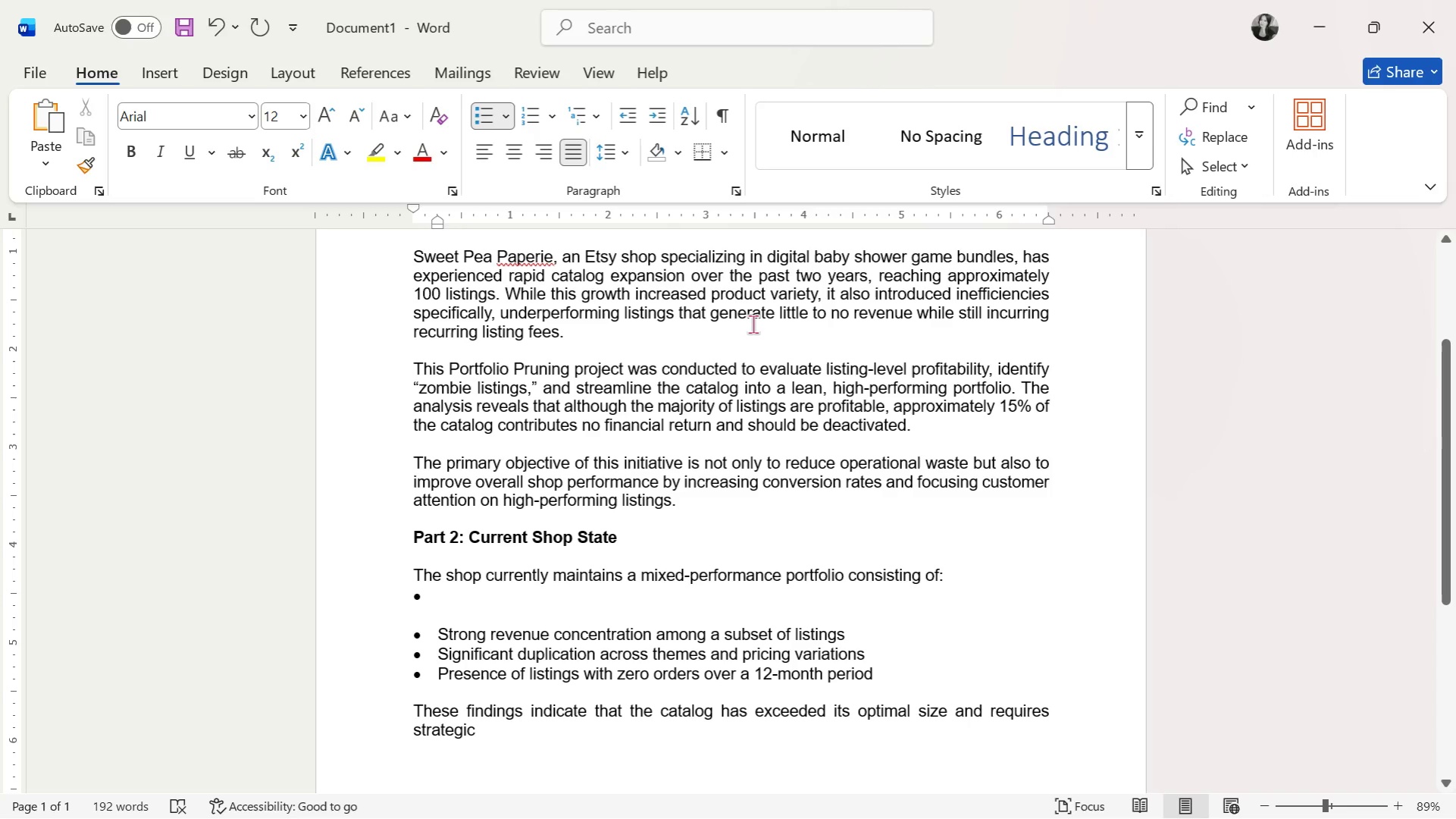 
type(High=)
key(Backspace)
type(-Performin)
key(Backspace)
key(Backspace)
key(Backspace)
key(Backspace)
key(Backspace)
key(Backspace)
key(Backspace)
key(Backspace)
key(Backspace)
type([er)
key(Backspace)
key(Backspace)
key(Backspace)
type(performing ;ost)
key(Backspace)
key(Backspace)
key(Backspace)
key(Backspace)
type(listings generating )
 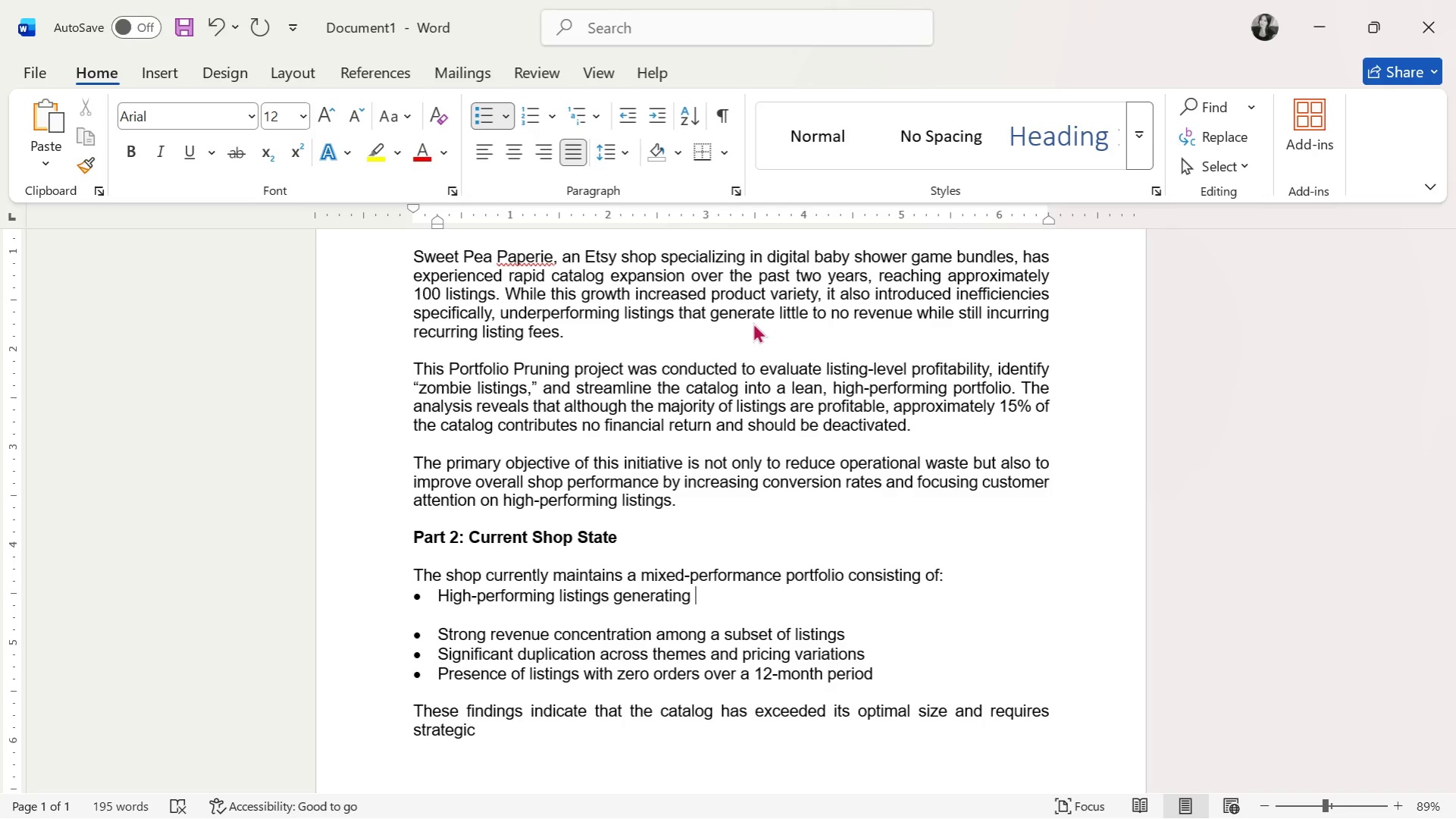 
wait(6.25)
 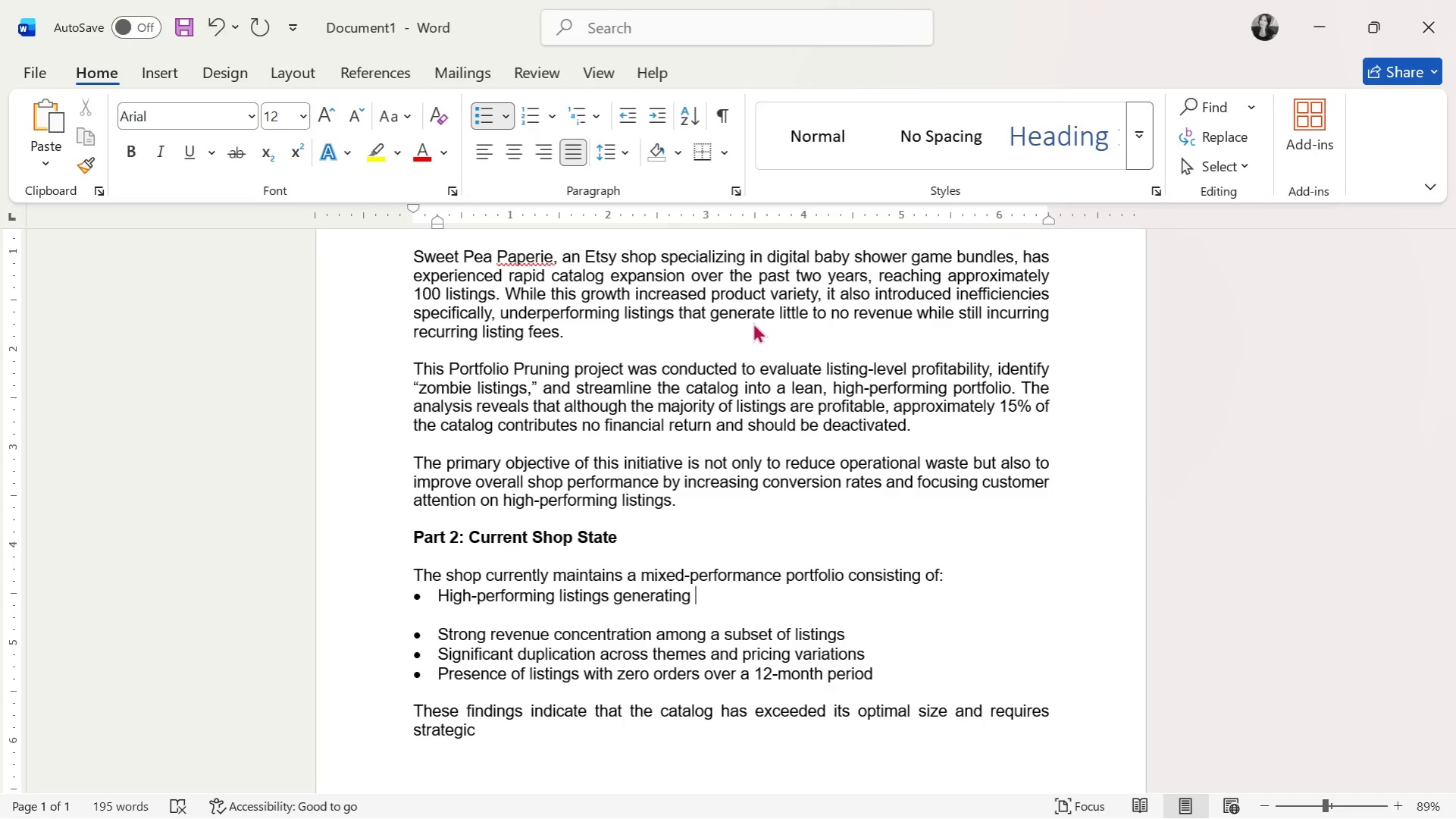 
type(consistent revenue)
 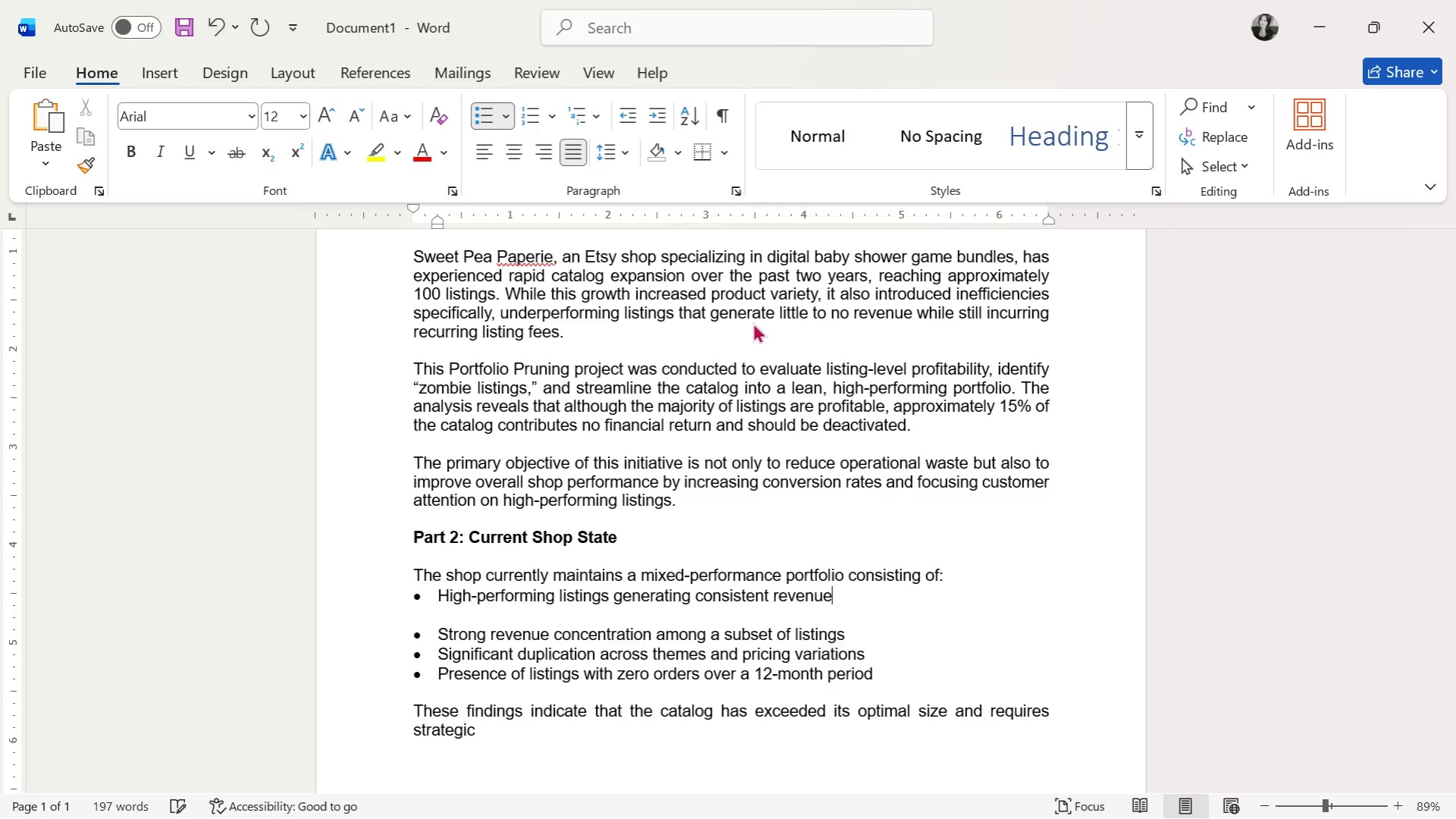 
key(Enter)
 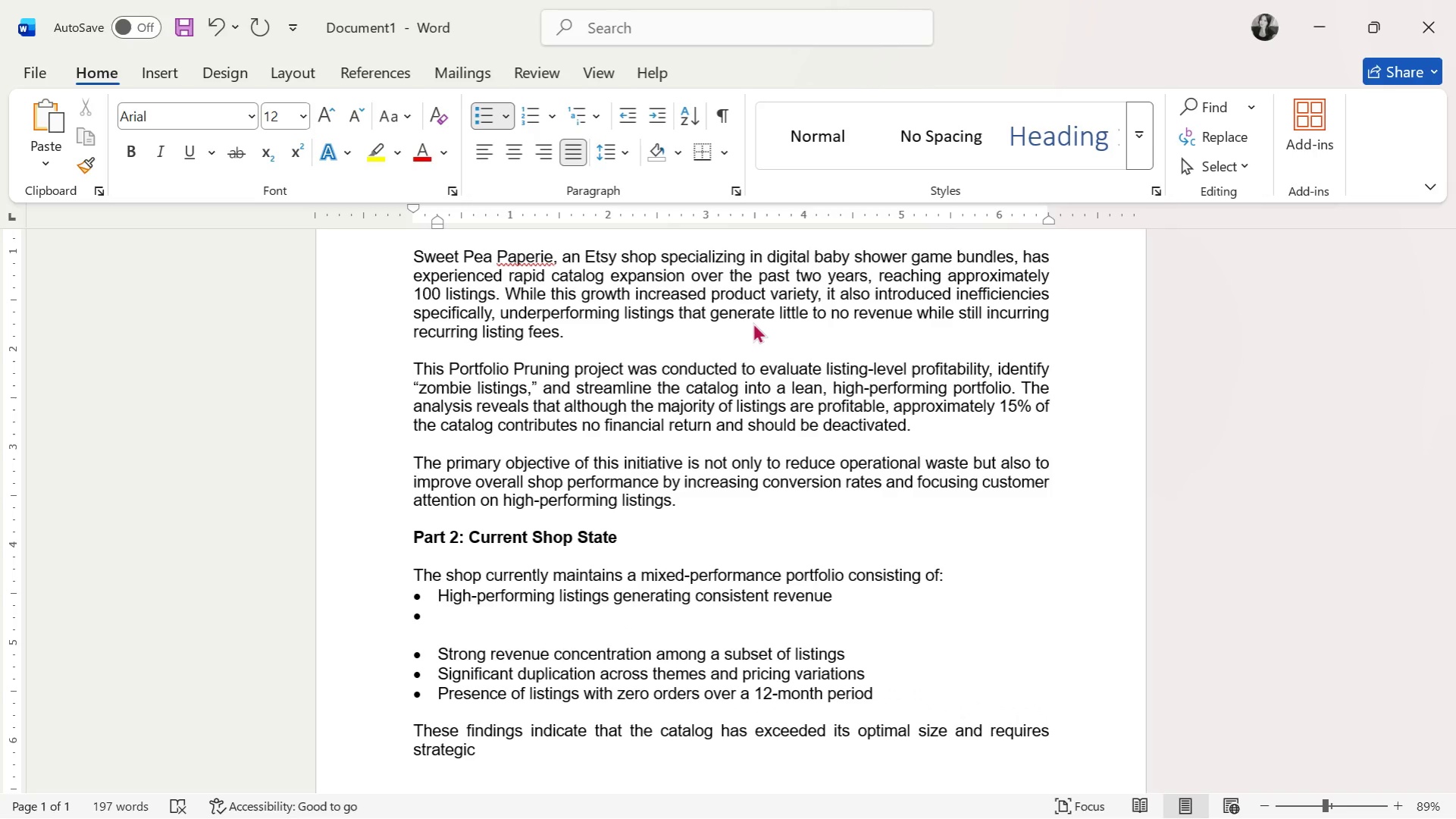 
type(mi)
key(Backspace)
key(Backspace)
type(Mid-tier listings with engagement but lower conversion)
 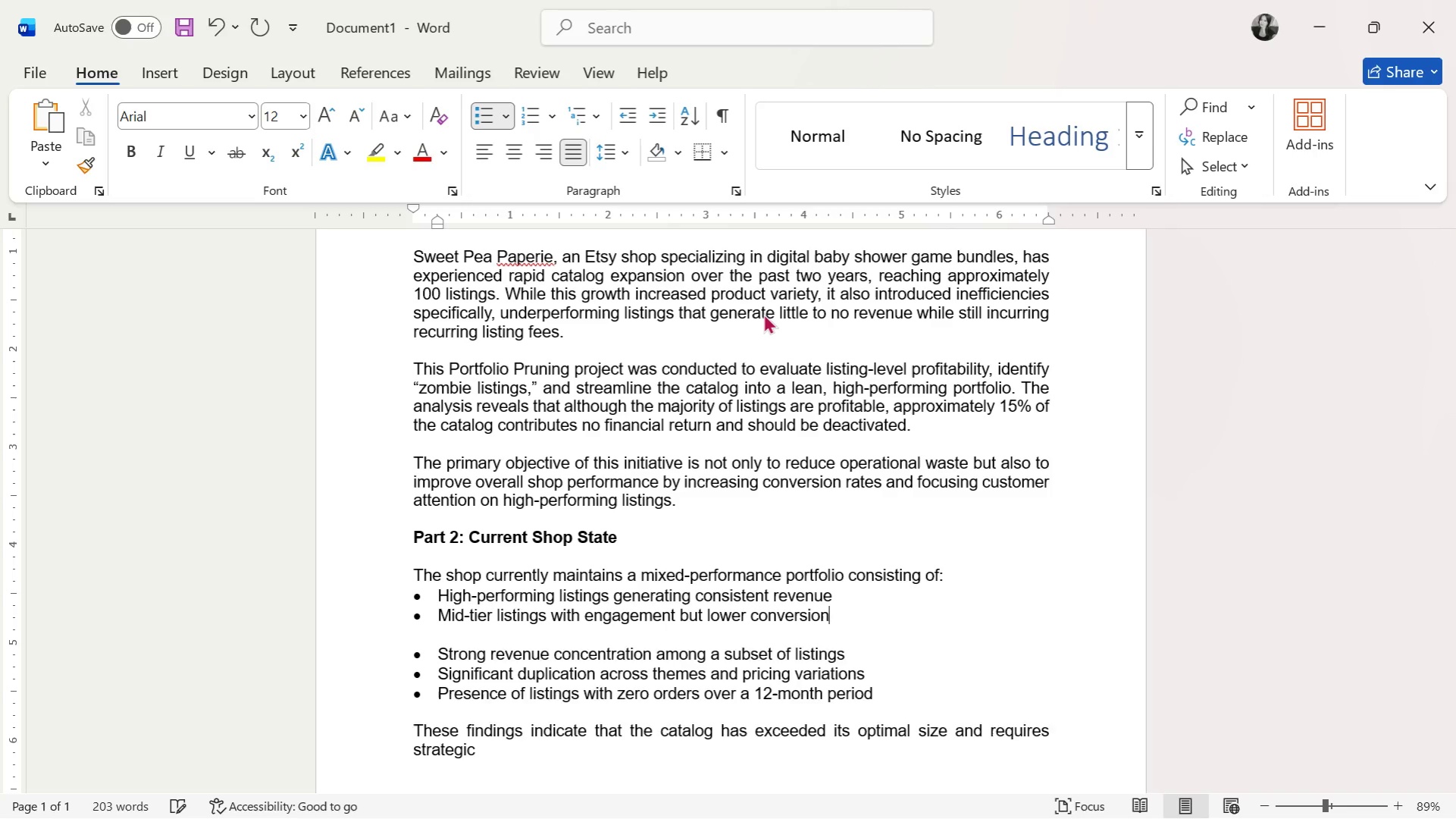 
key(Enter)
 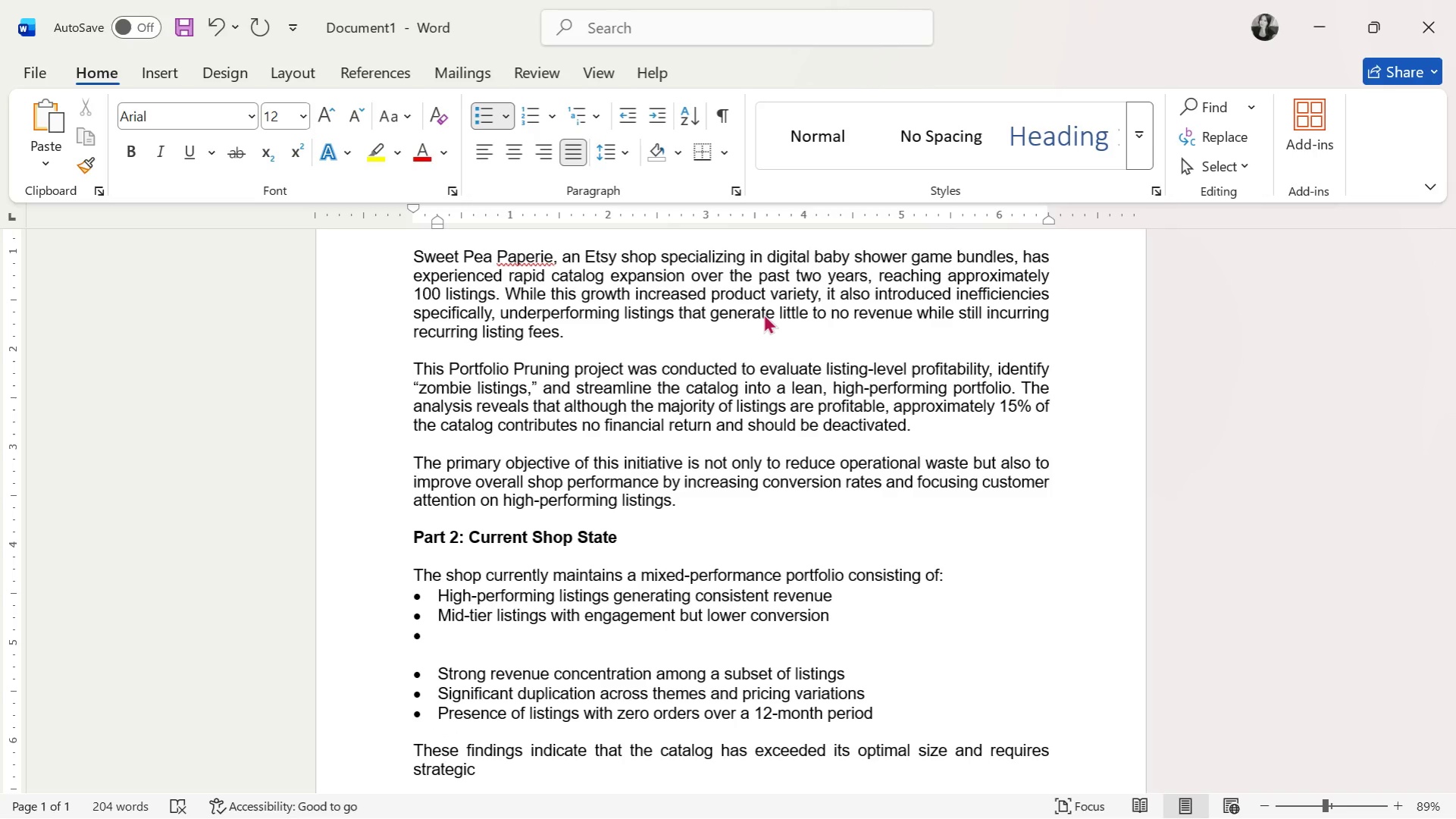 
type(Non=)
key(Backspace)
type(-P)
key(Backspace)
type(pero)
key(Backspace)
type(forming listings with zero activity)
 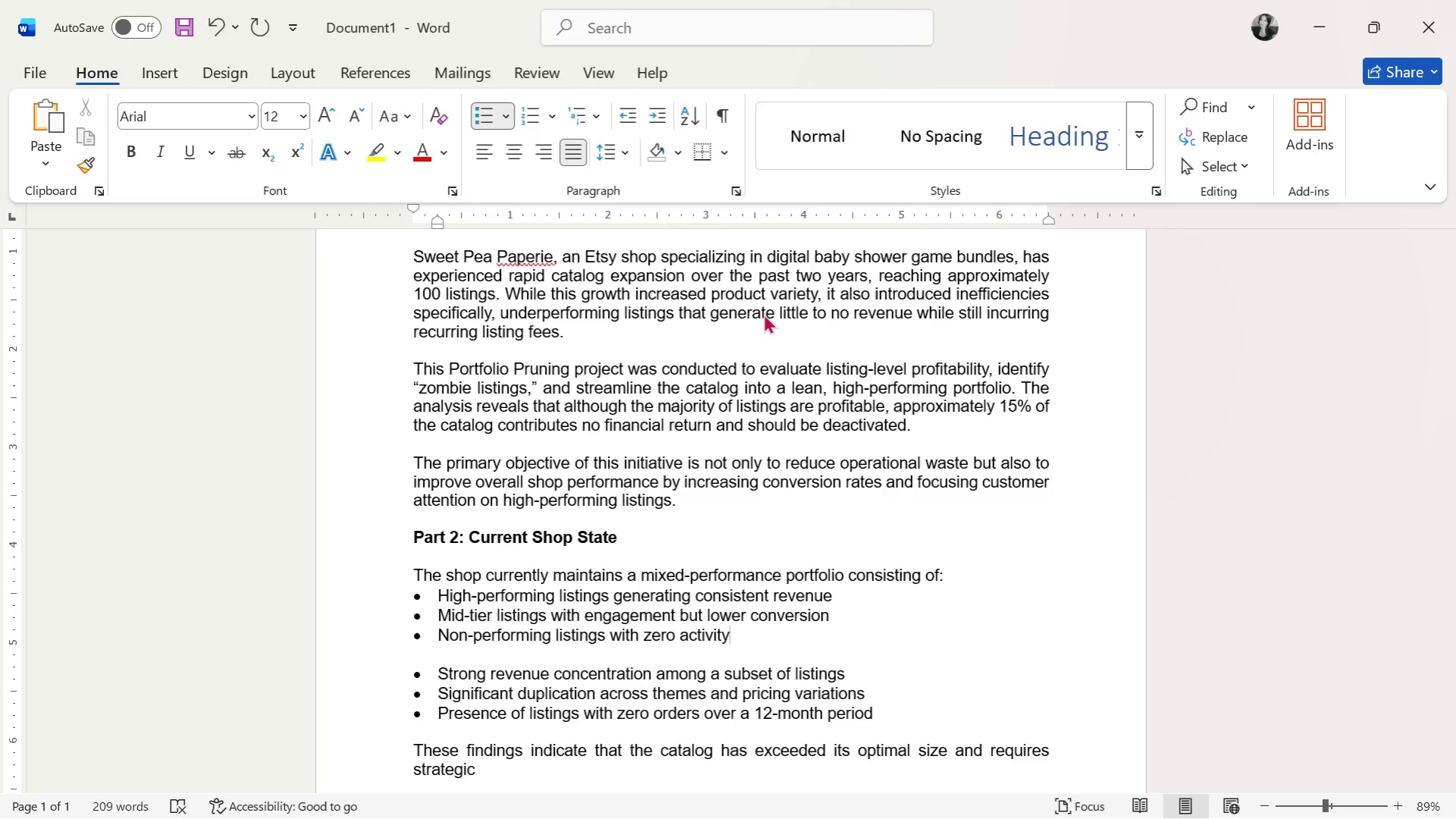 
key(Enter)
 